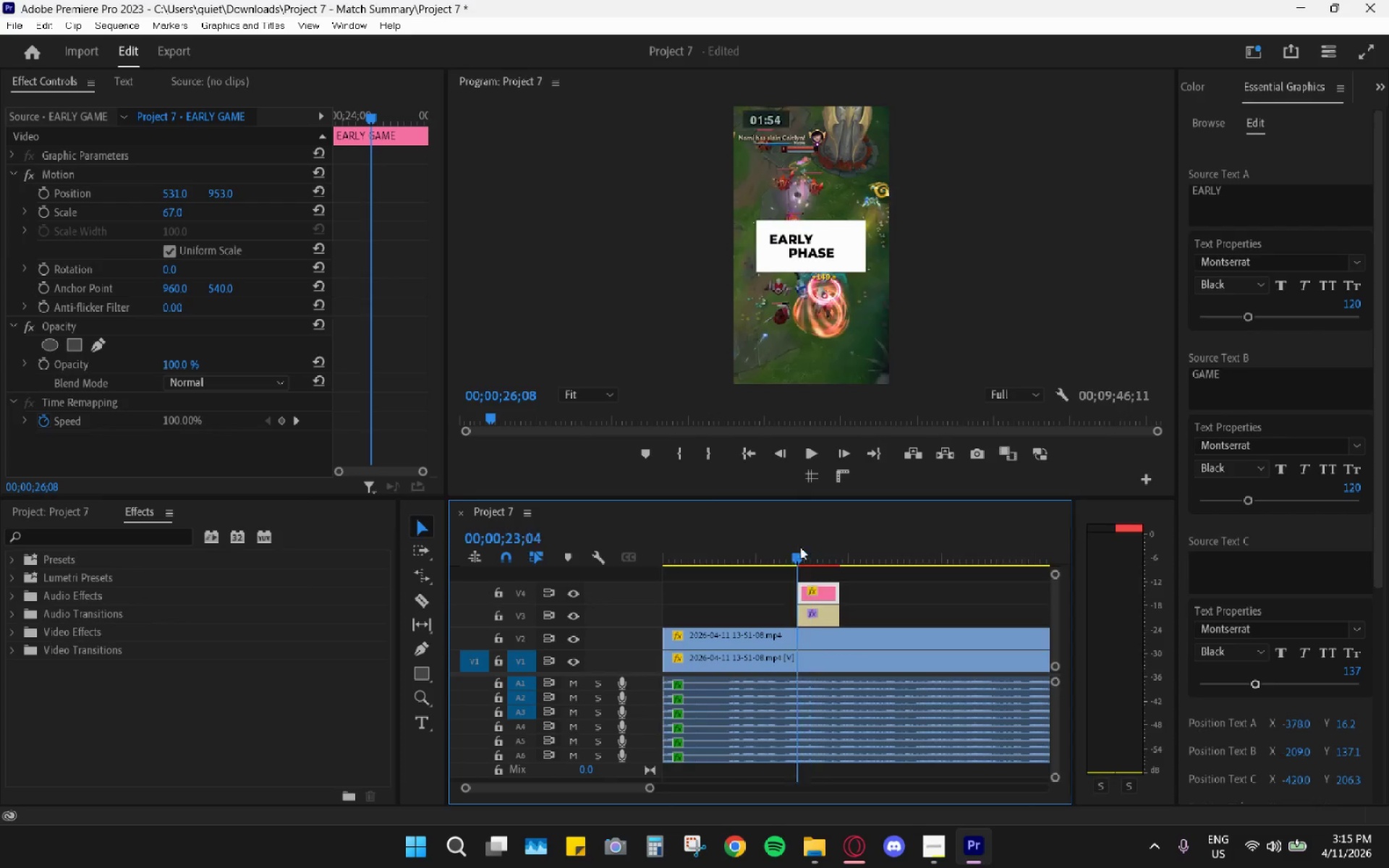 
left_click_drag(start_coordinate=[803, 545], to_coordinate=[799, 547])
 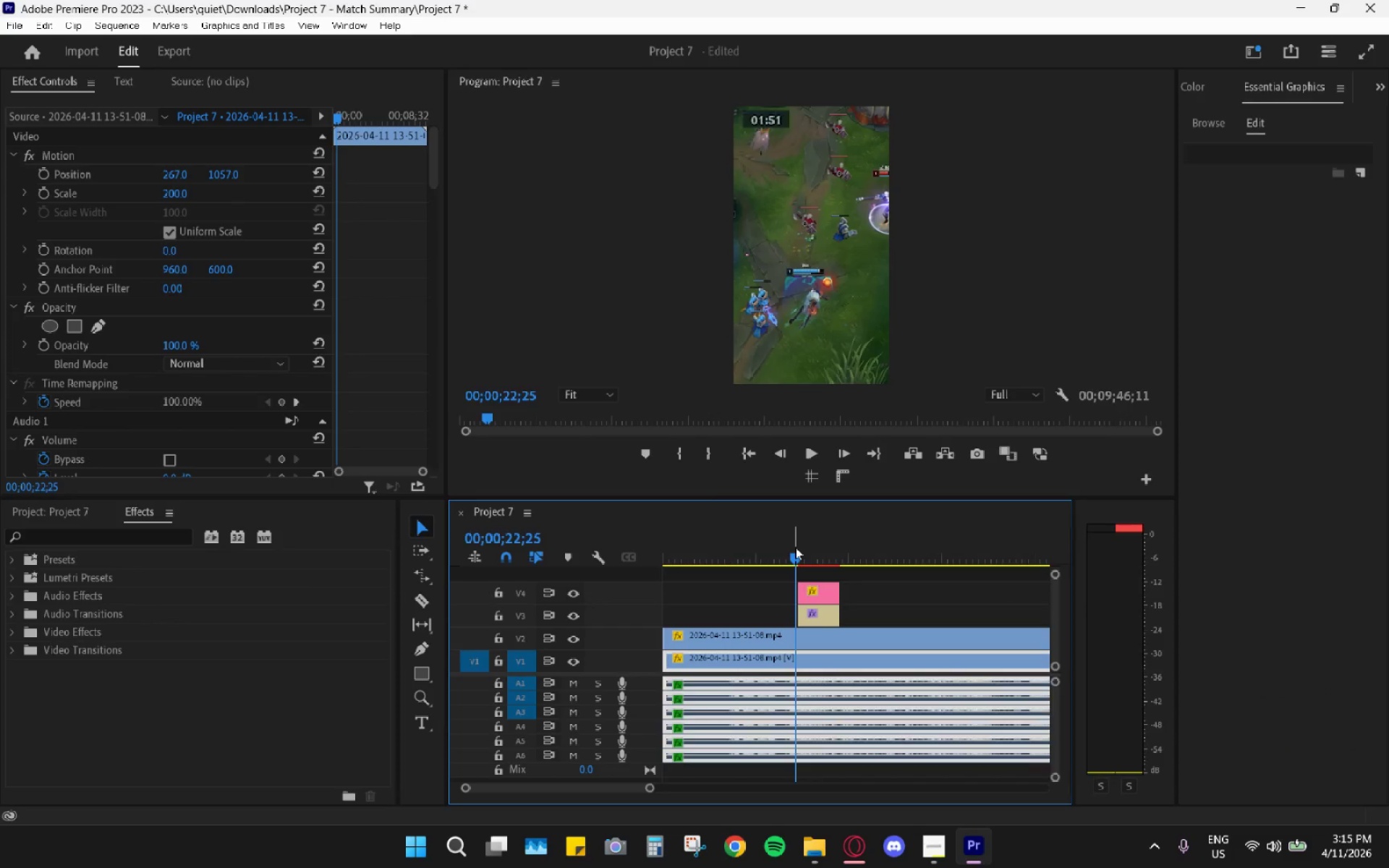 
key(Space)
 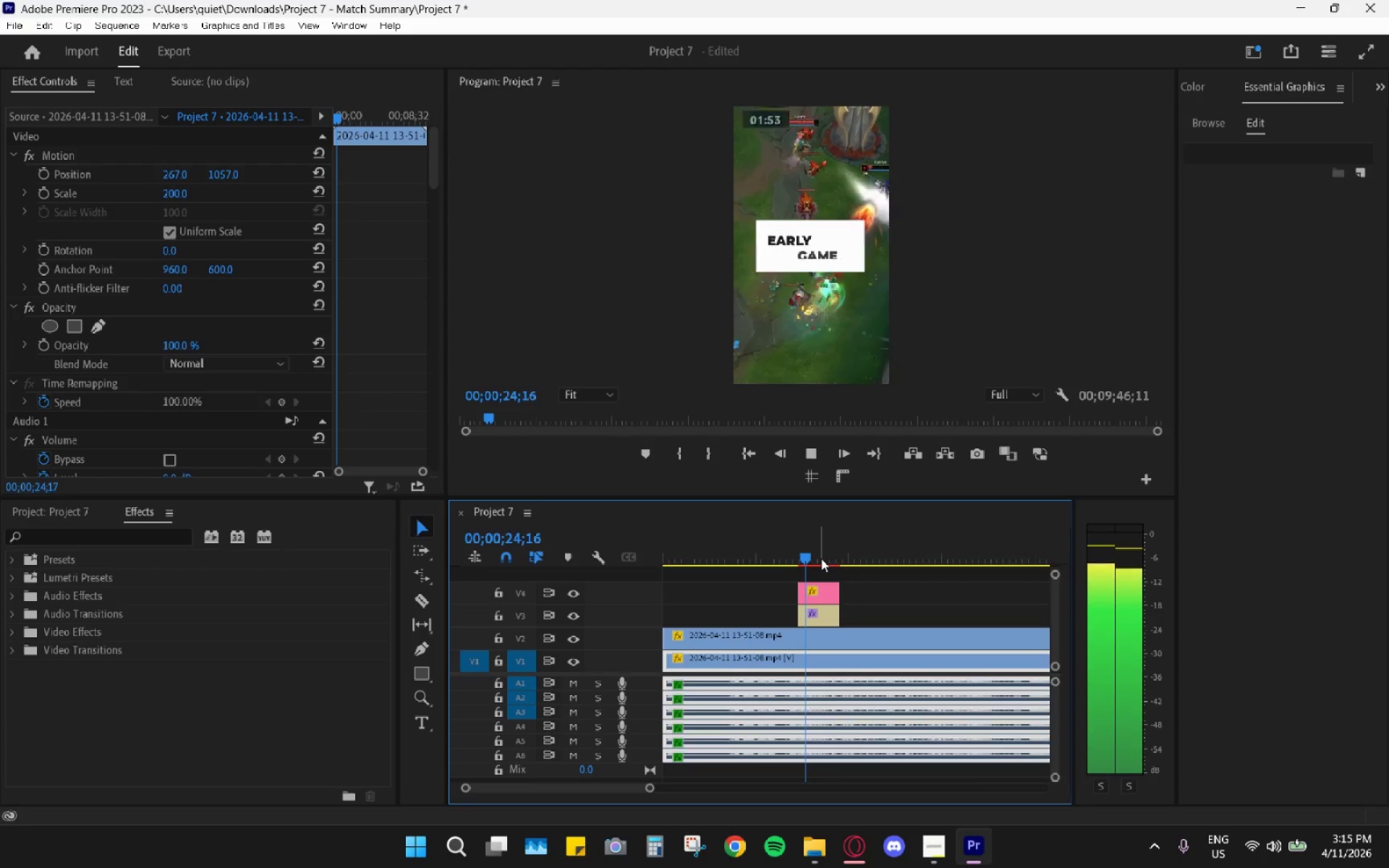 
key(Space)
 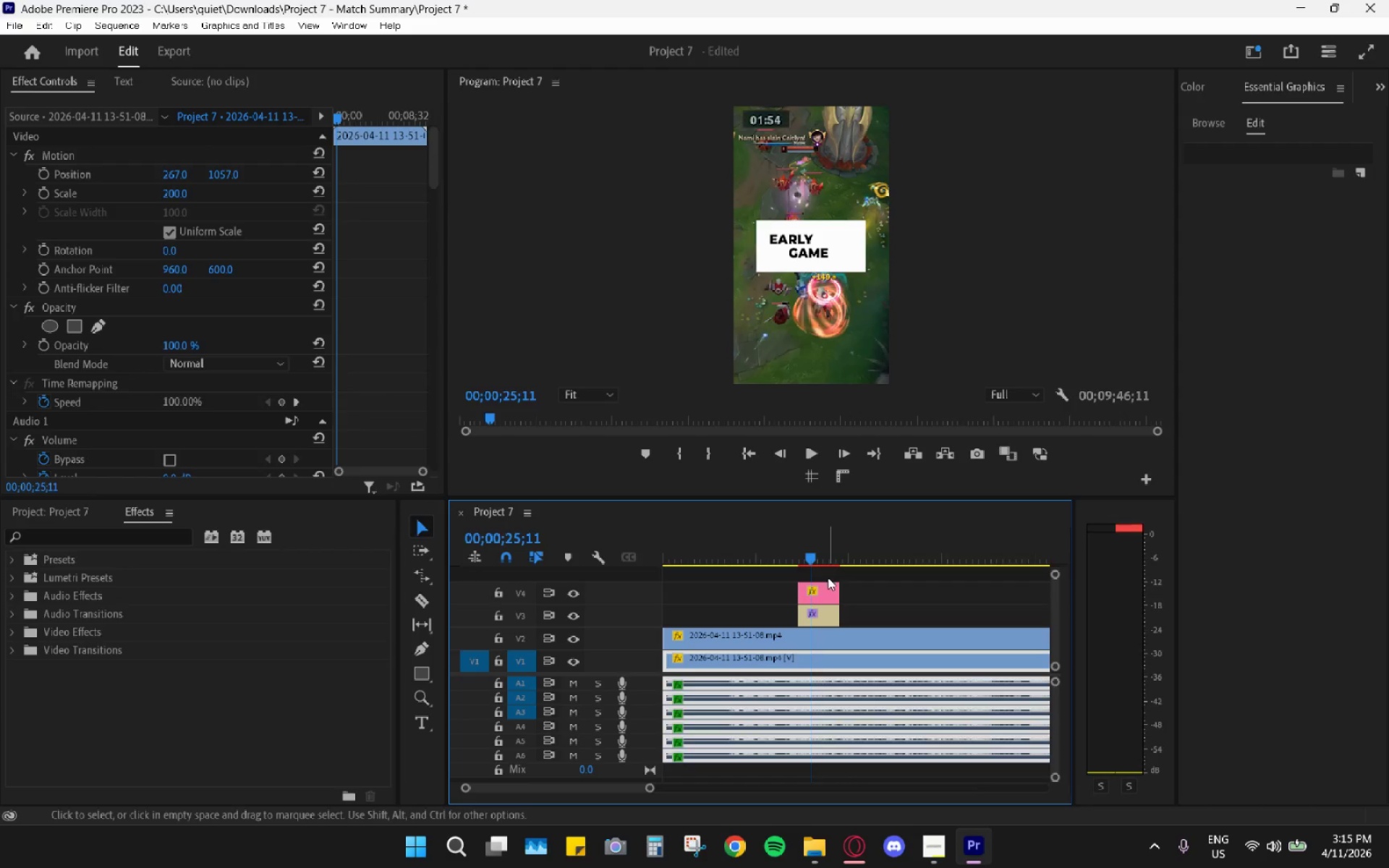 
left_click([830, 595])
 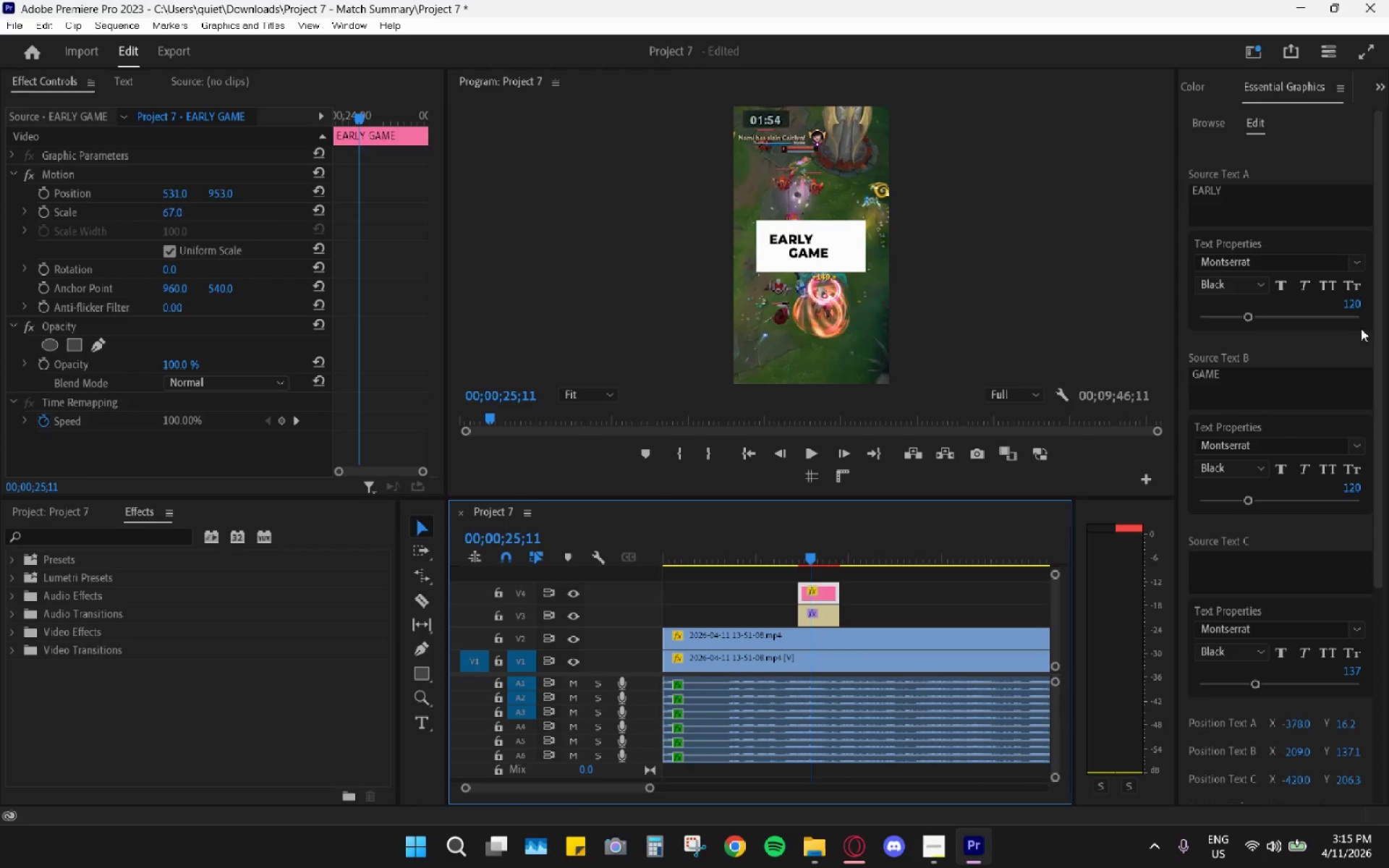 
key(Numpad1)
 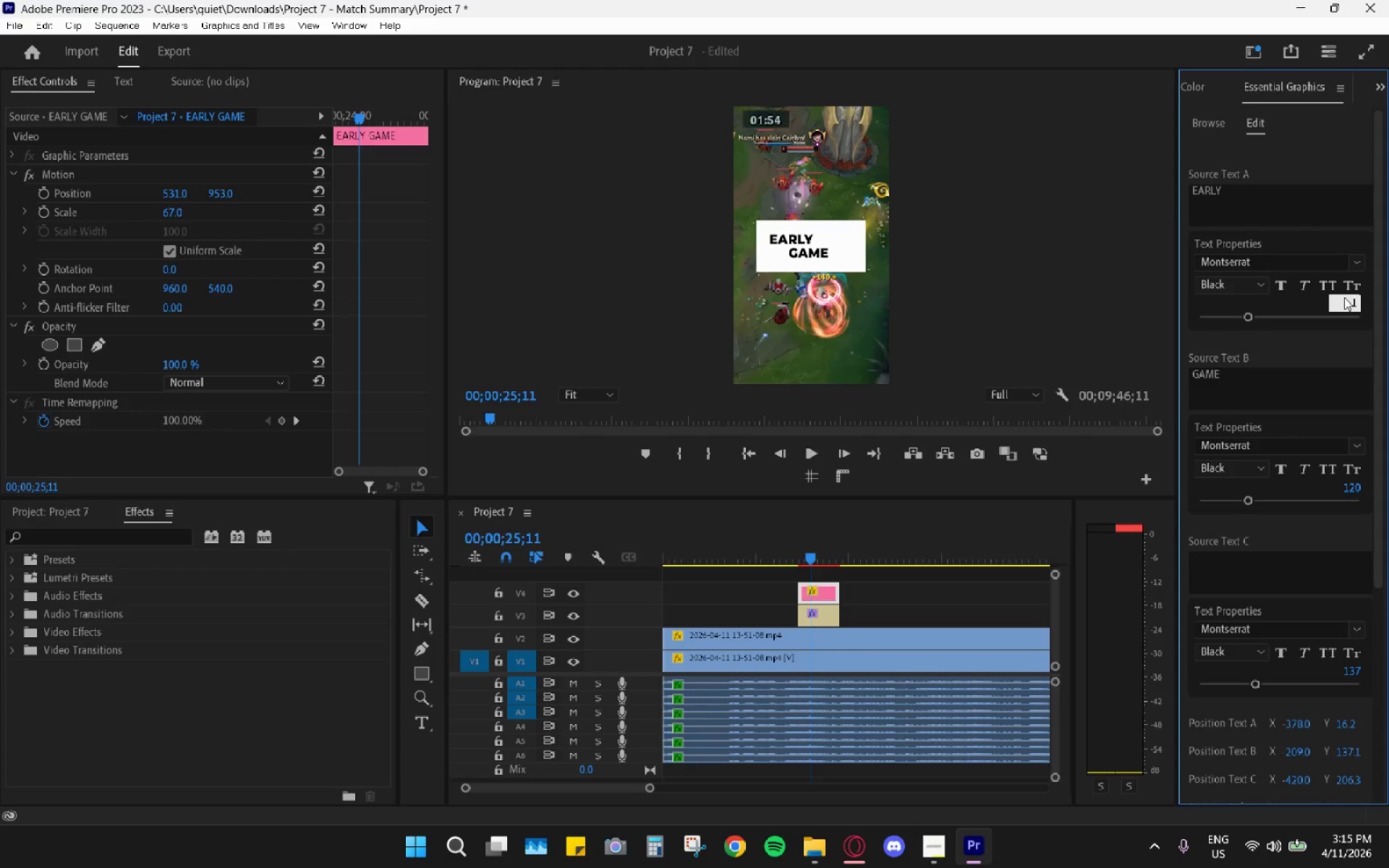 
key(Numpad4)
 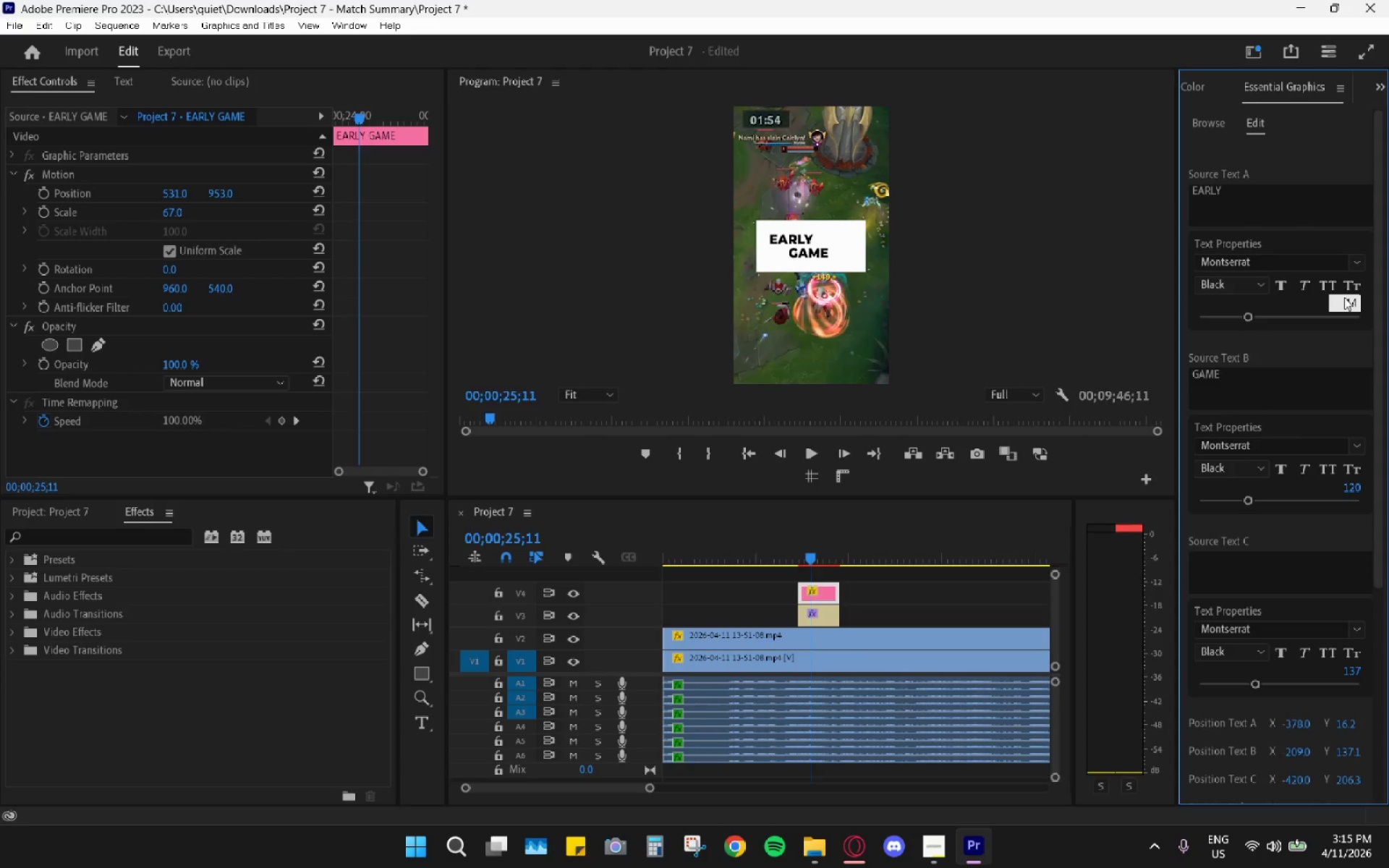 
key(Numpad0)
 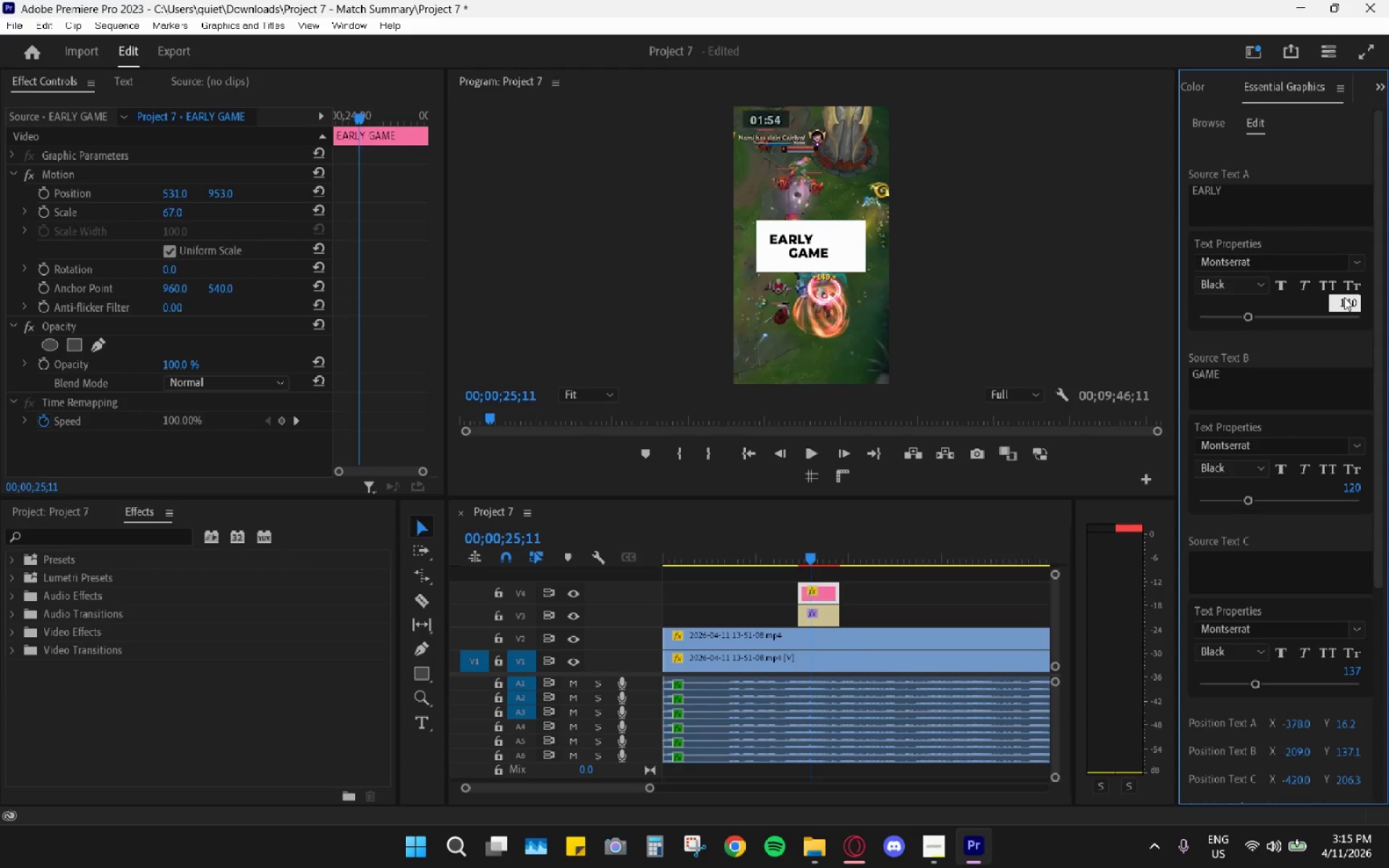 
key(Enter)
 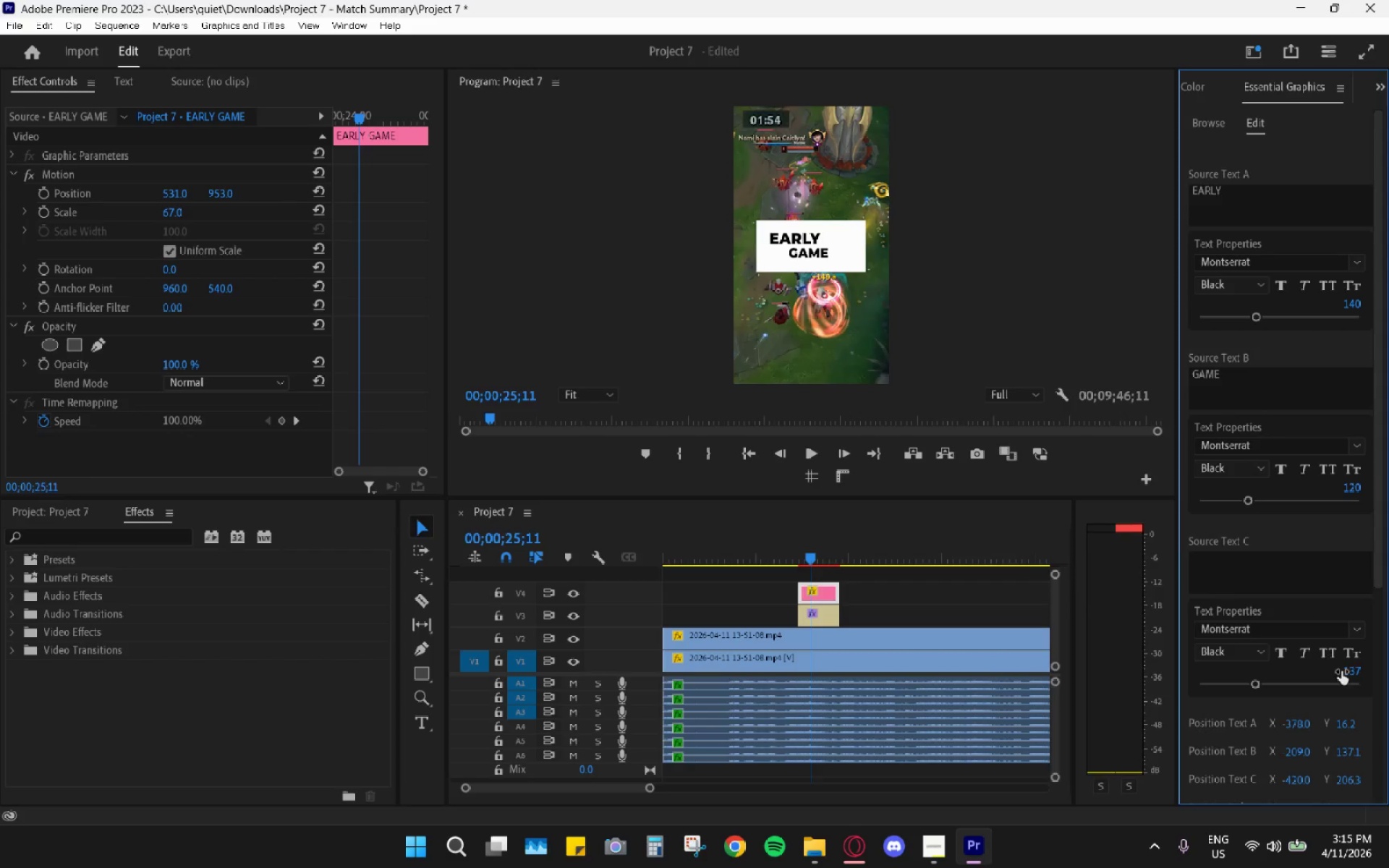 
scroll: coordinate [1337, 739], scroll_direction: down, amount: 4.0
 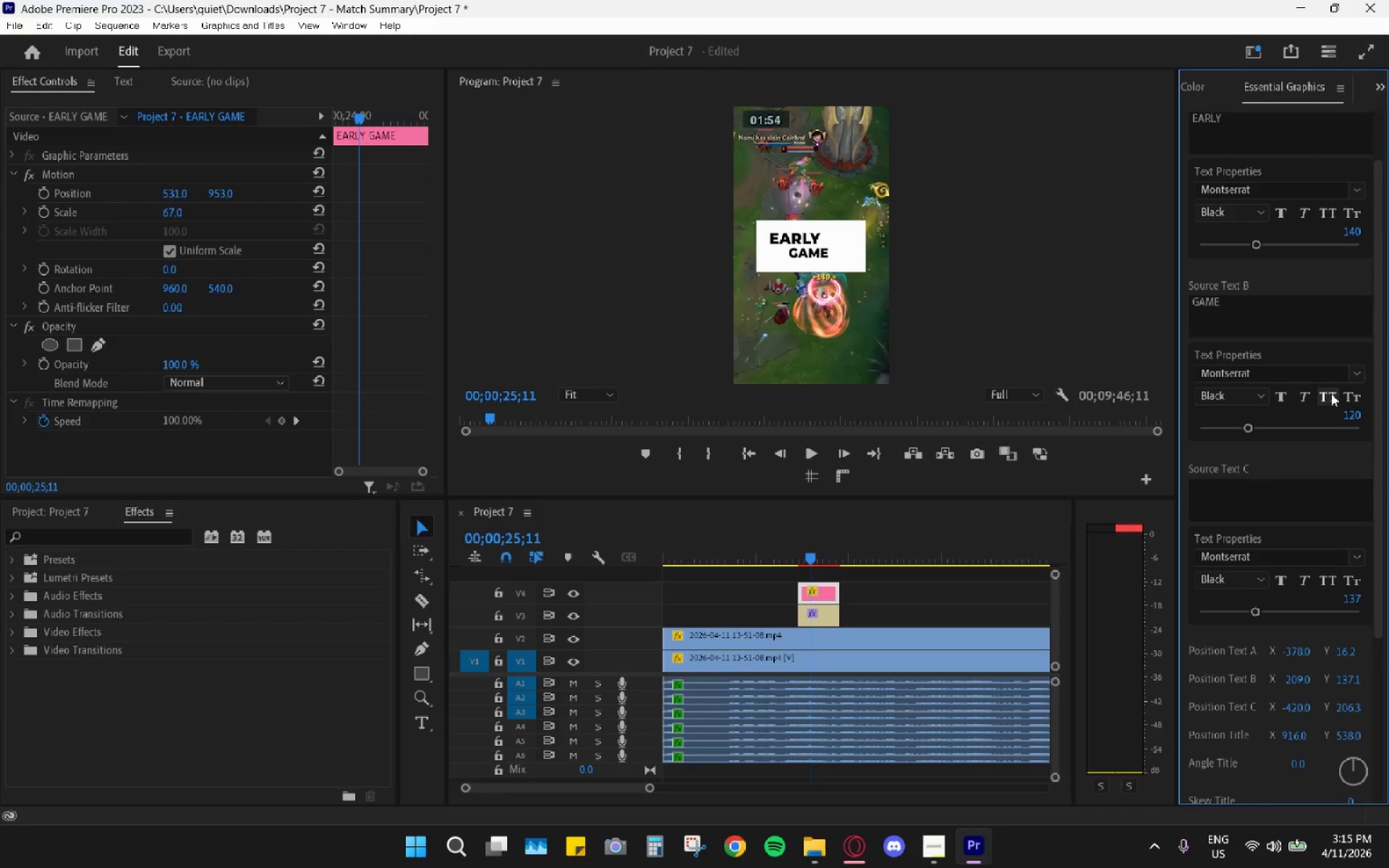 
scroll: coordinate [1333, 435], scroll_direction: up, amount: 3.0
 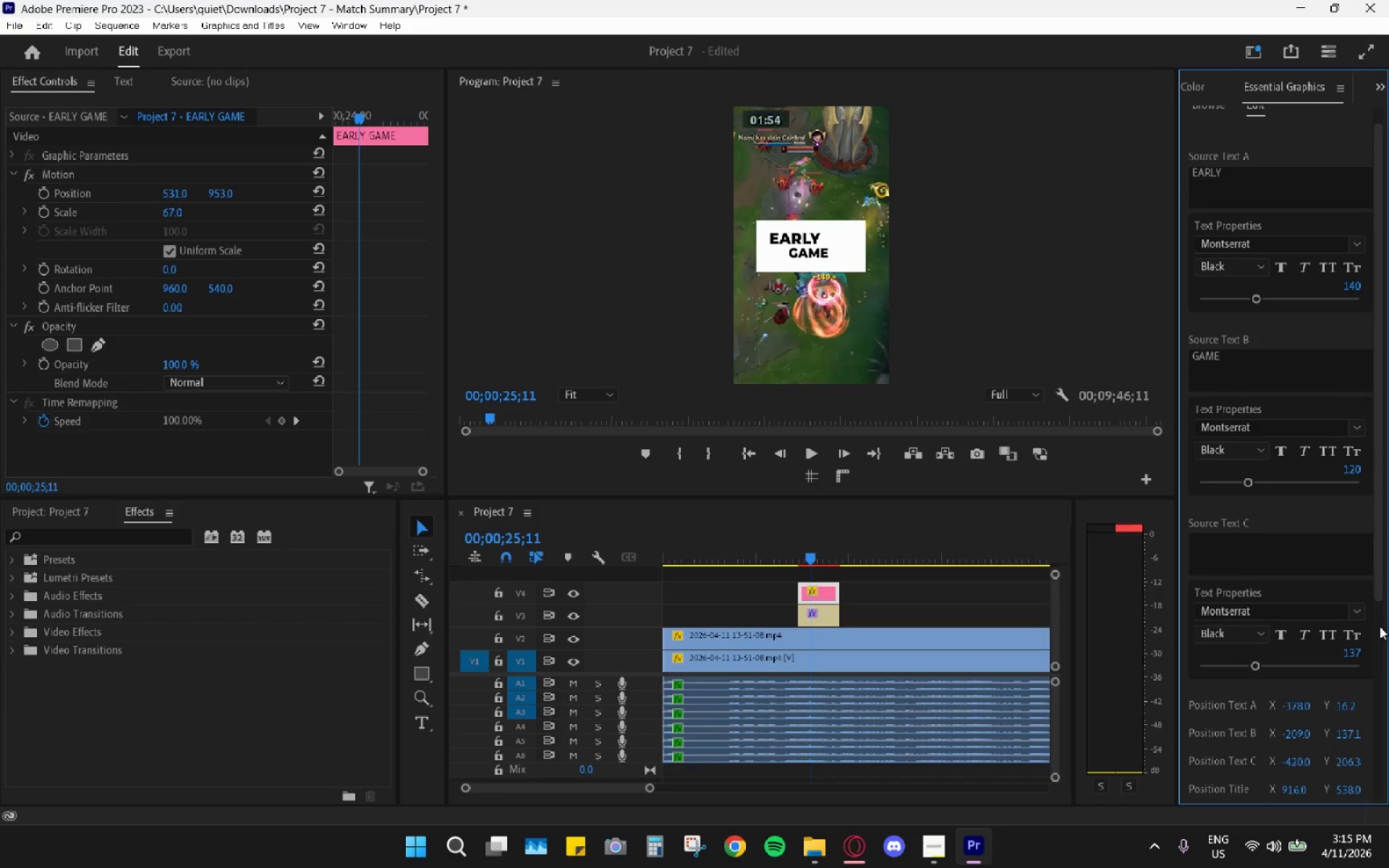 
scroll: coordinate [1375, 660], scroll_direction: down, amount: 4.0
 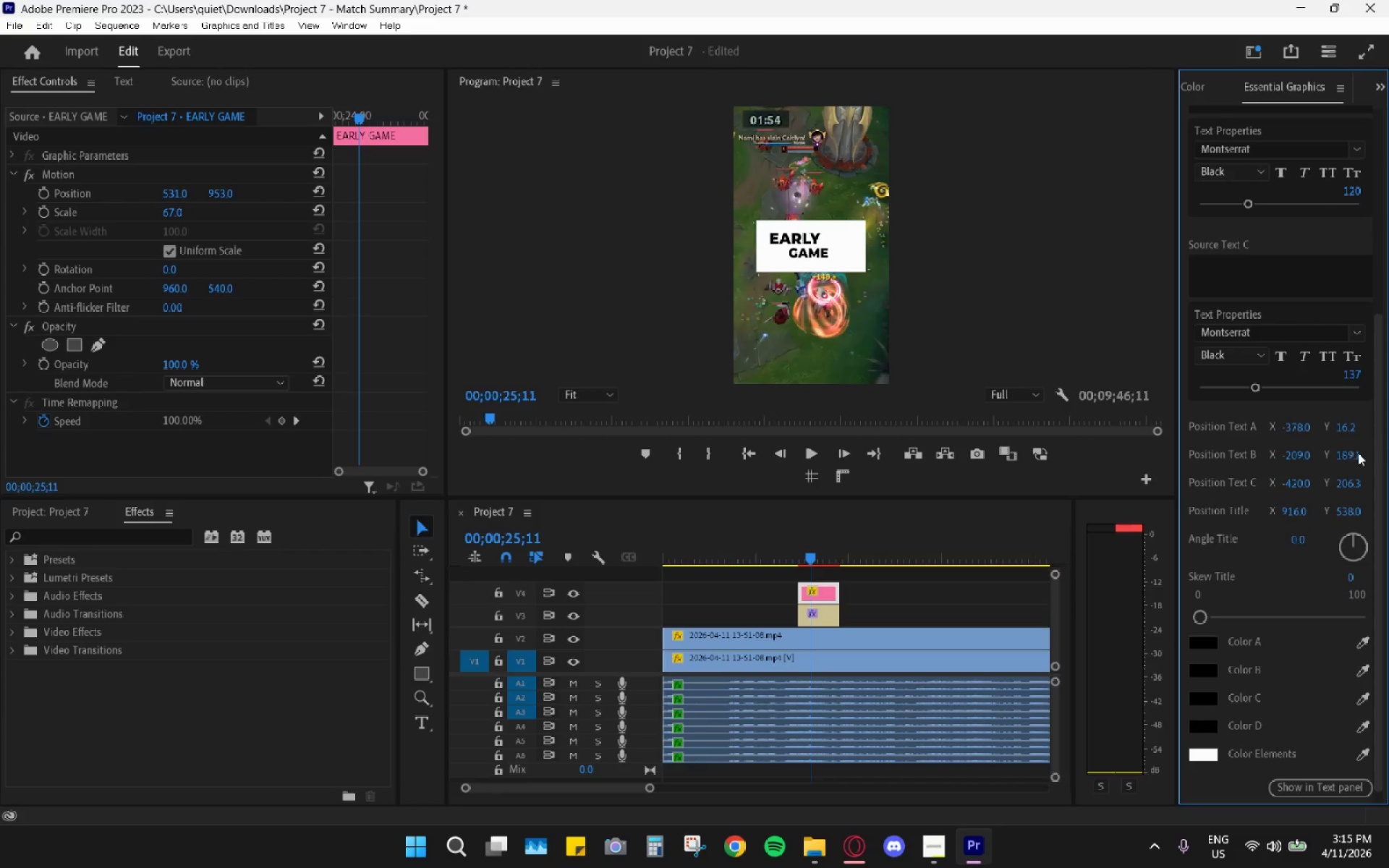 
wait(6.75)
 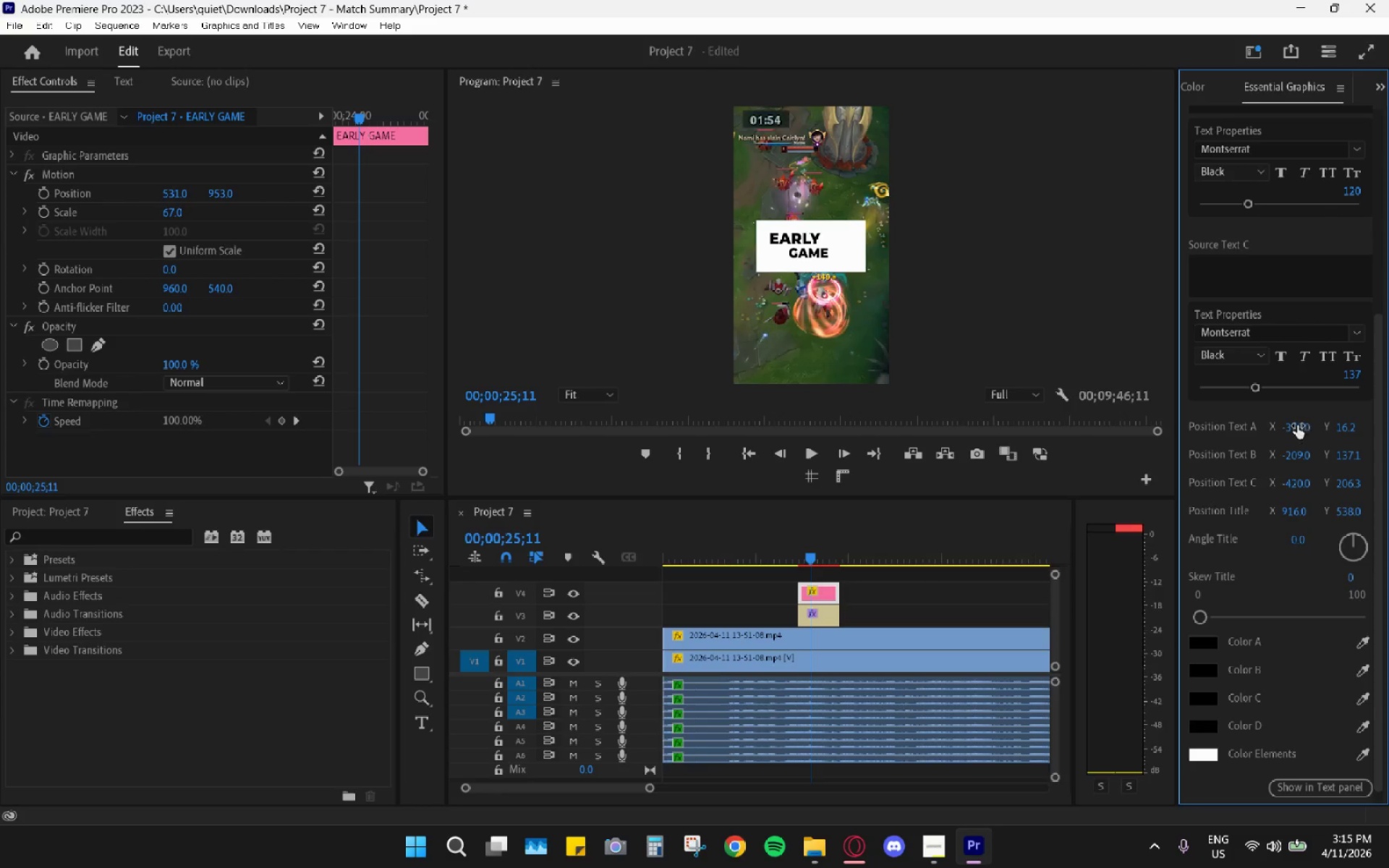 
left_click([1346, 376])
 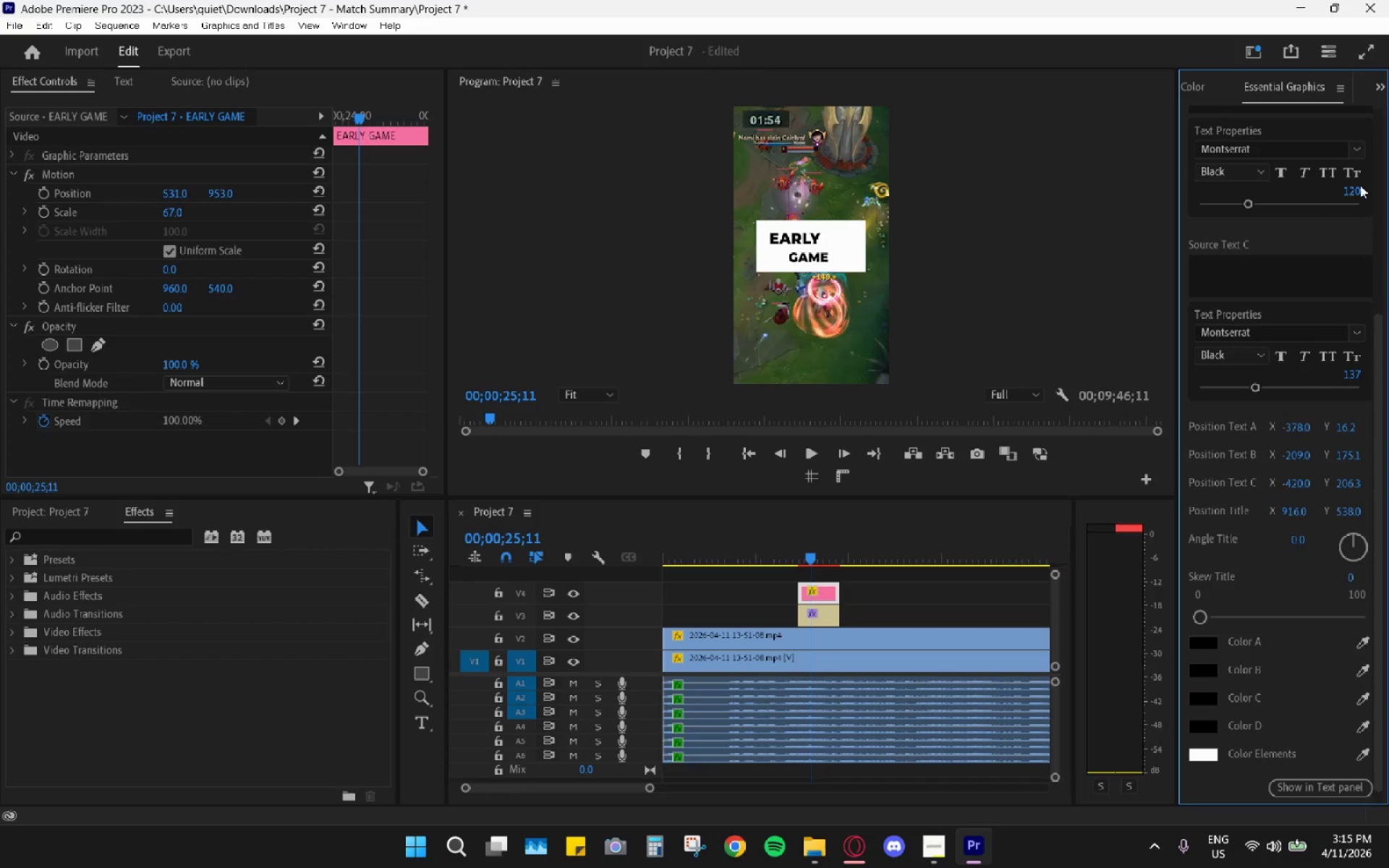 
double_click([1353, 192])
 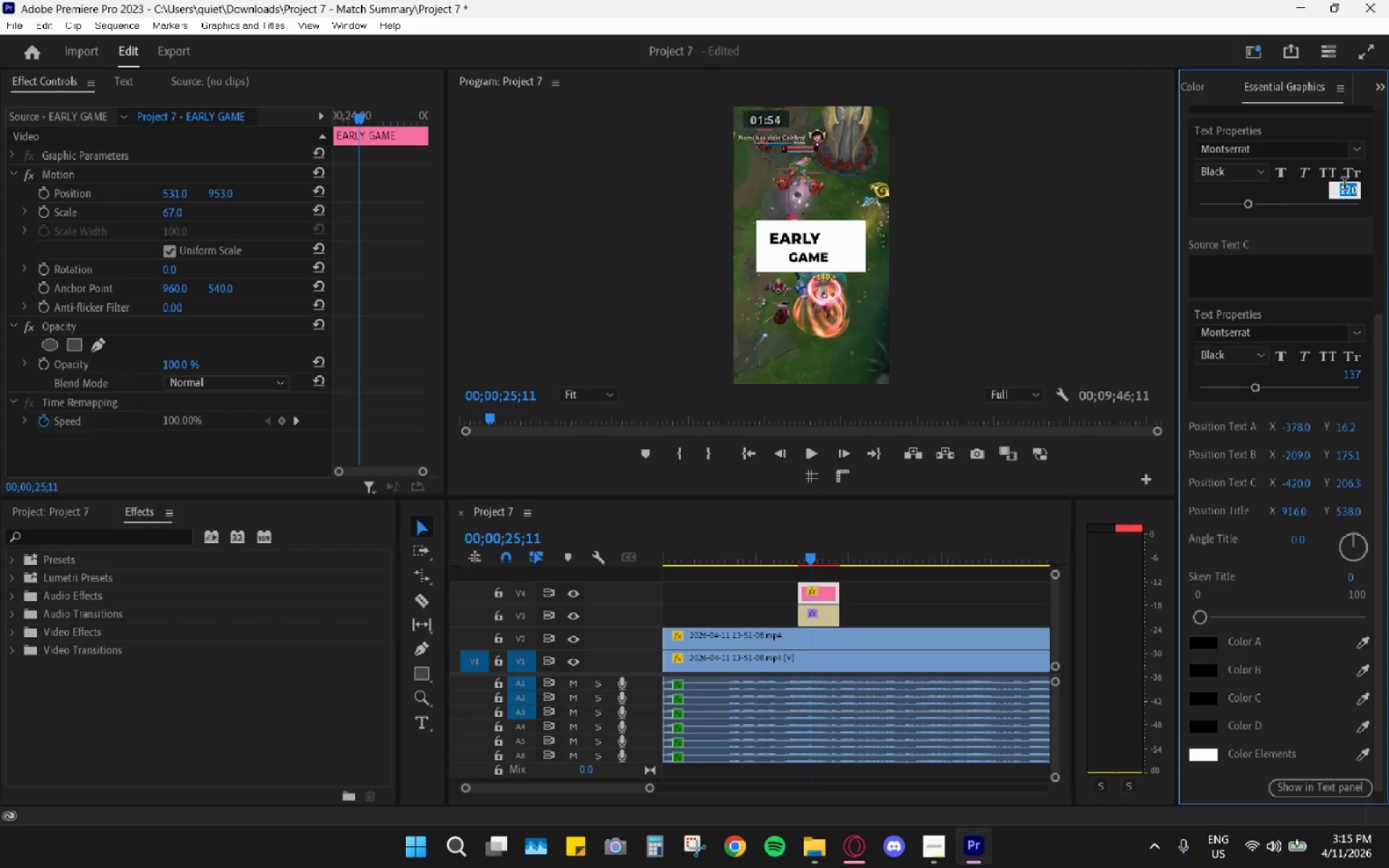 
key(Numpad1)
 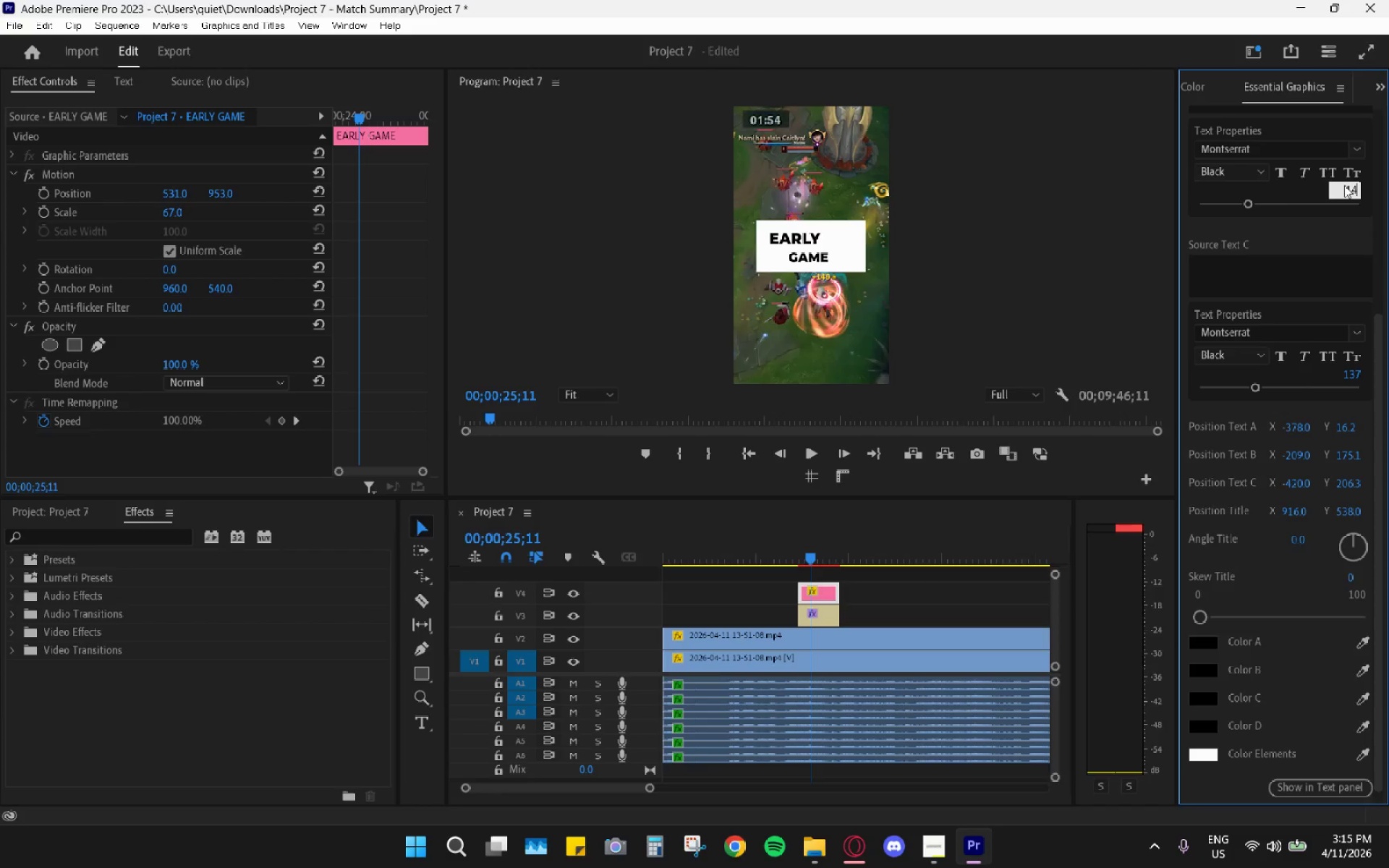 
key(Numpad4)
 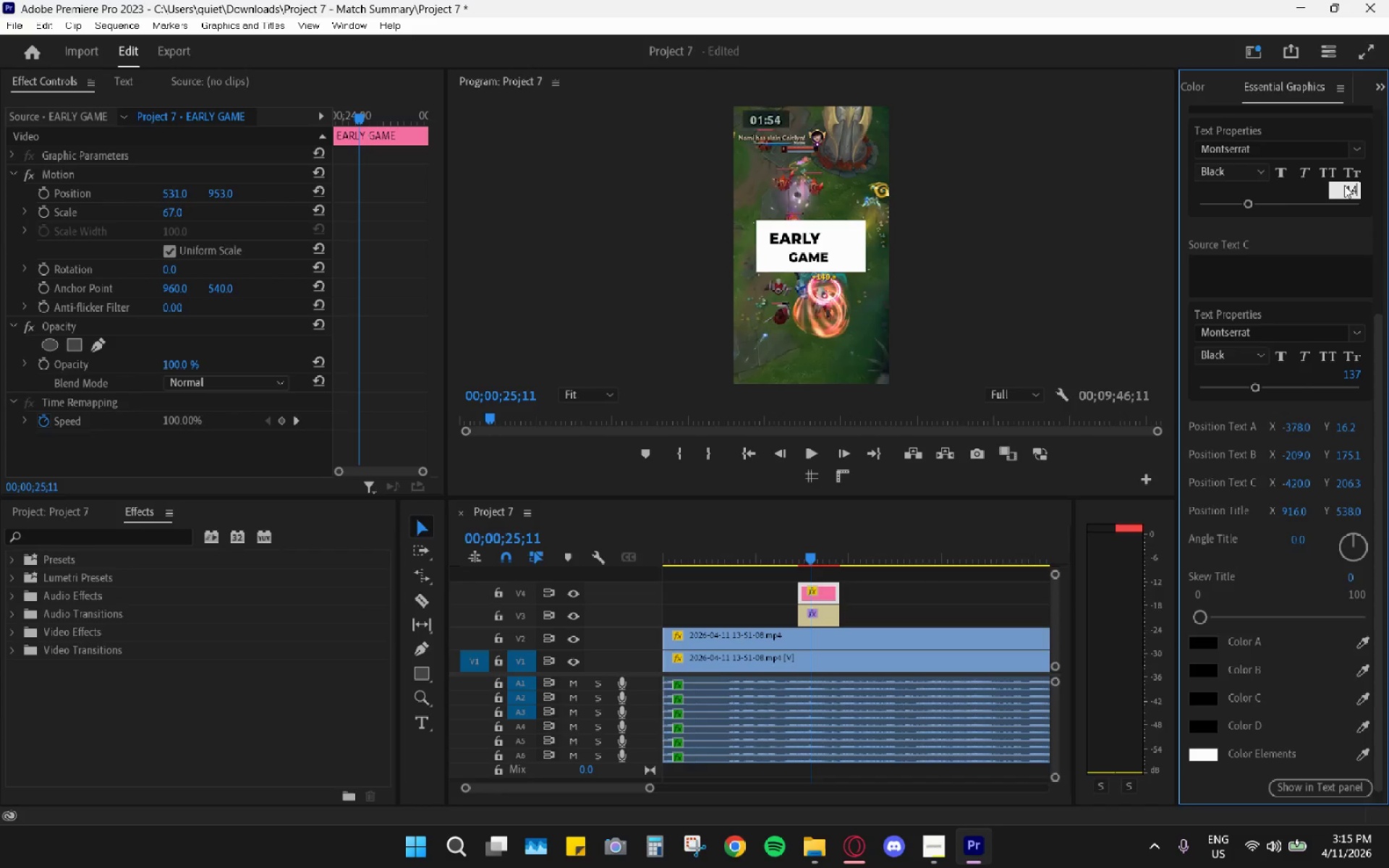 
key(Numpad0)
 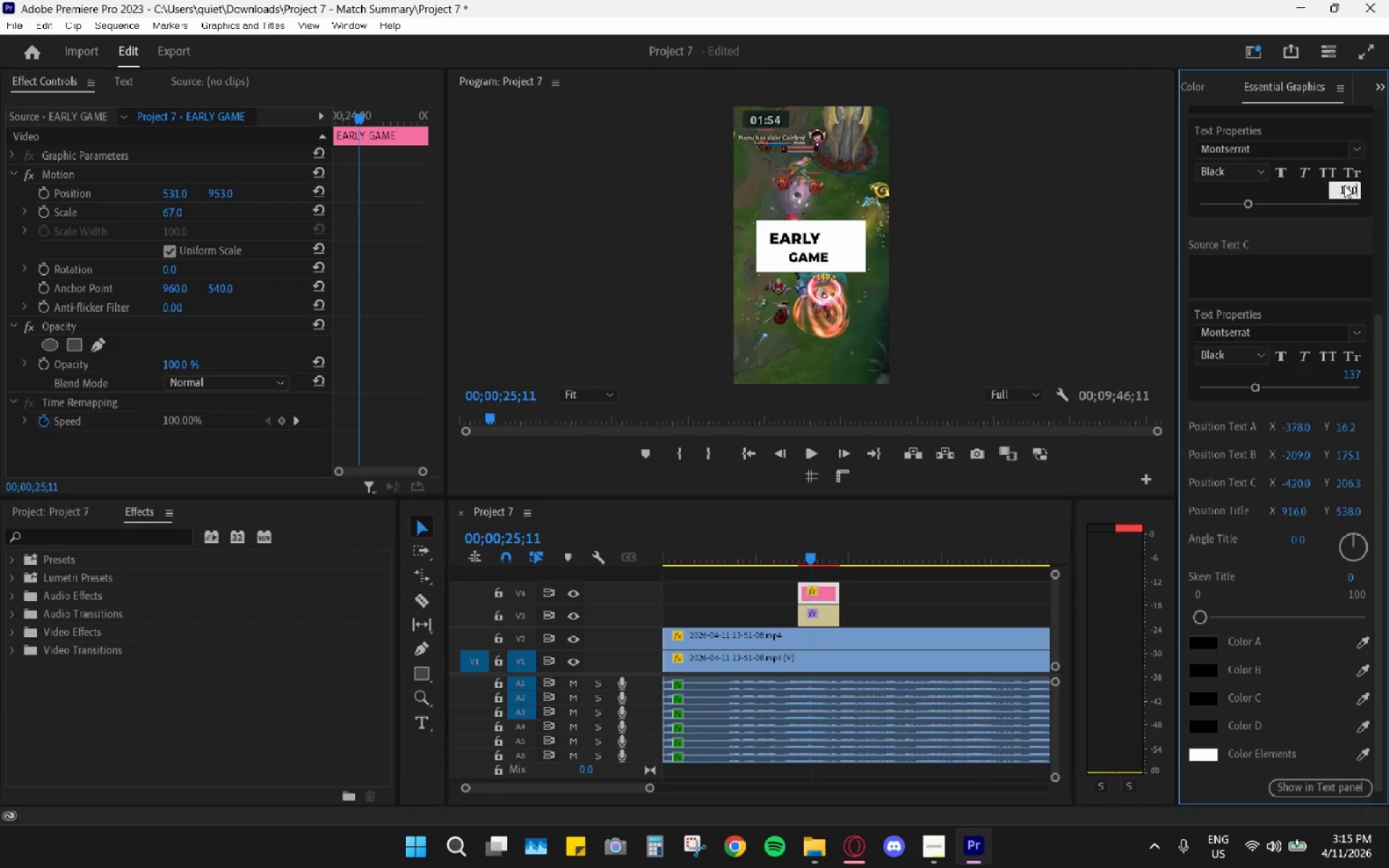 
key(Enter)
 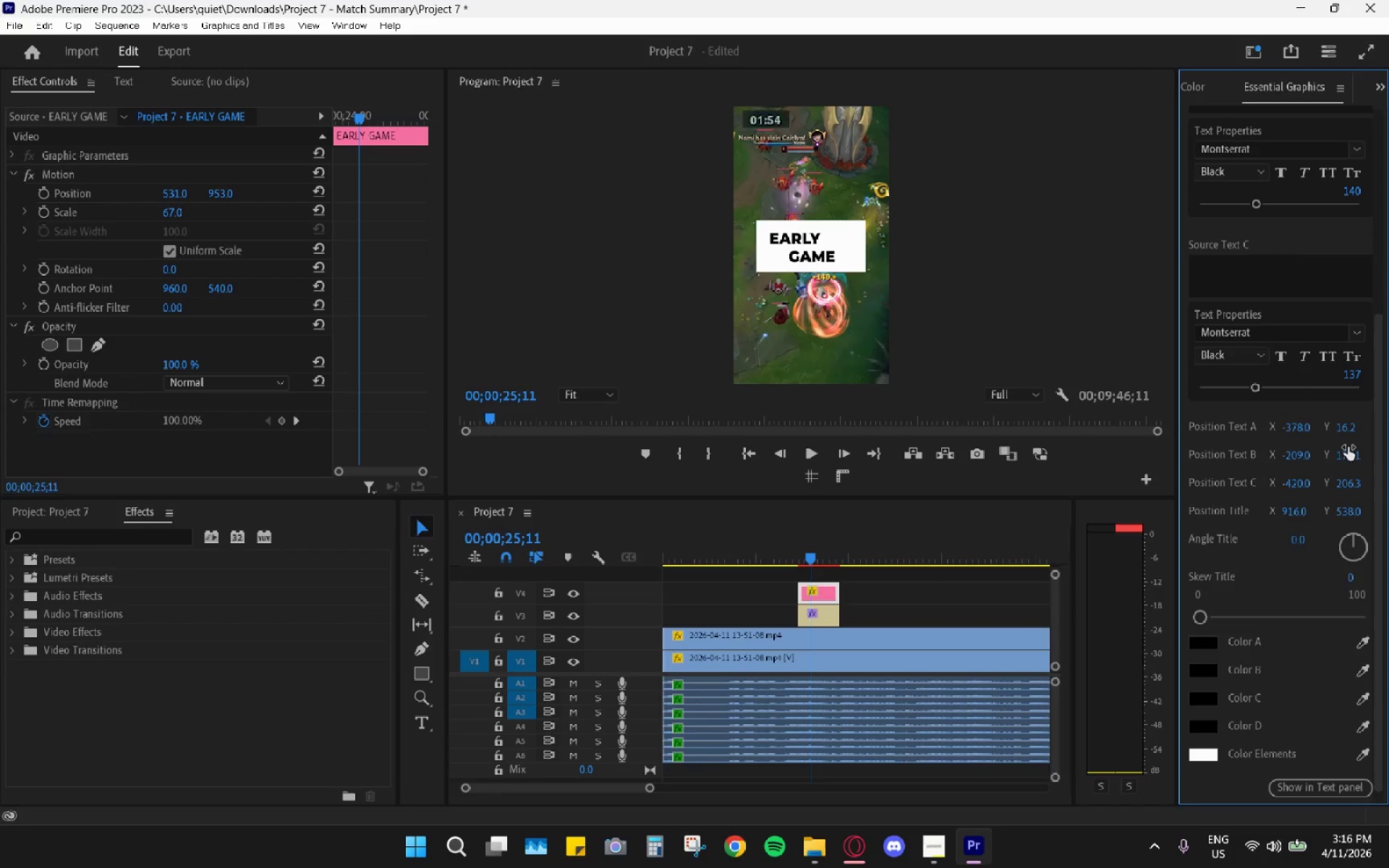 
left_click_drag(start_coordinate=[1348, 454], to_coordinate=[1356, 450])
 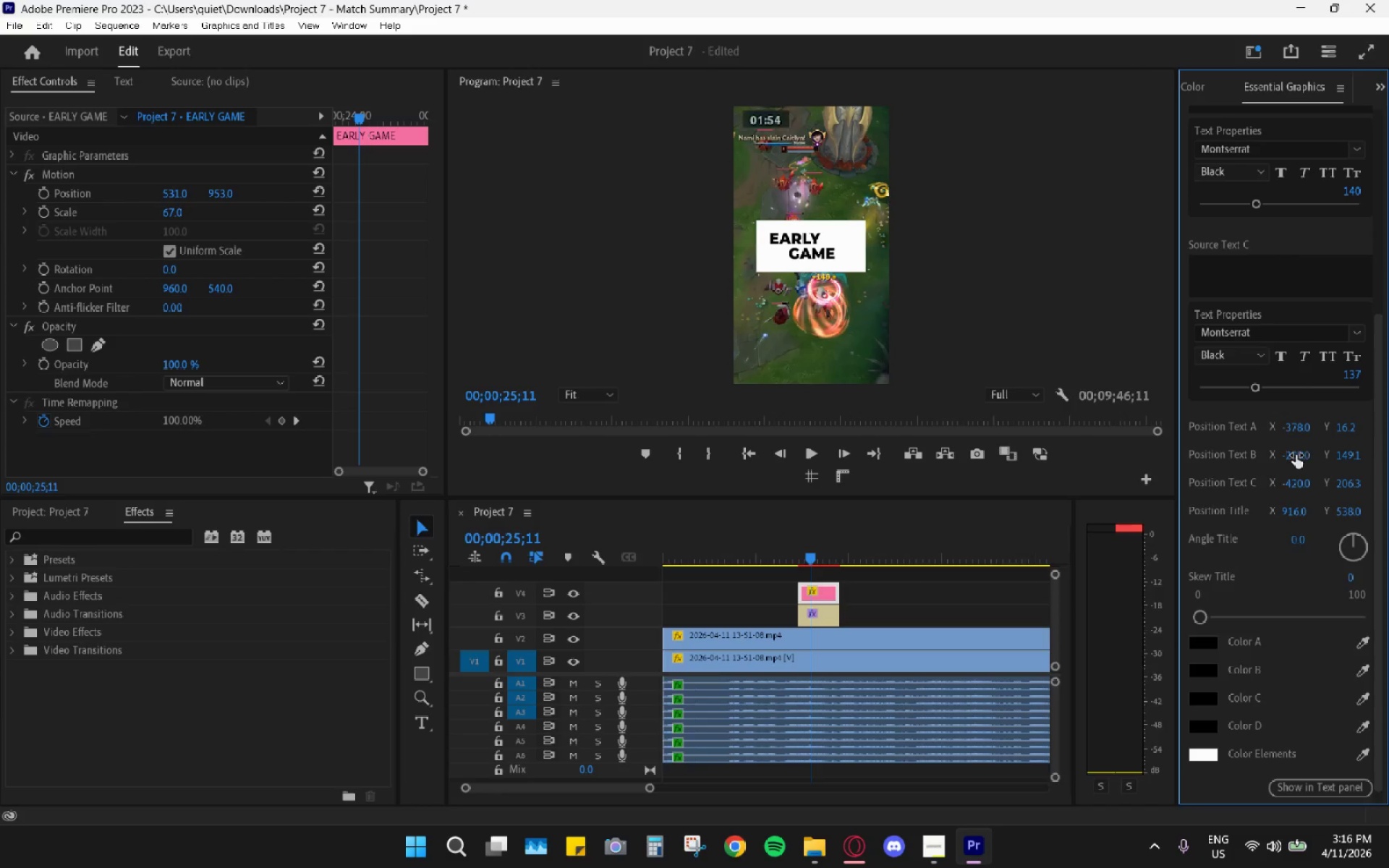 
left_click_drag(start_coordinate=[1296, 455], to_coordinate=[1364, 451])
 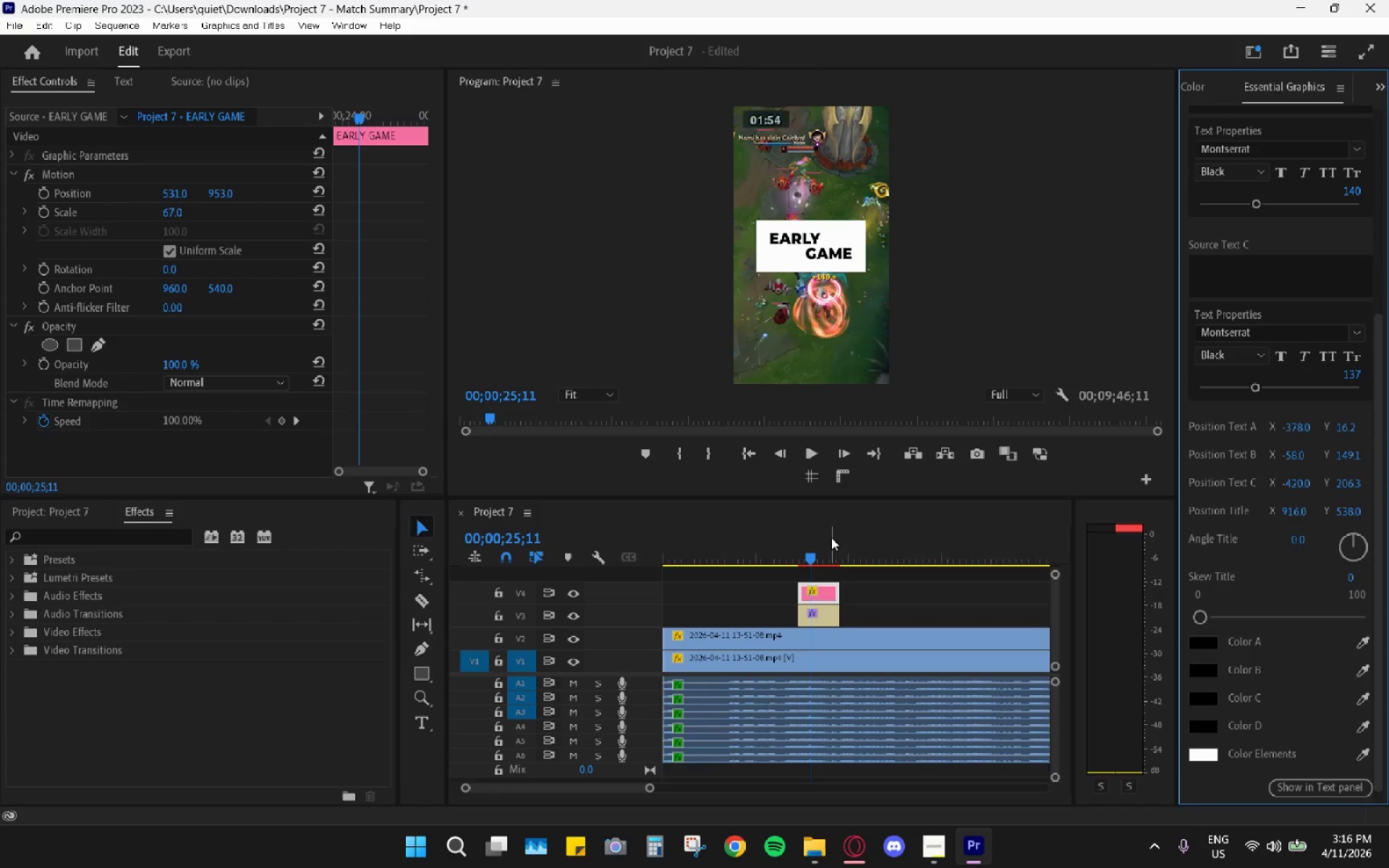 
left_click_drag(start_coordinate=[813, 547], to_coordinate=[817, 554])
 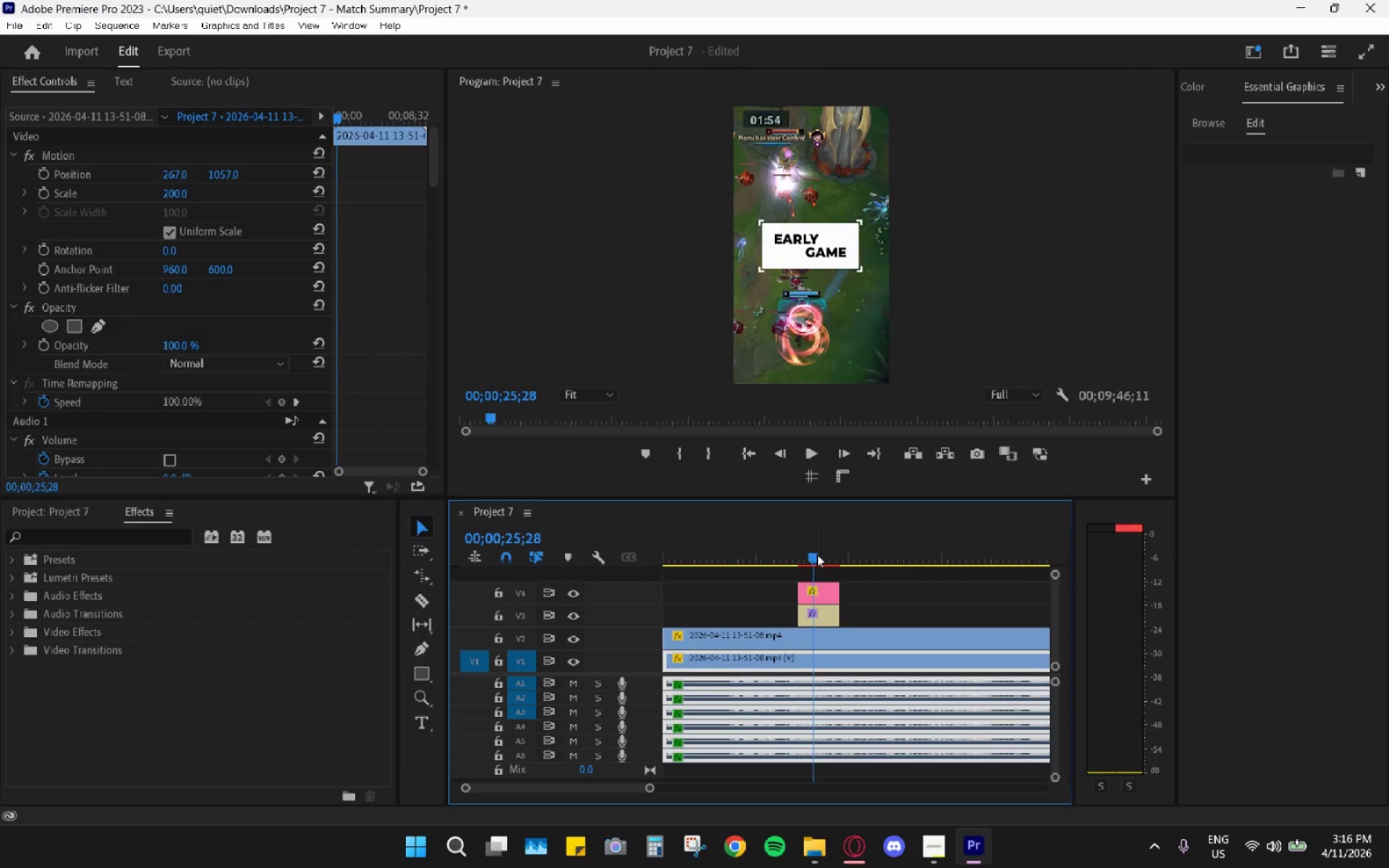 
key(Space)
 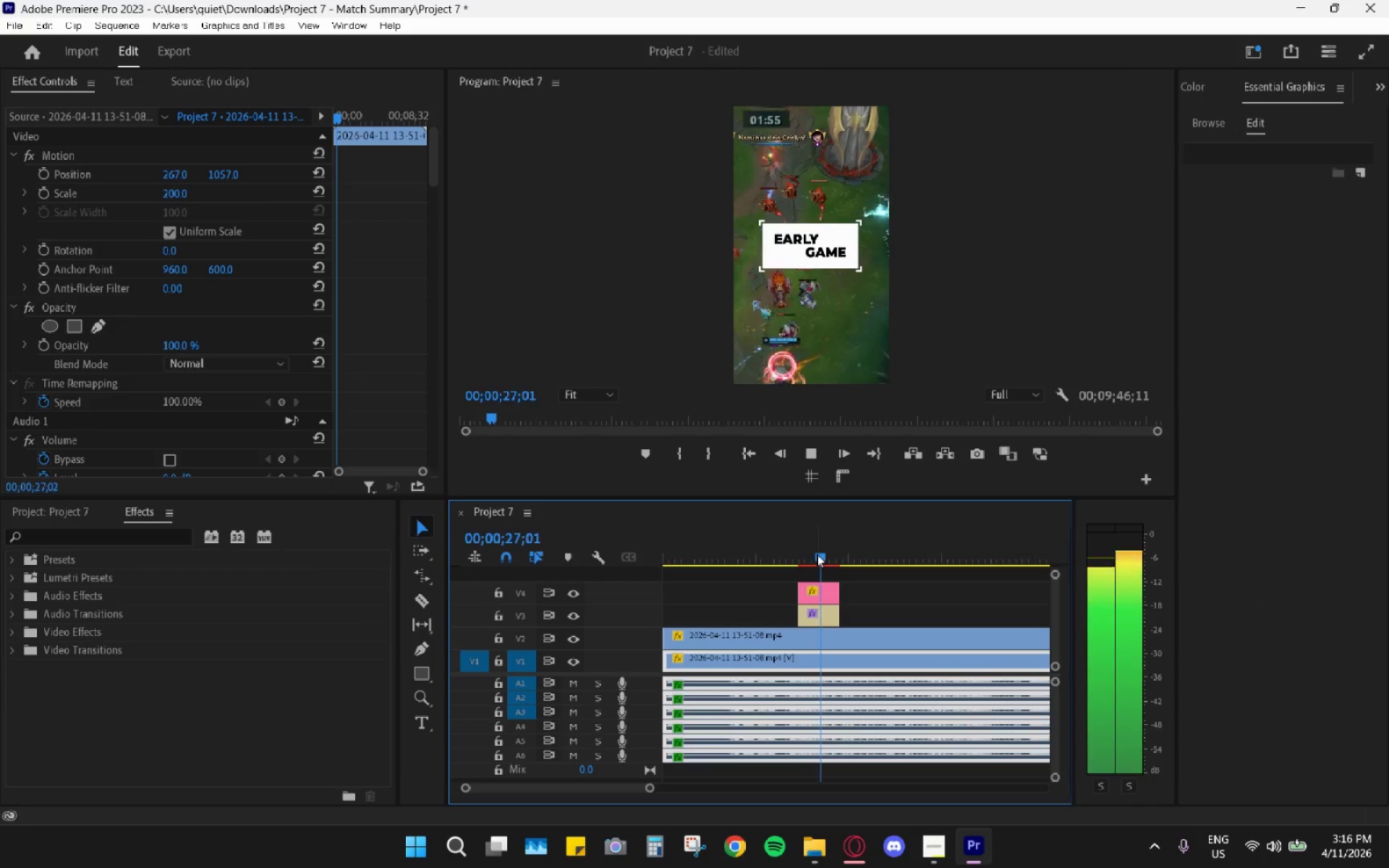 
key(Space)
 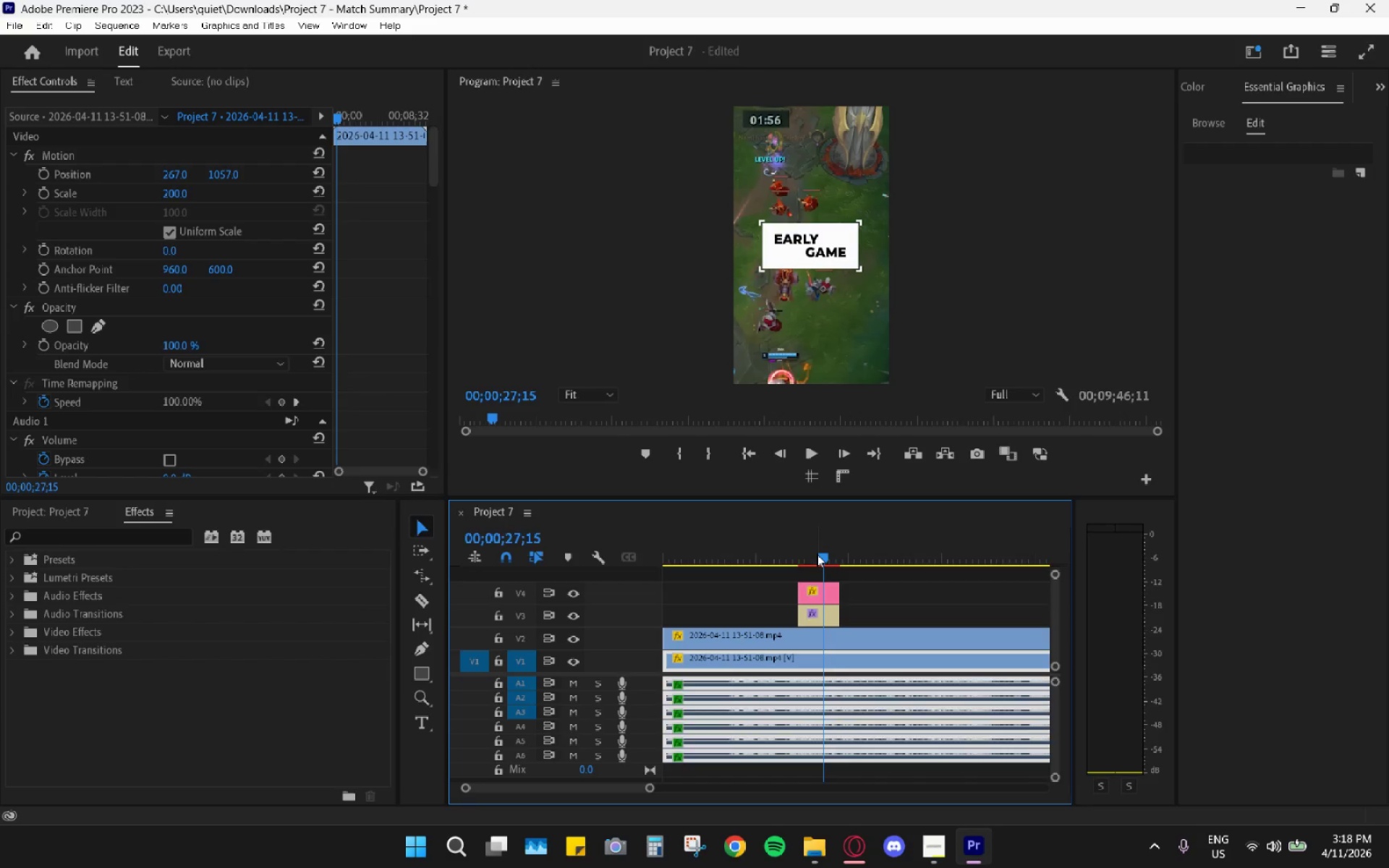 
wait(115.39)
 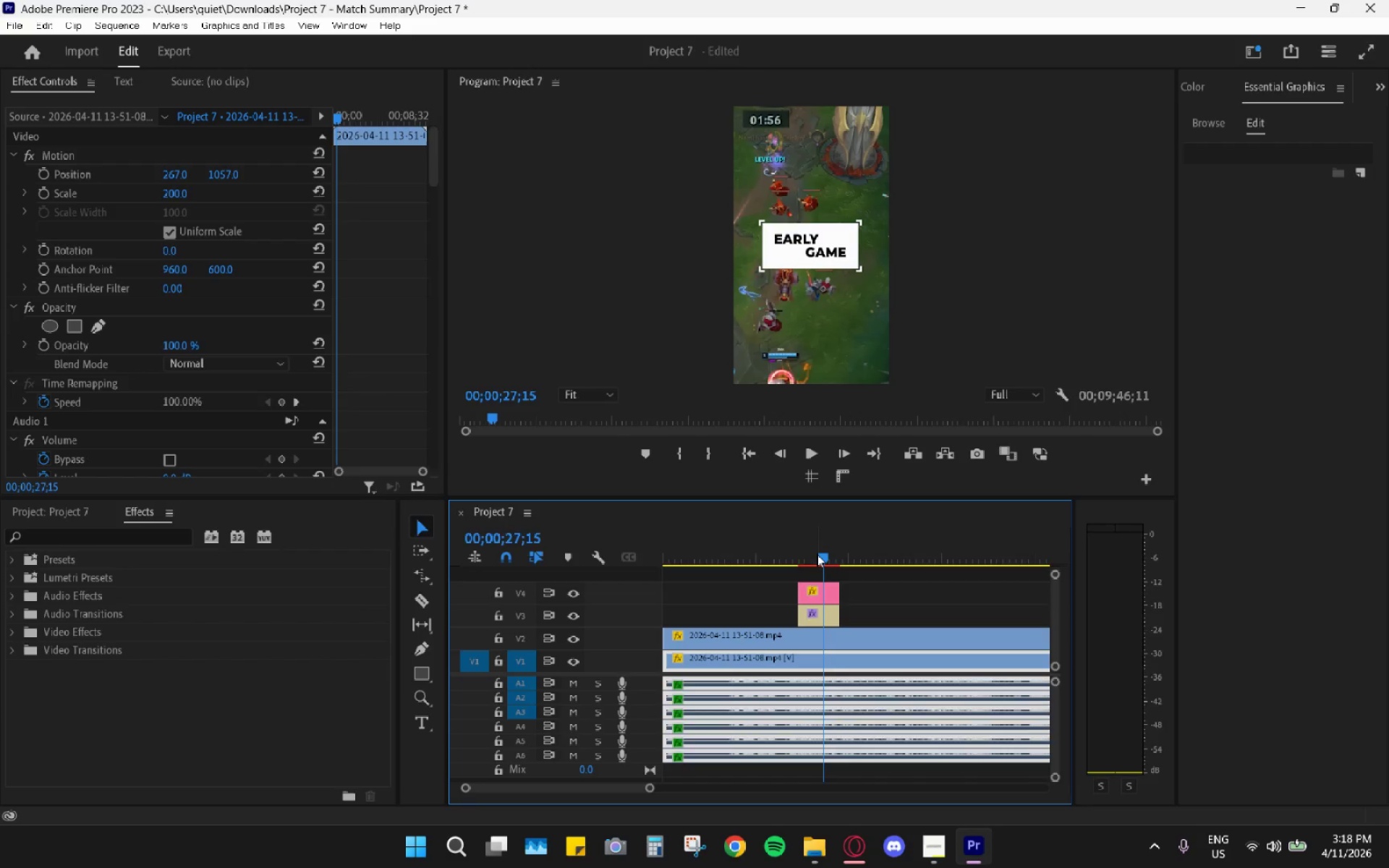 
left_click_drag(start_coordinate=[792, 542], to_coordinate=[815, 551])
 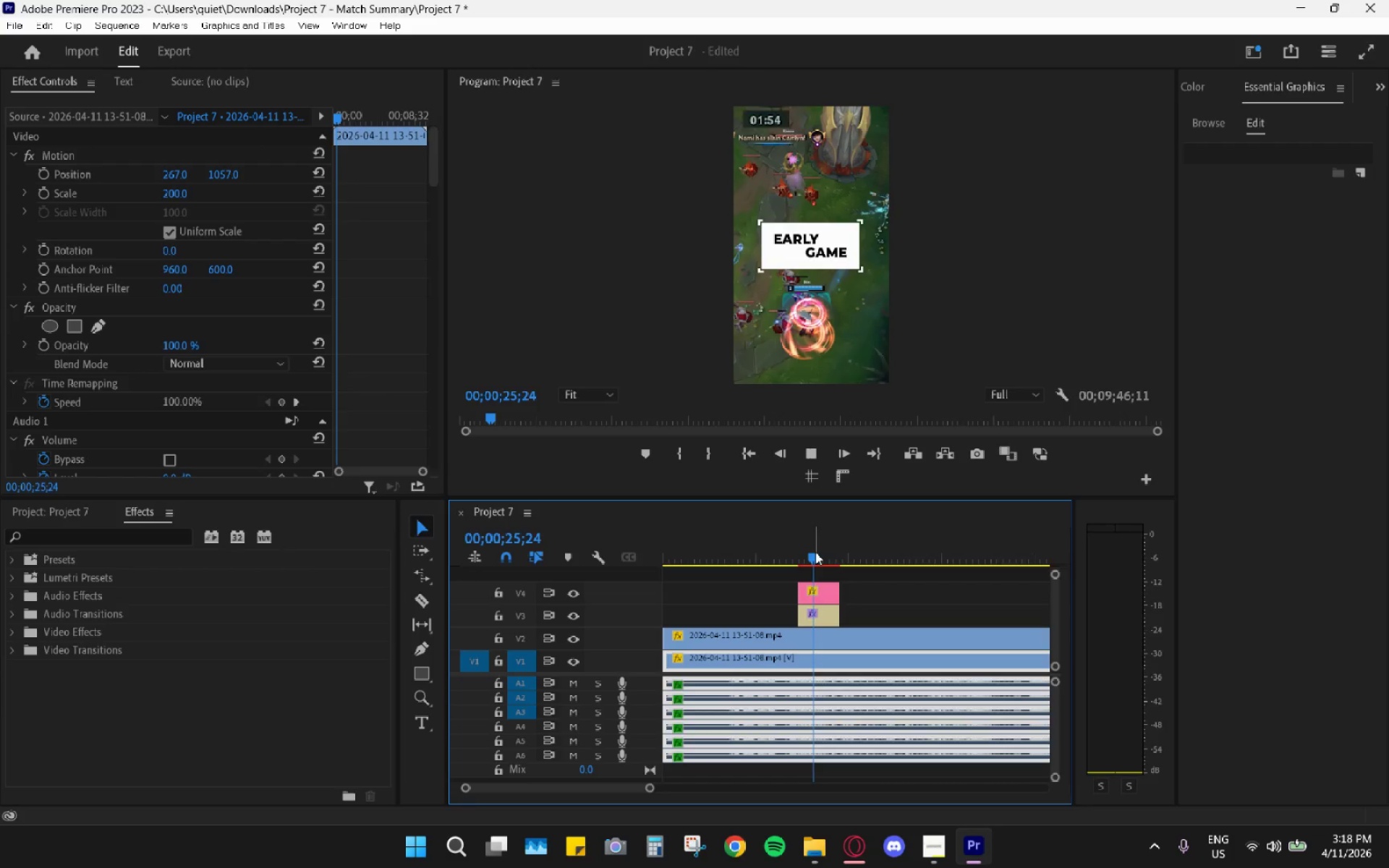 
key(Space)
 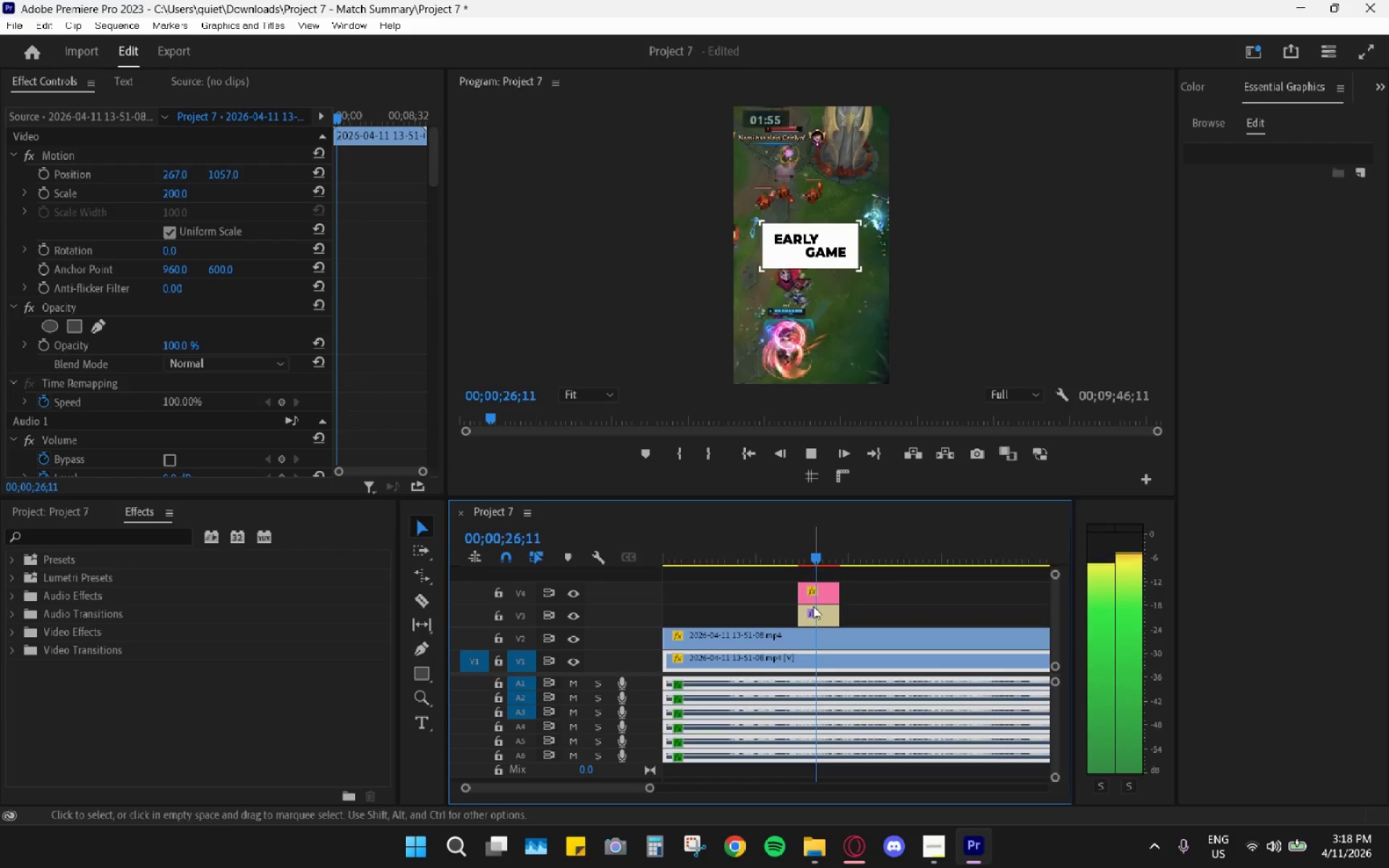 
key(Space)
 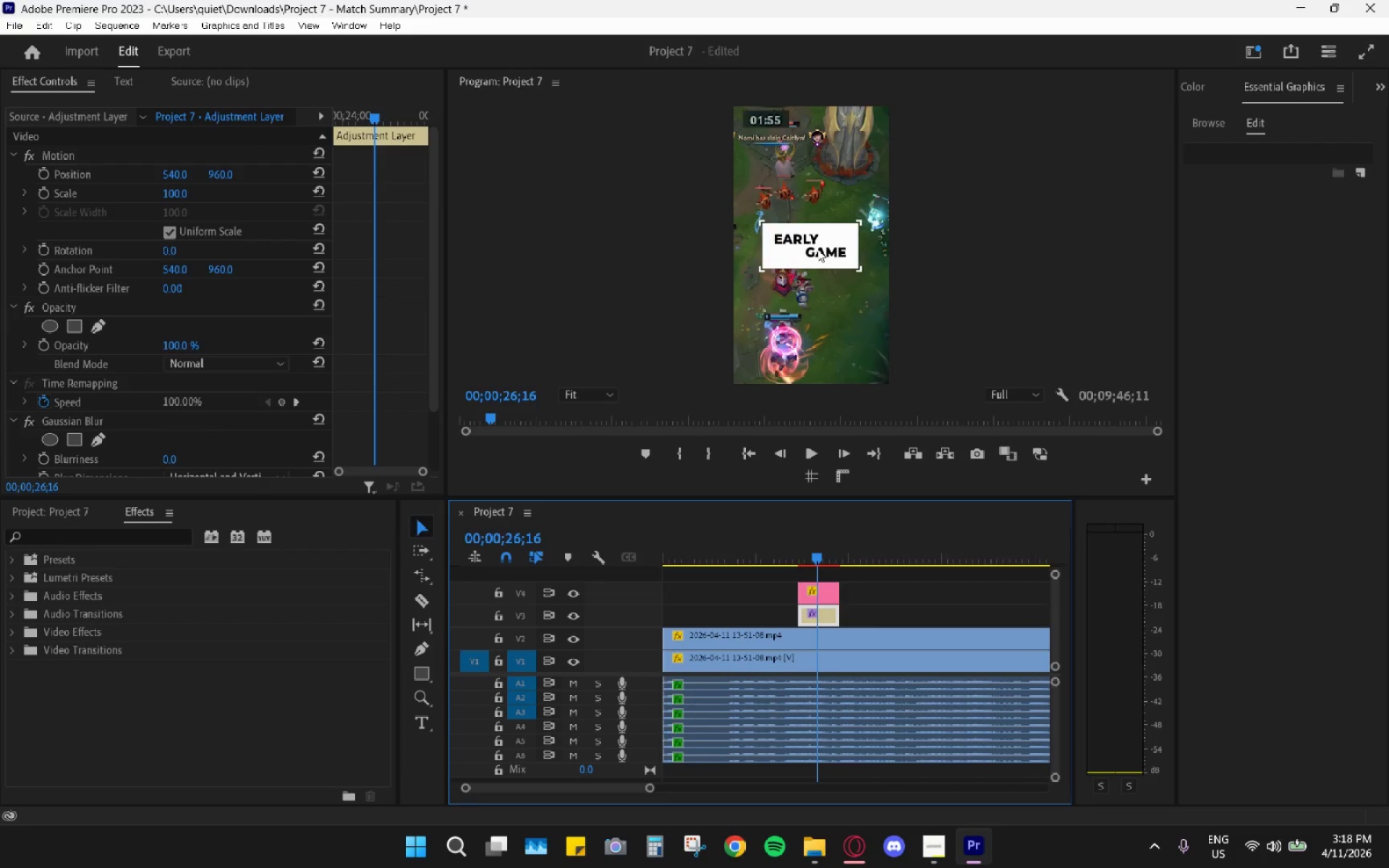 
wait(34.56)
 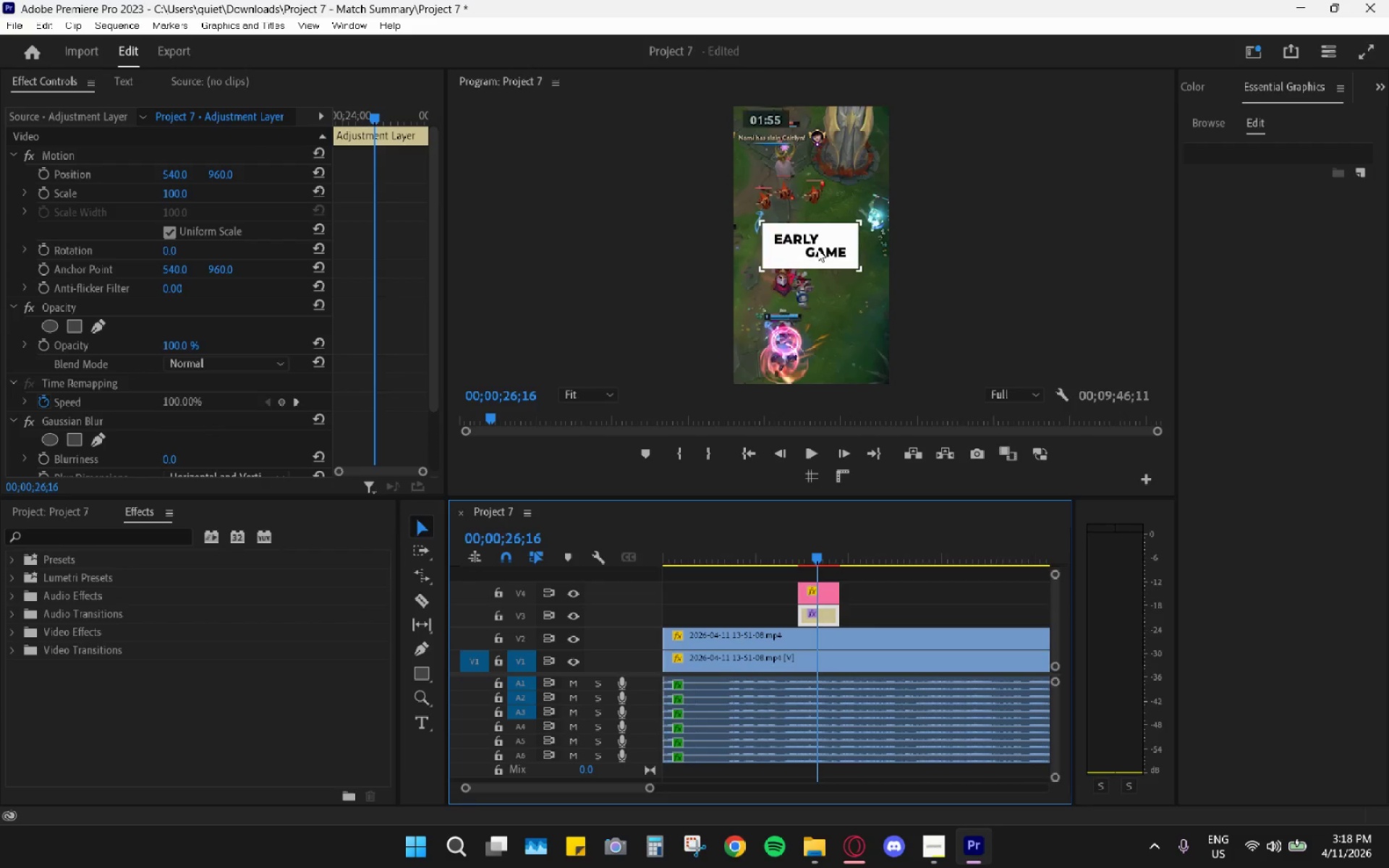 
left_click([823, 614])
 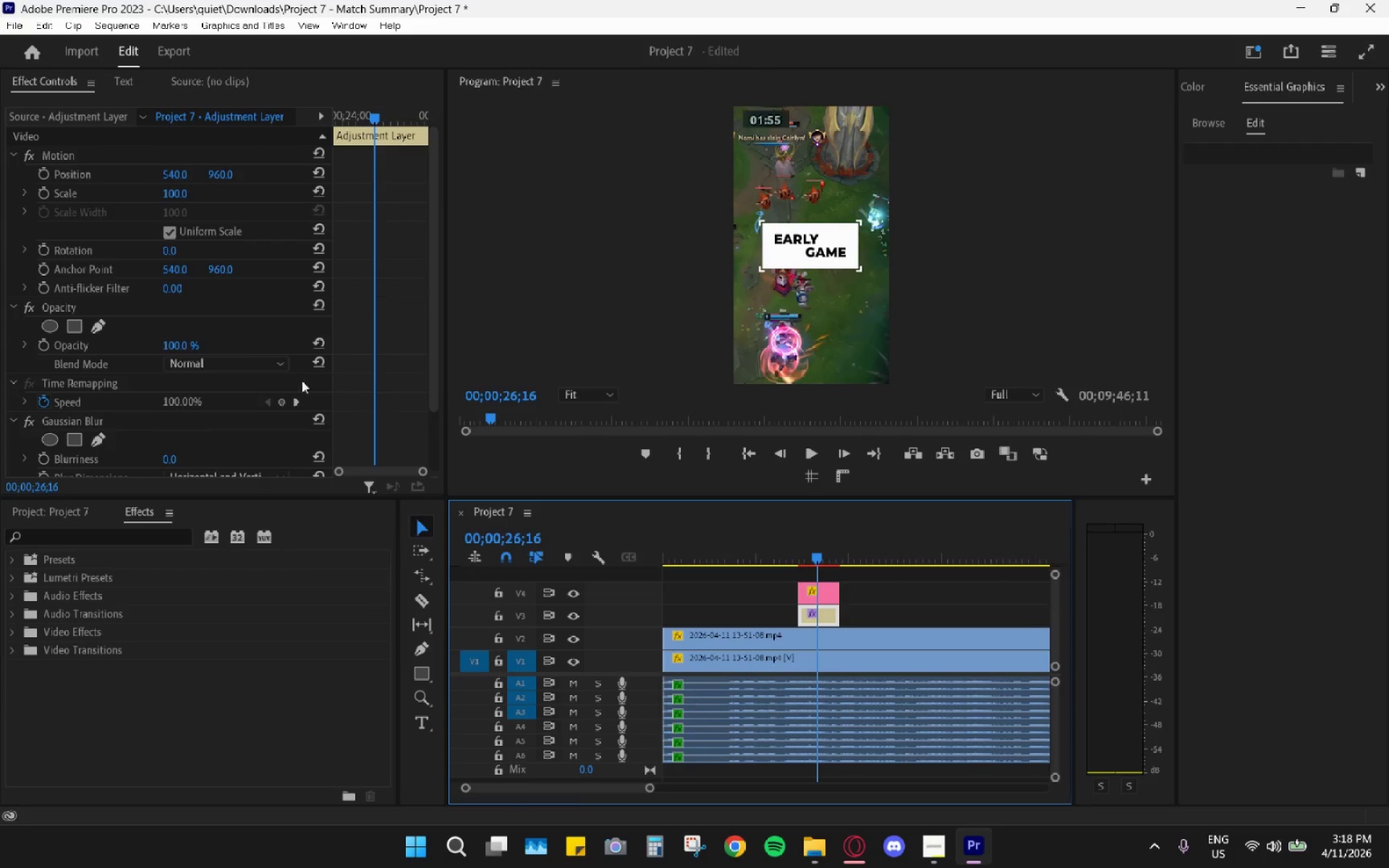 
scroll: coordinate [388, 372], scroll_direction: down, amount: 10.0
 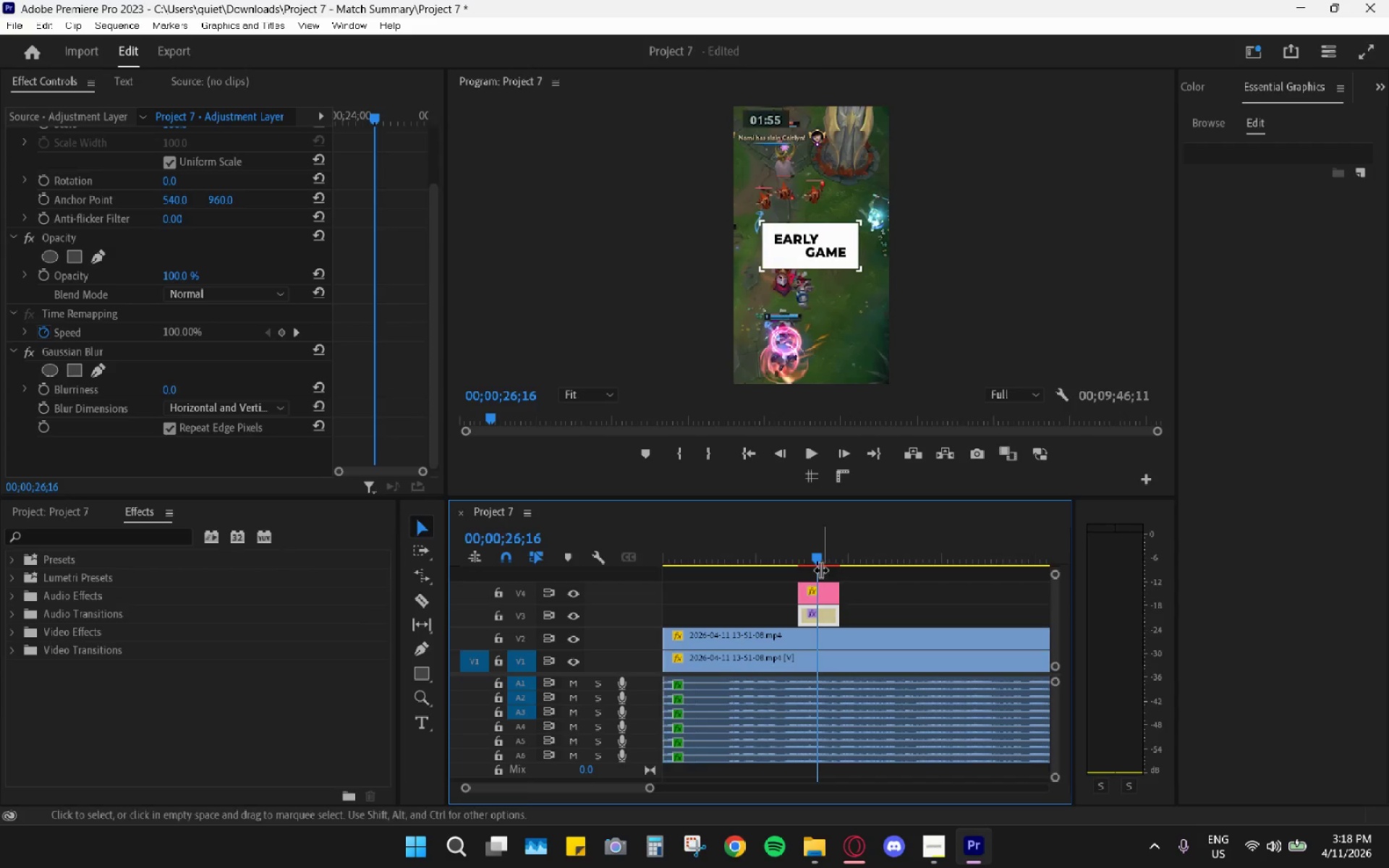 
left_click_drag(start_coordinate=[823, 556], to_coordinate=[799, 548])
 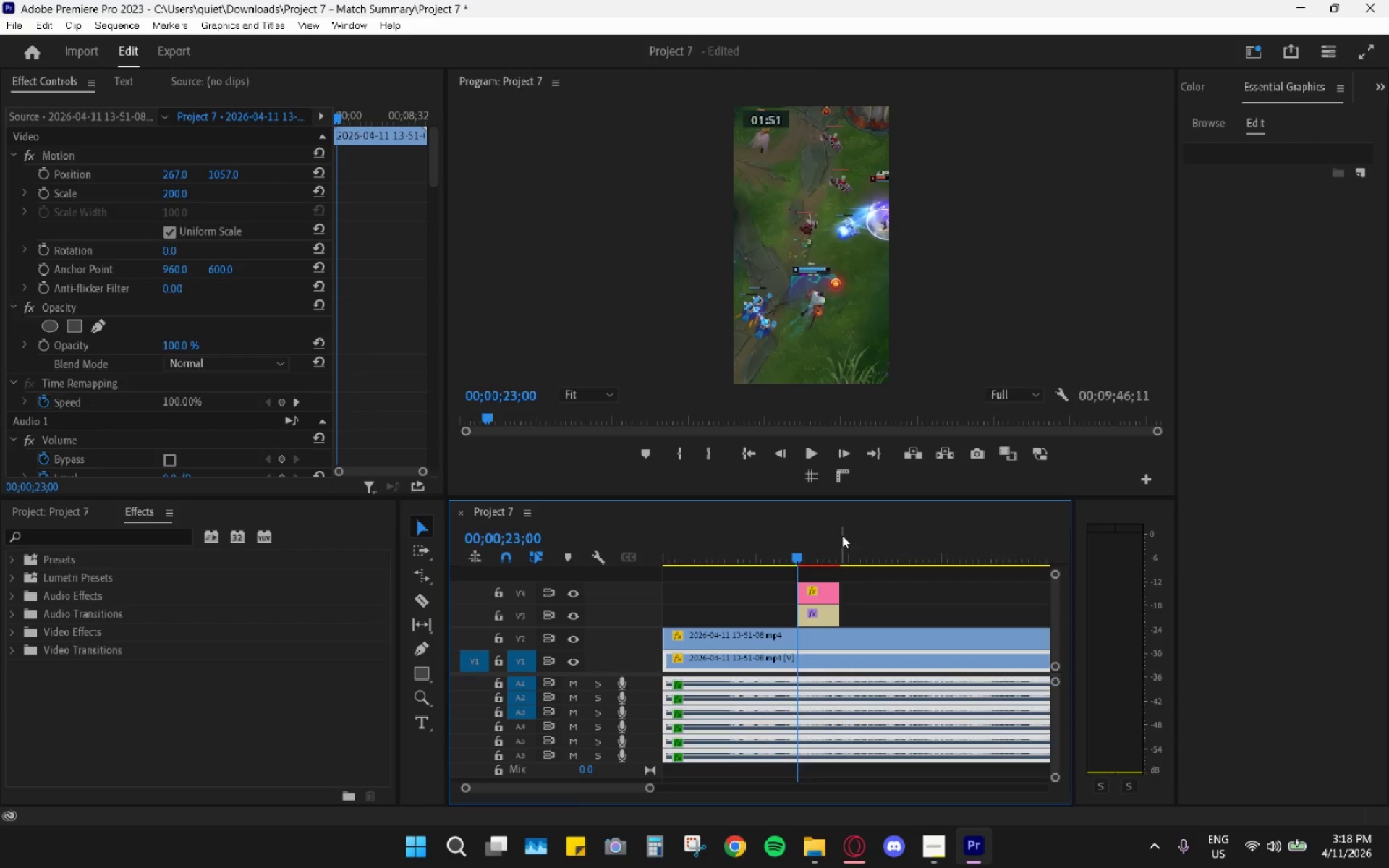 
key(ArrowRight)
 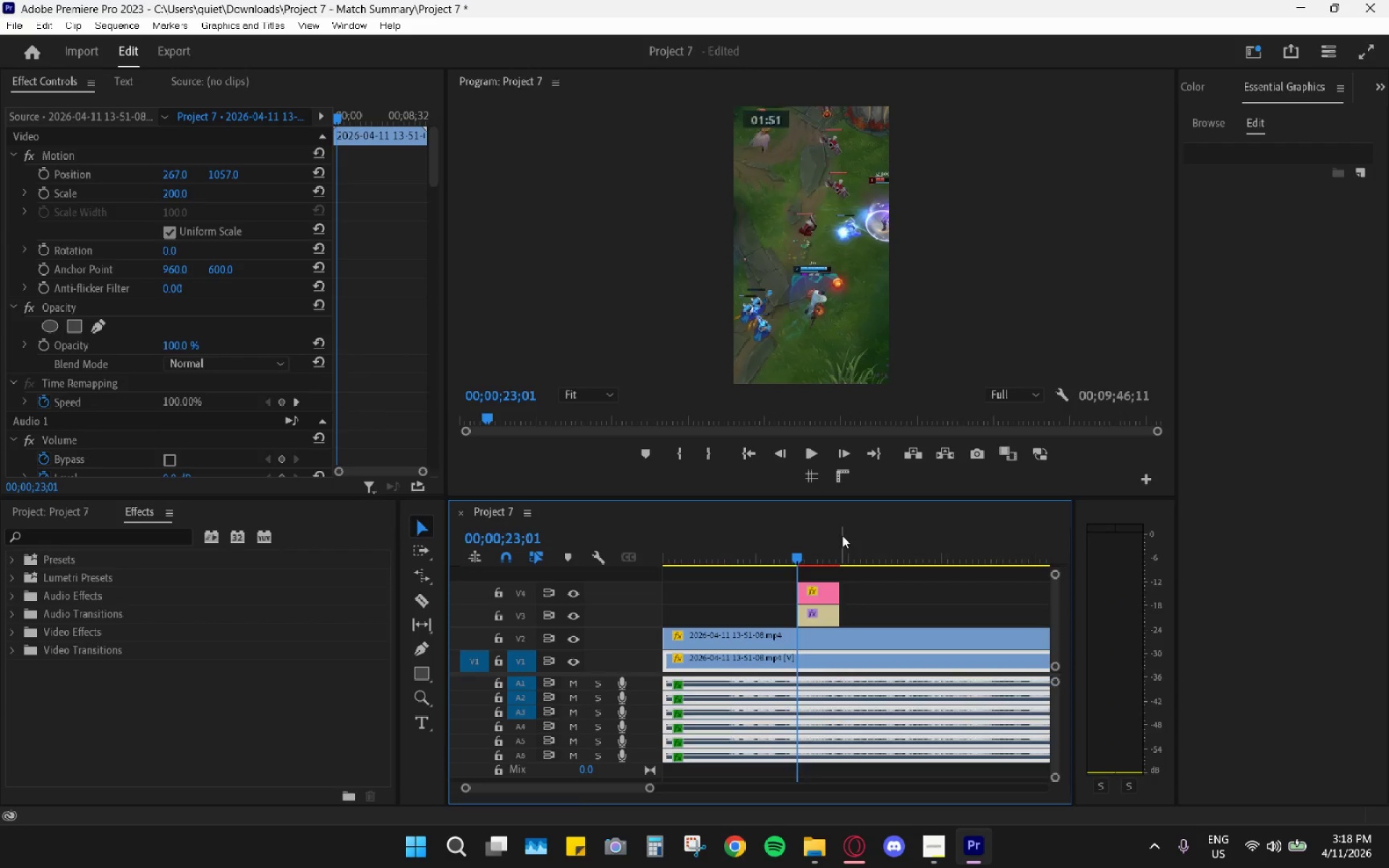 
hold_key(key=AltLeft, duration=1.2)
scroll: coordinate [817, 616], scroll_direction: up, amount: 22.0
 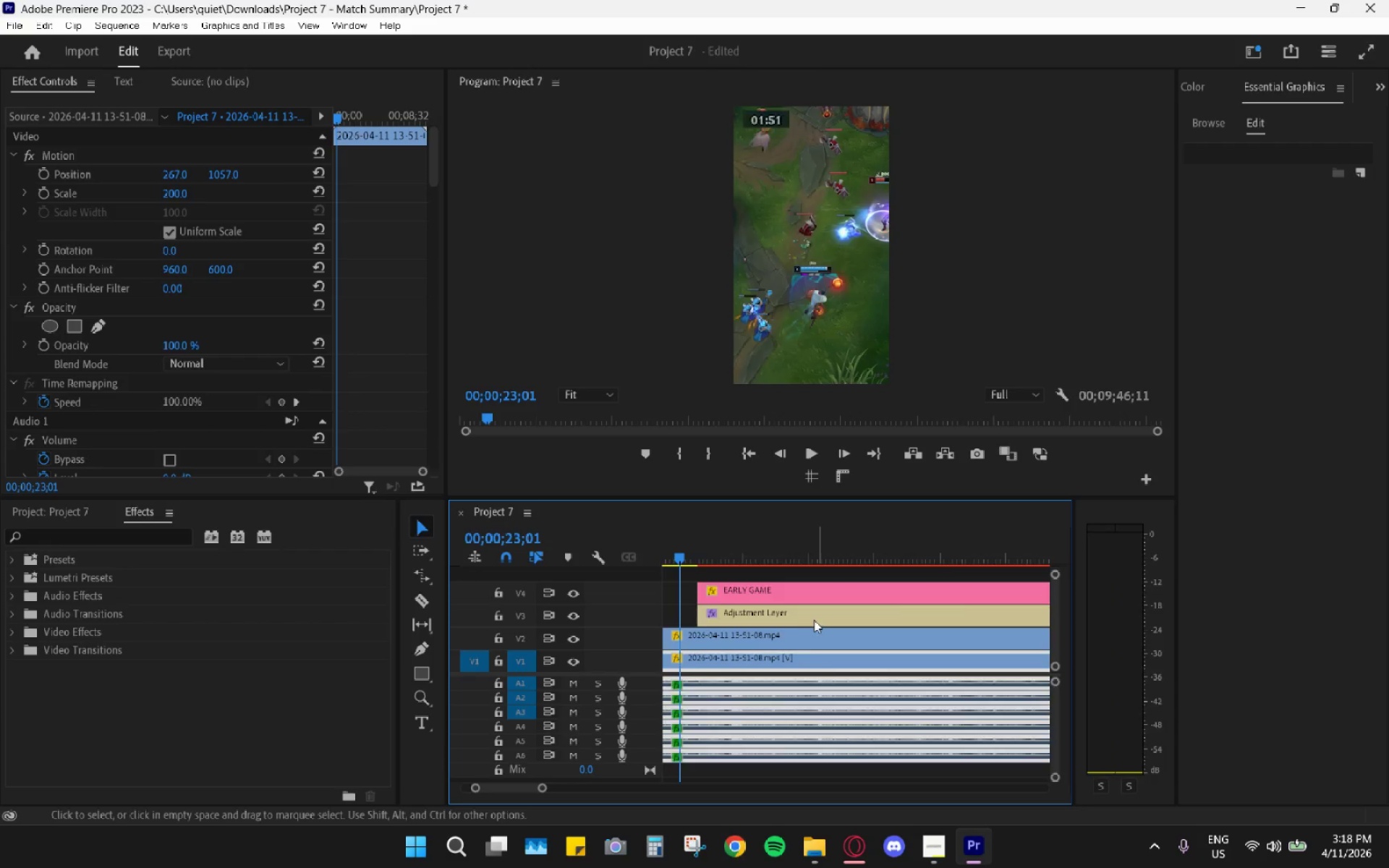 
left_click([814, 619])
 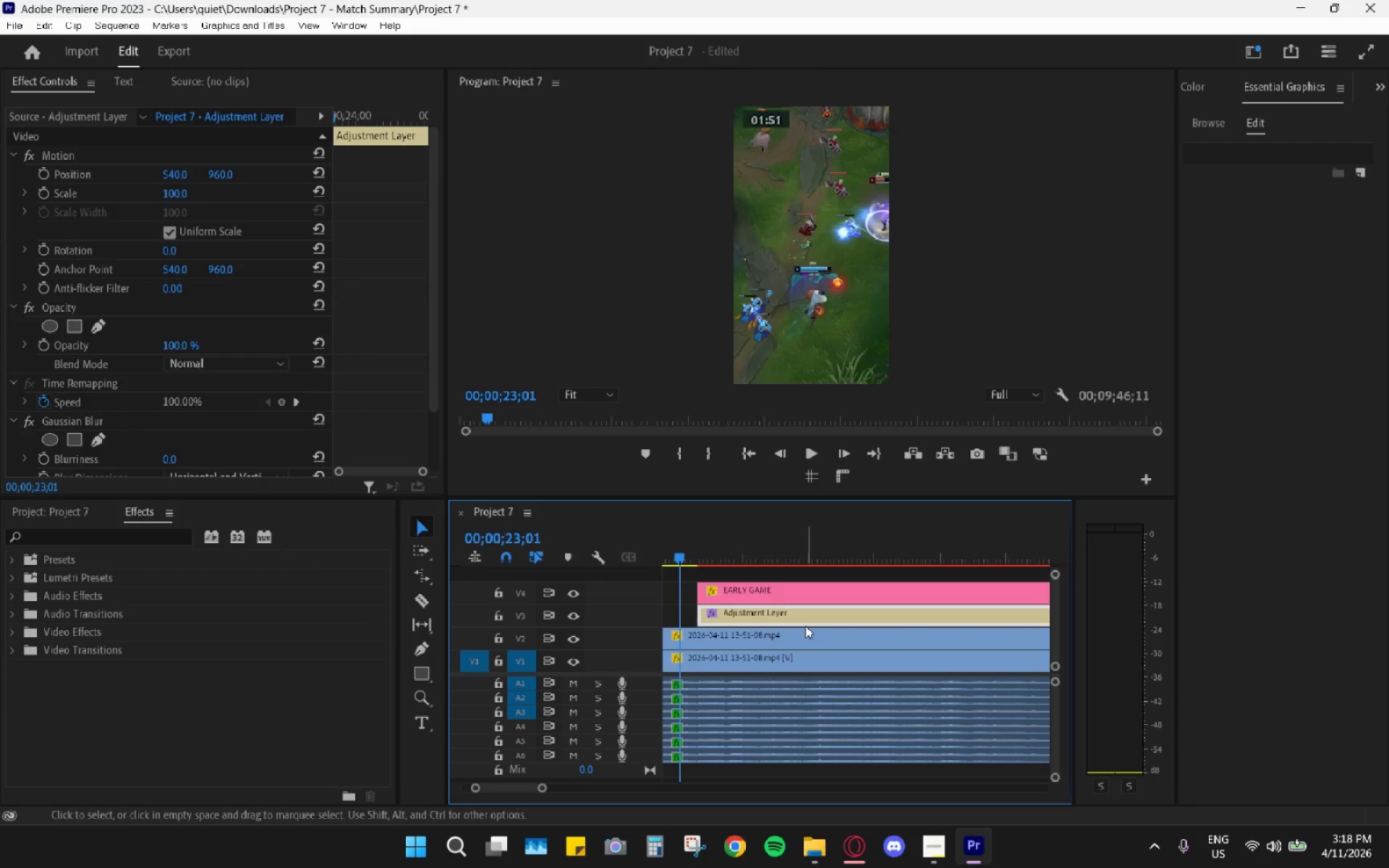 
key(ArrowRight)
 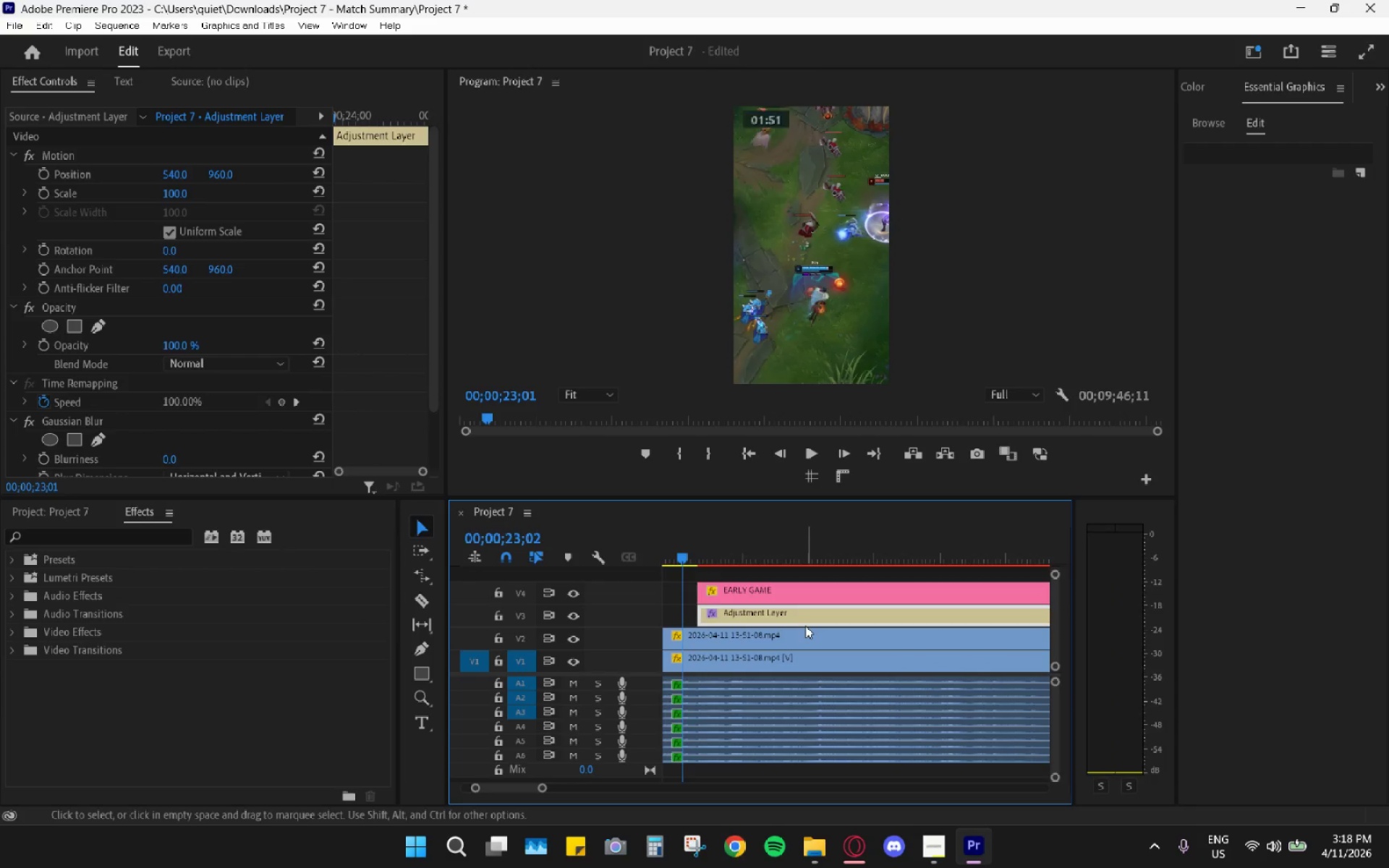 
key(ArrowRight)
 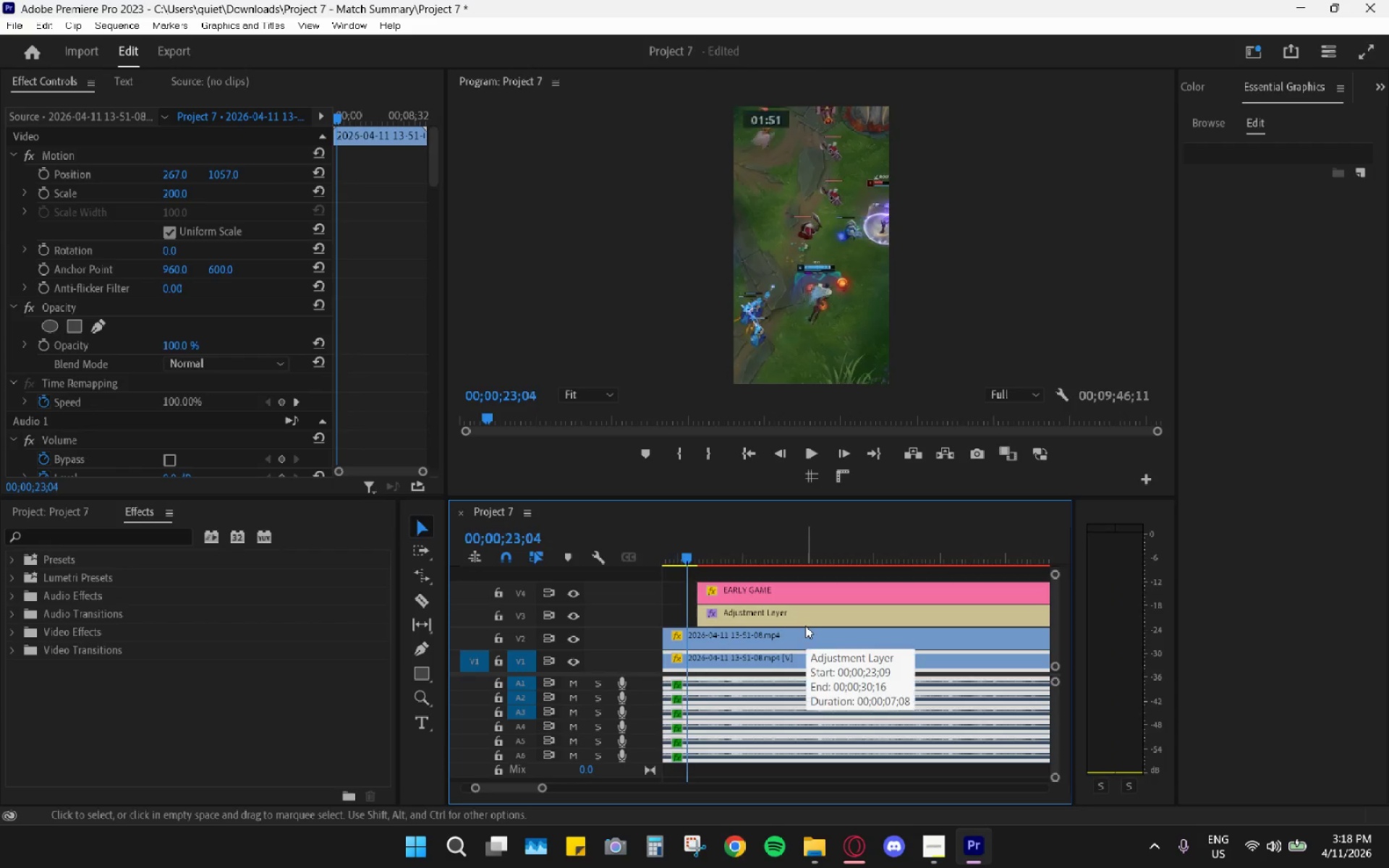 
key(ArrowRight)
 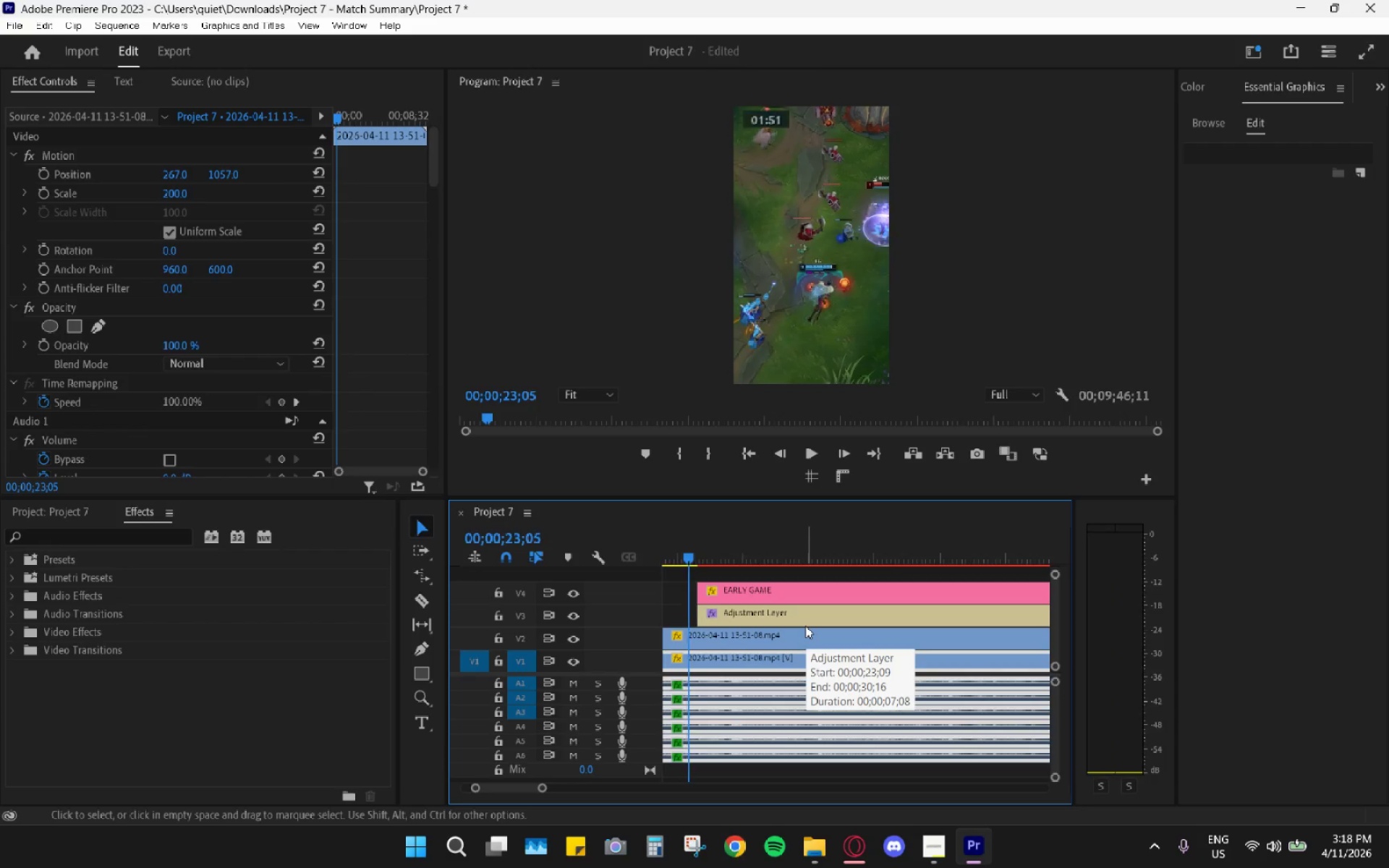 
key(ArrowRight)
 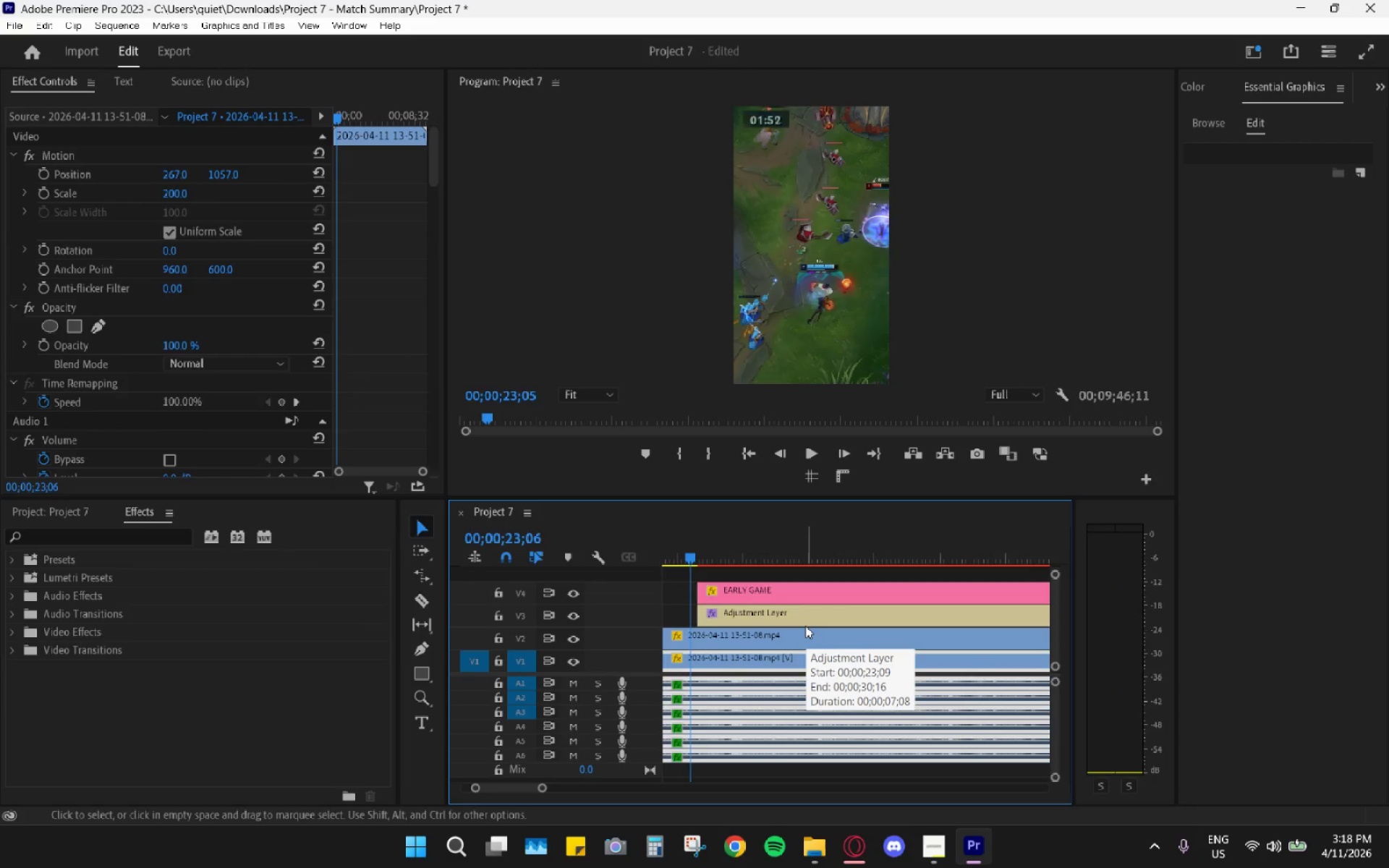 
key(ArrowRight)
 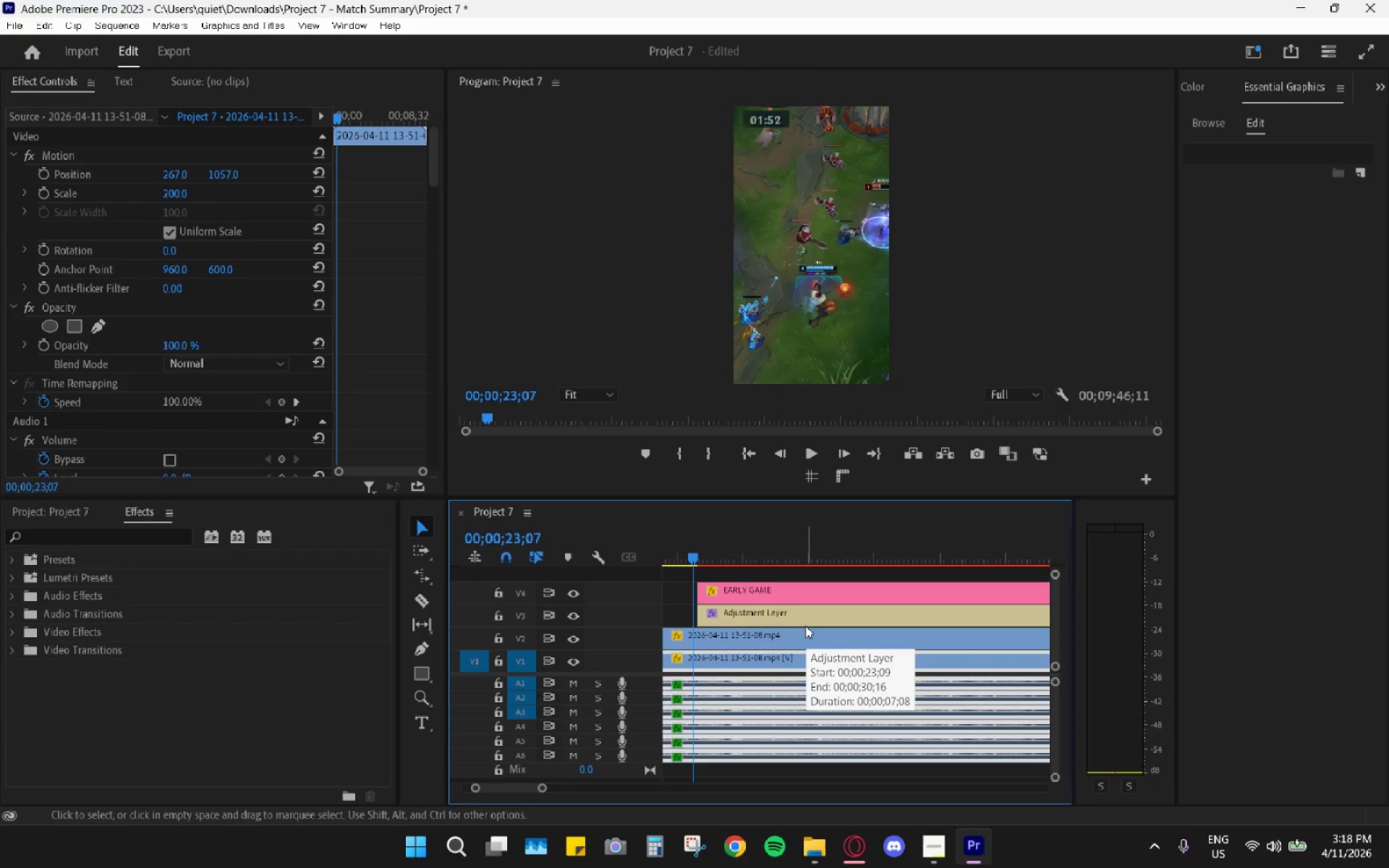 
key(ArrowRight)
 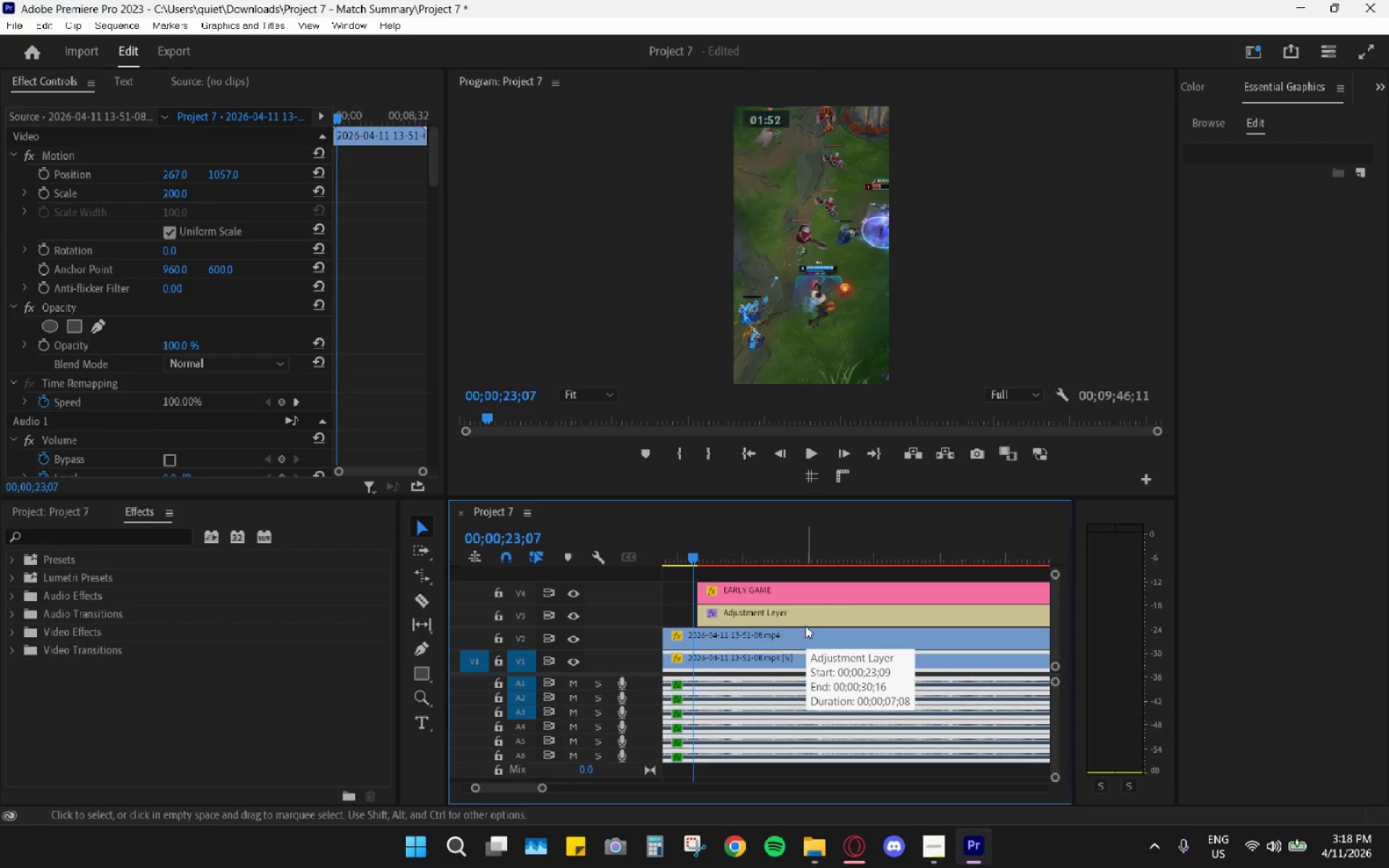 
key(ArrowRight)
 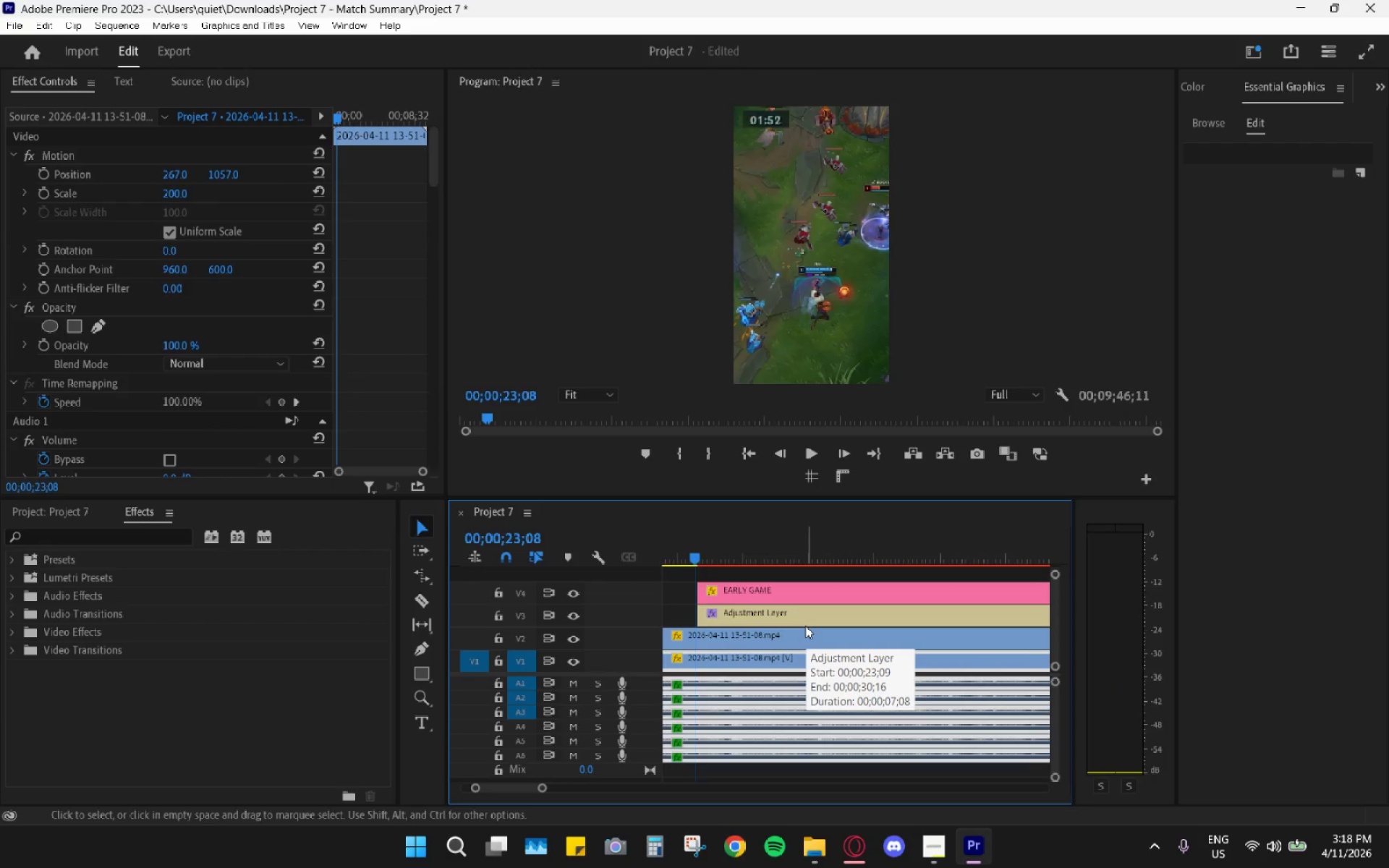 
key(ArrowRight)
 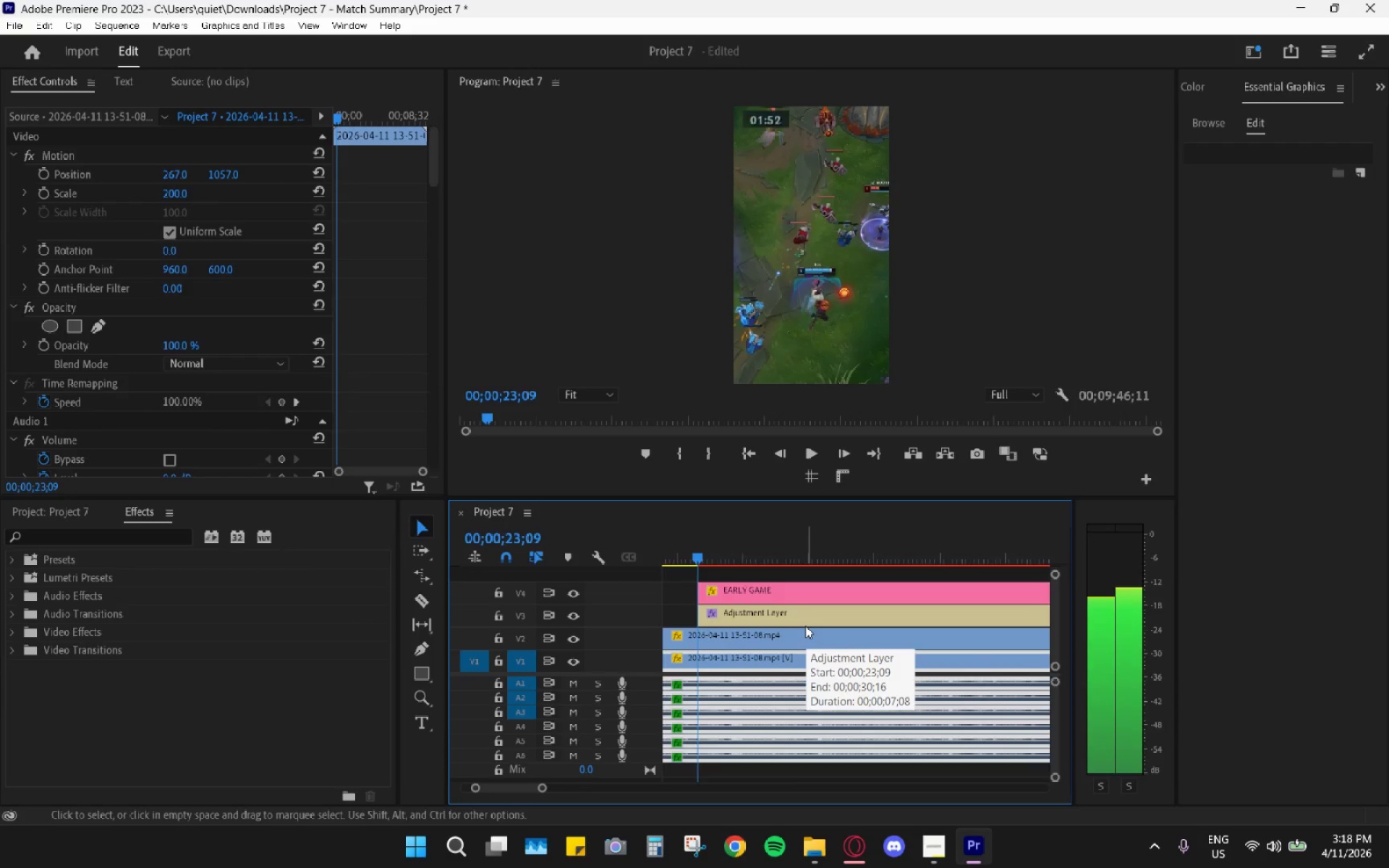 
key(ArrowRight)
 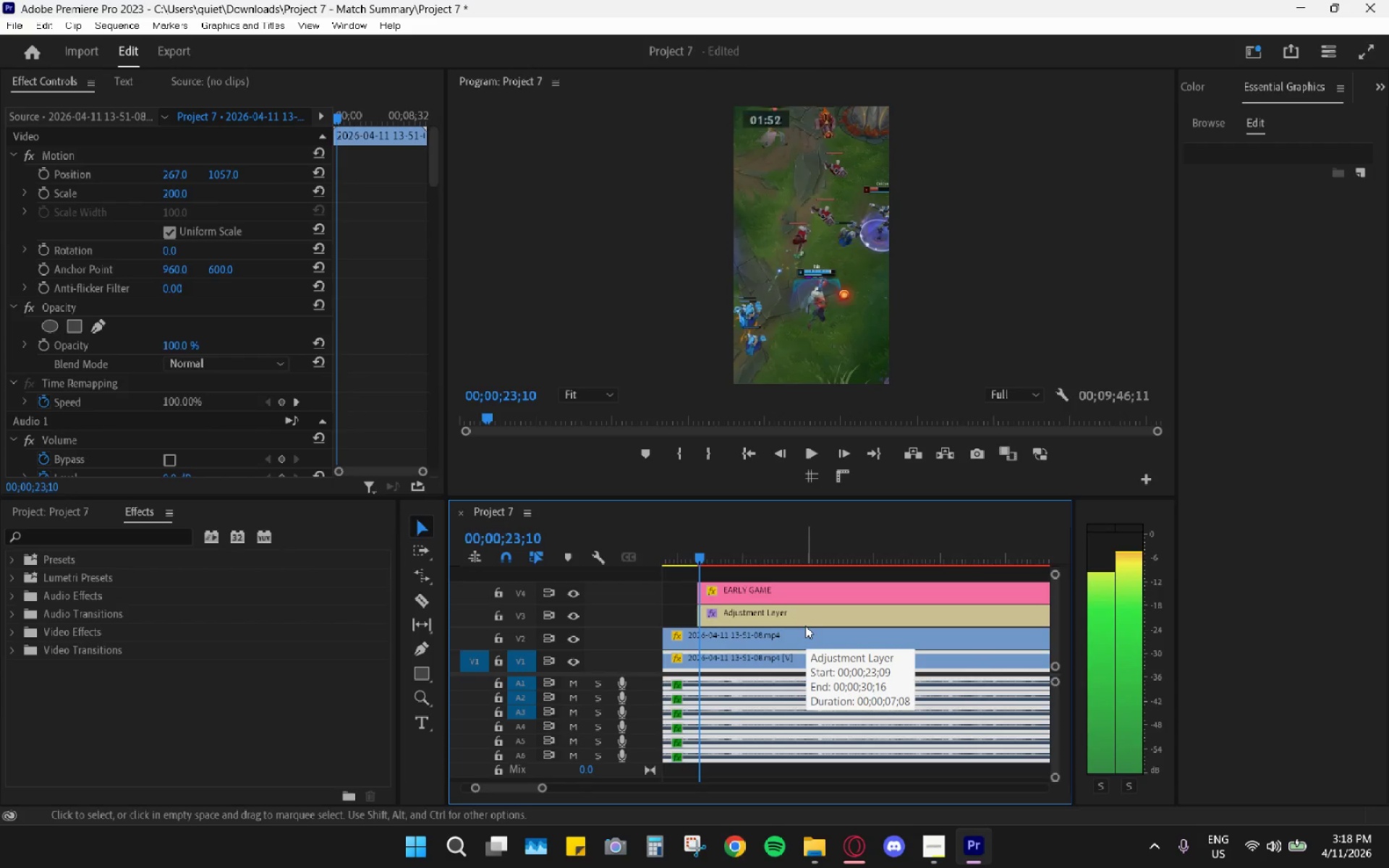 
key(ArrowRight)
 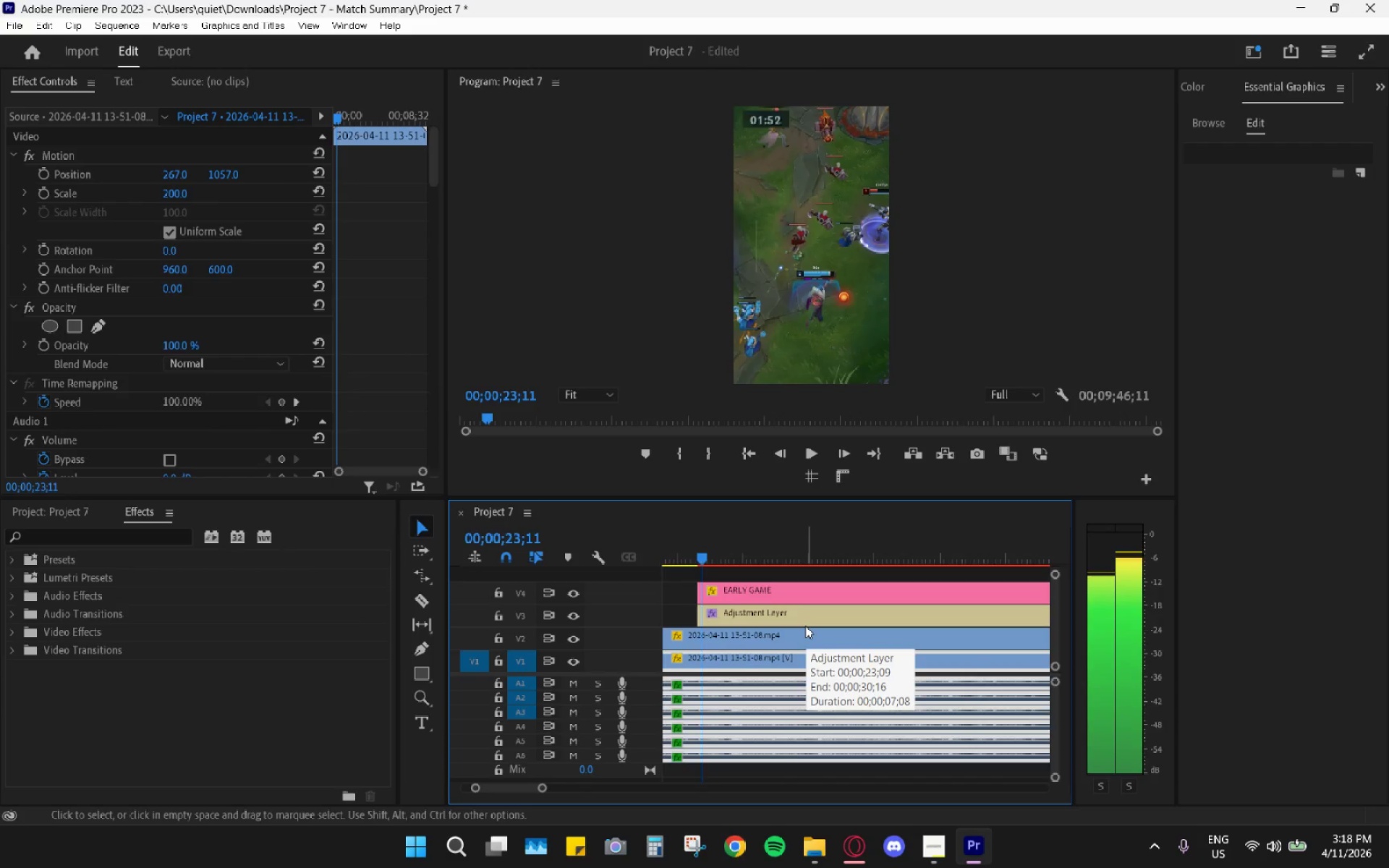 
key(ArrowRight)
 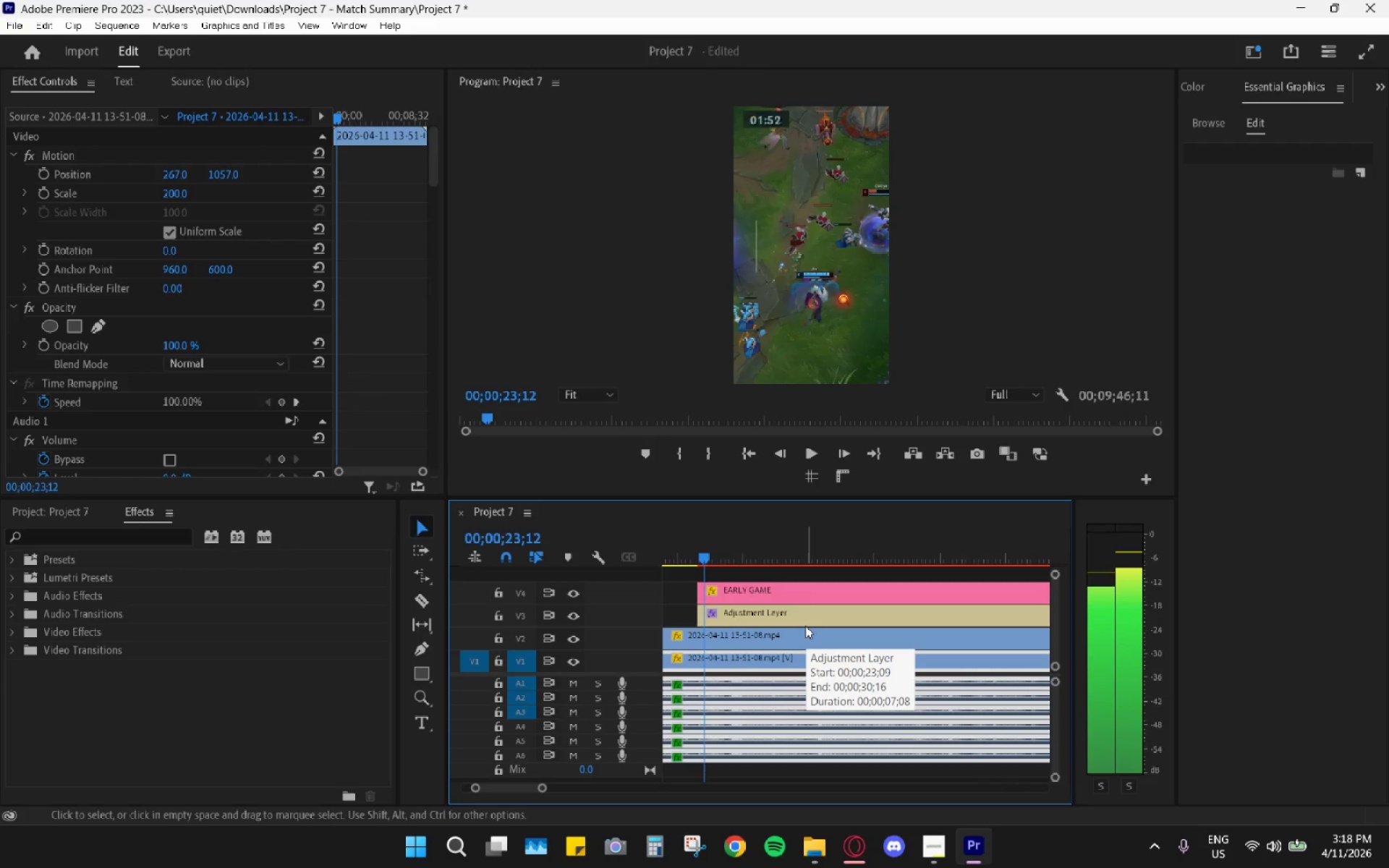 
key(ArrowRight)
 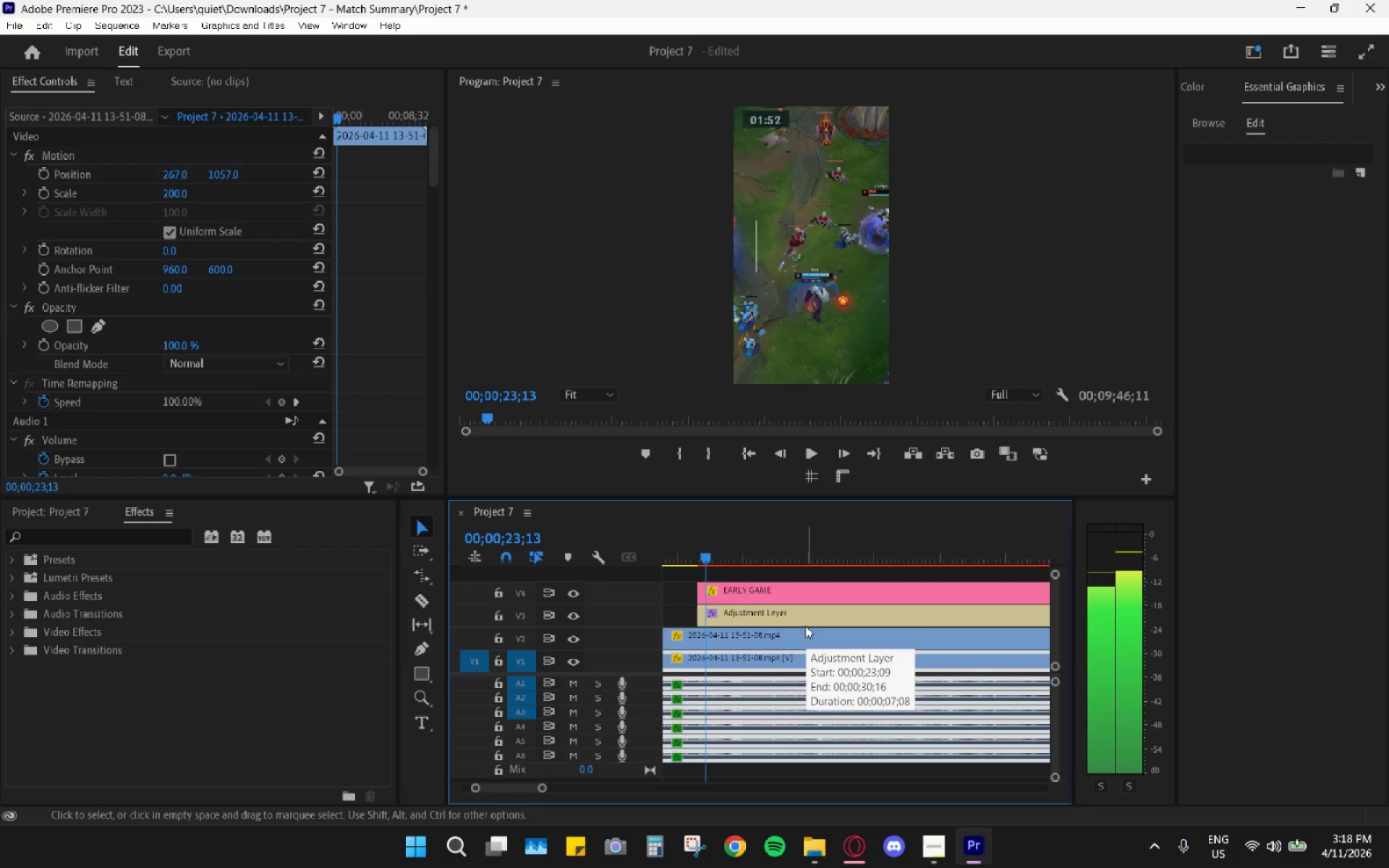 
key(ArrowRight)
 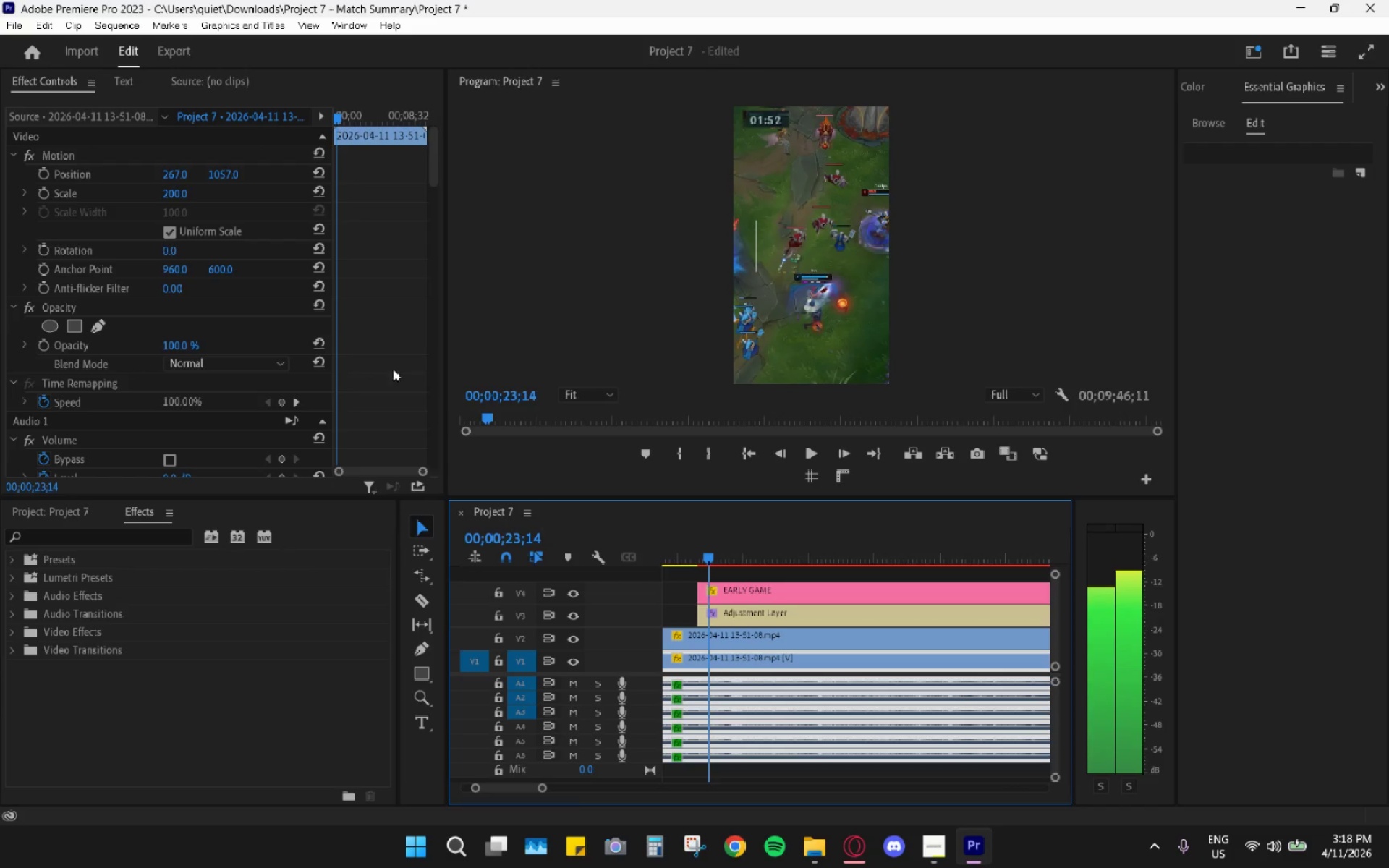 
scroll: coordinate [175, 339], scroll_direction: down, amount: 30.0
 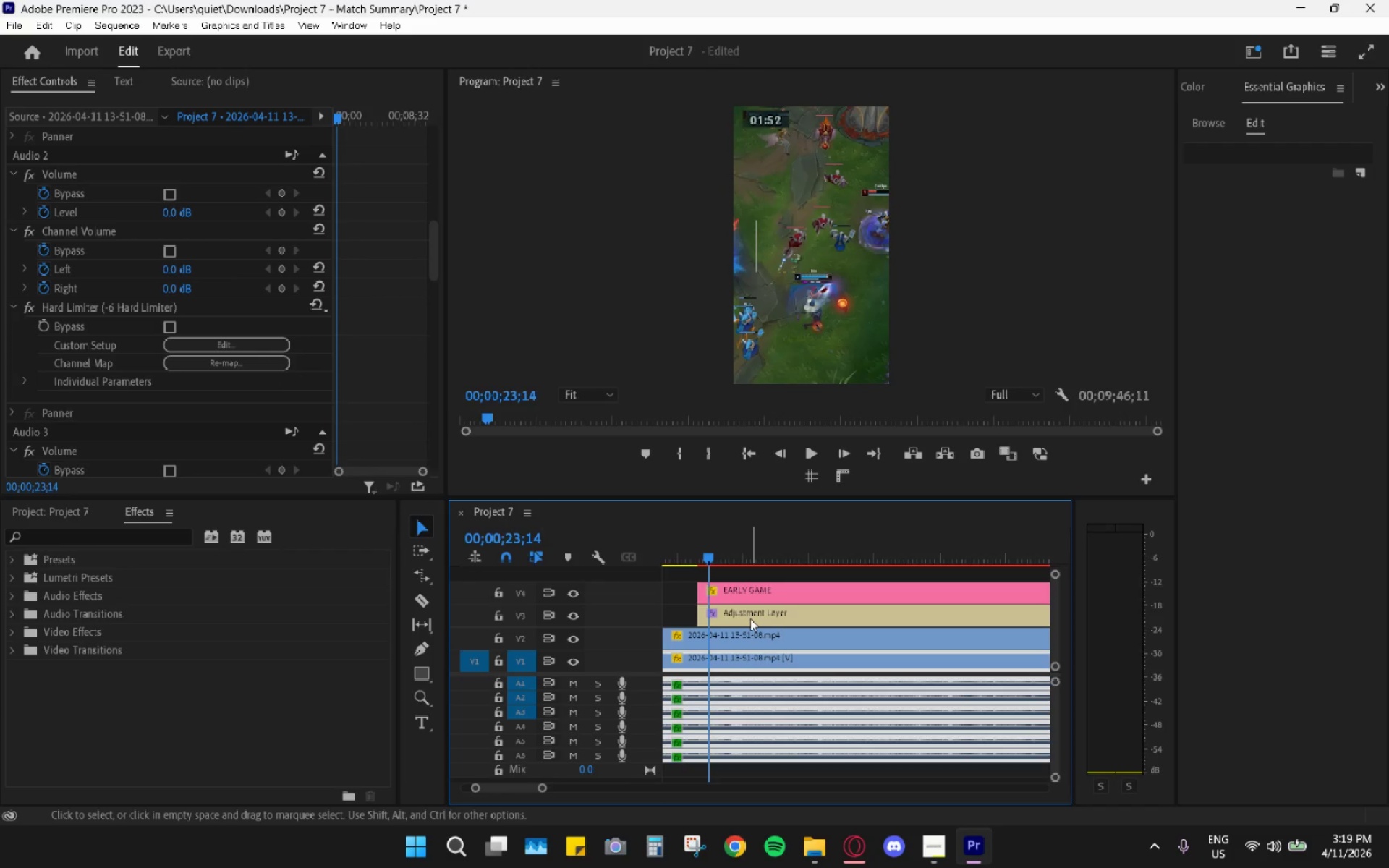 
left_click([754, 613])
 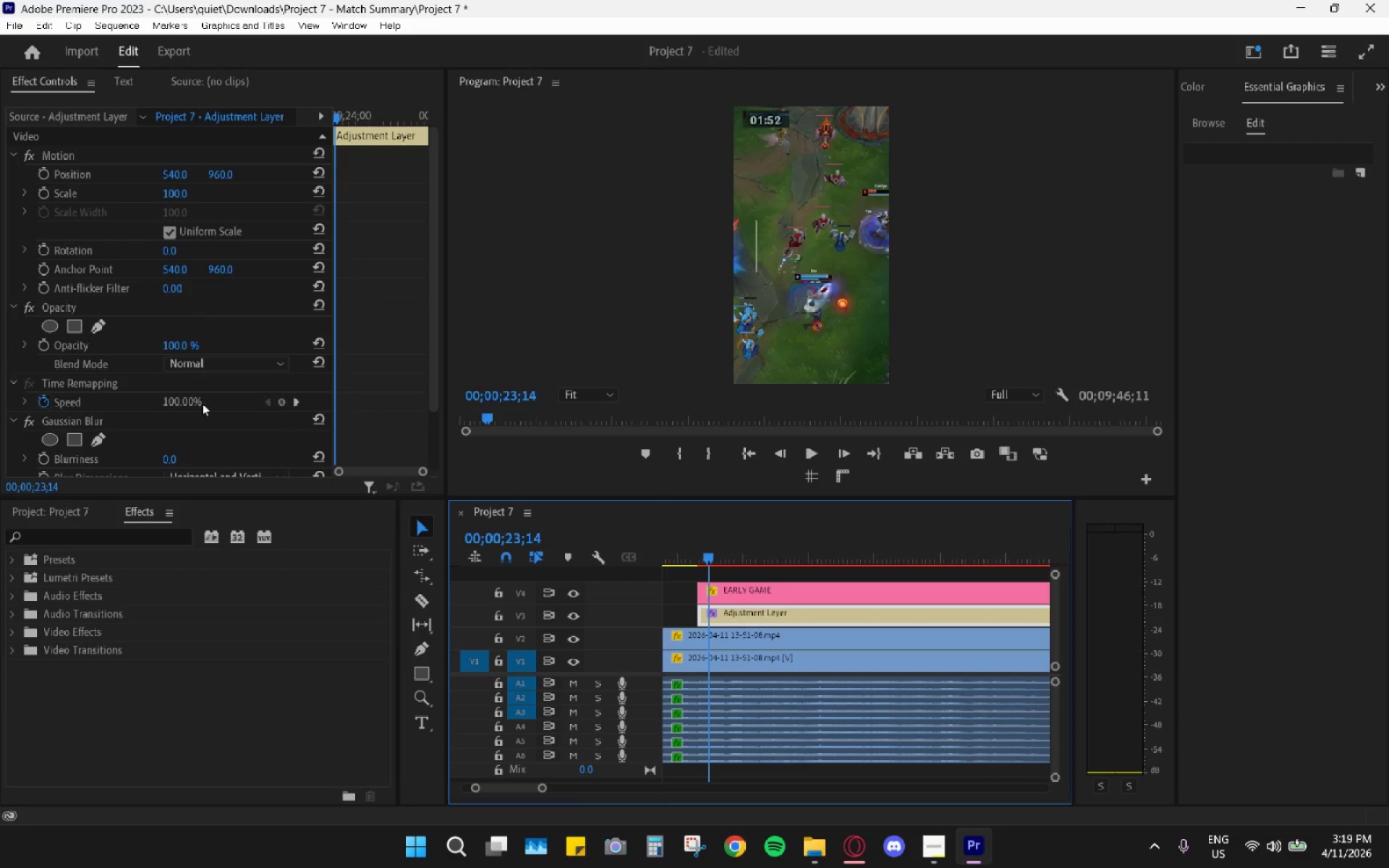 
scroll: coordinate [194, 452], scroll_direction: down, amount: 5.0
 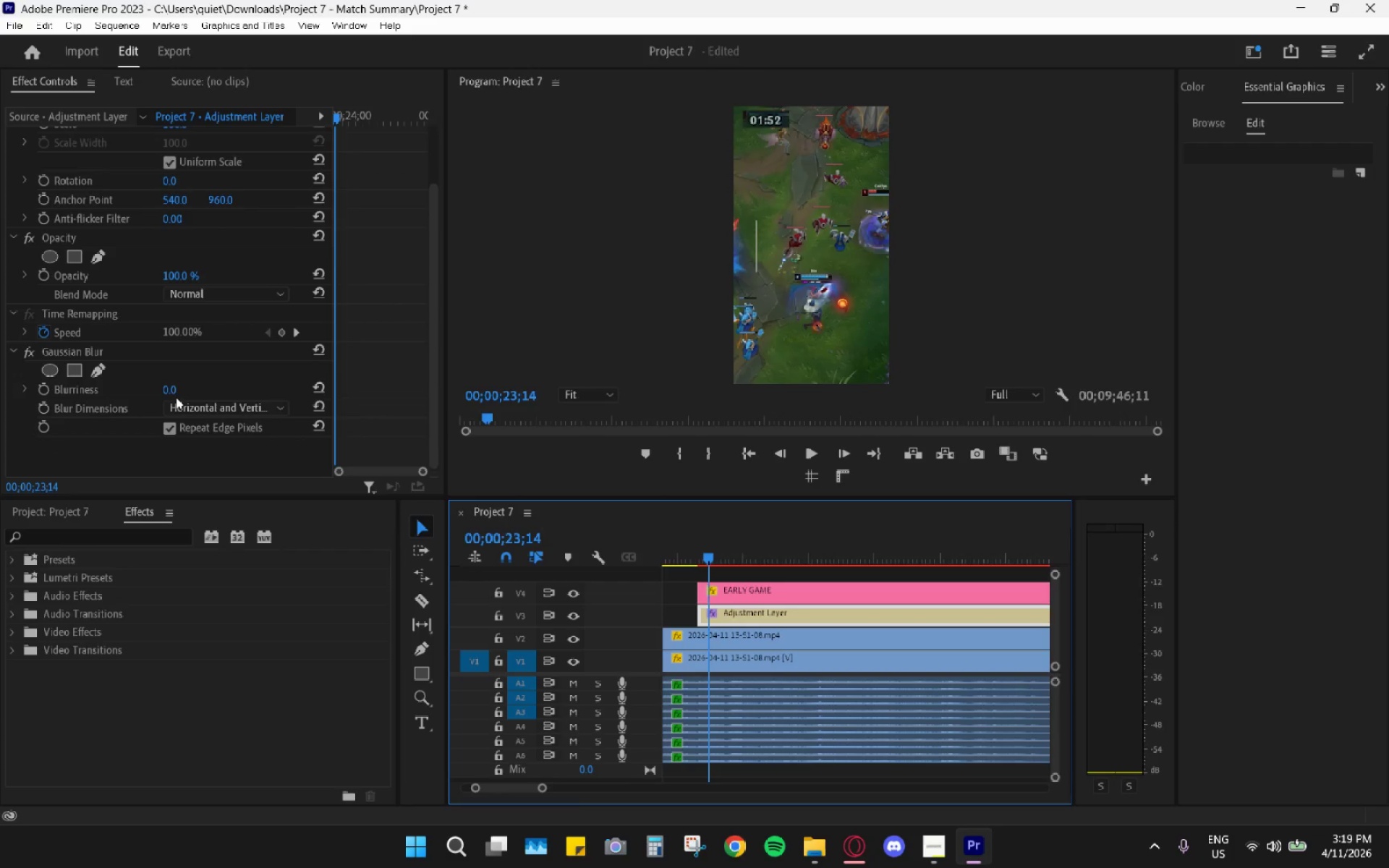 
left_click([171, 392])
 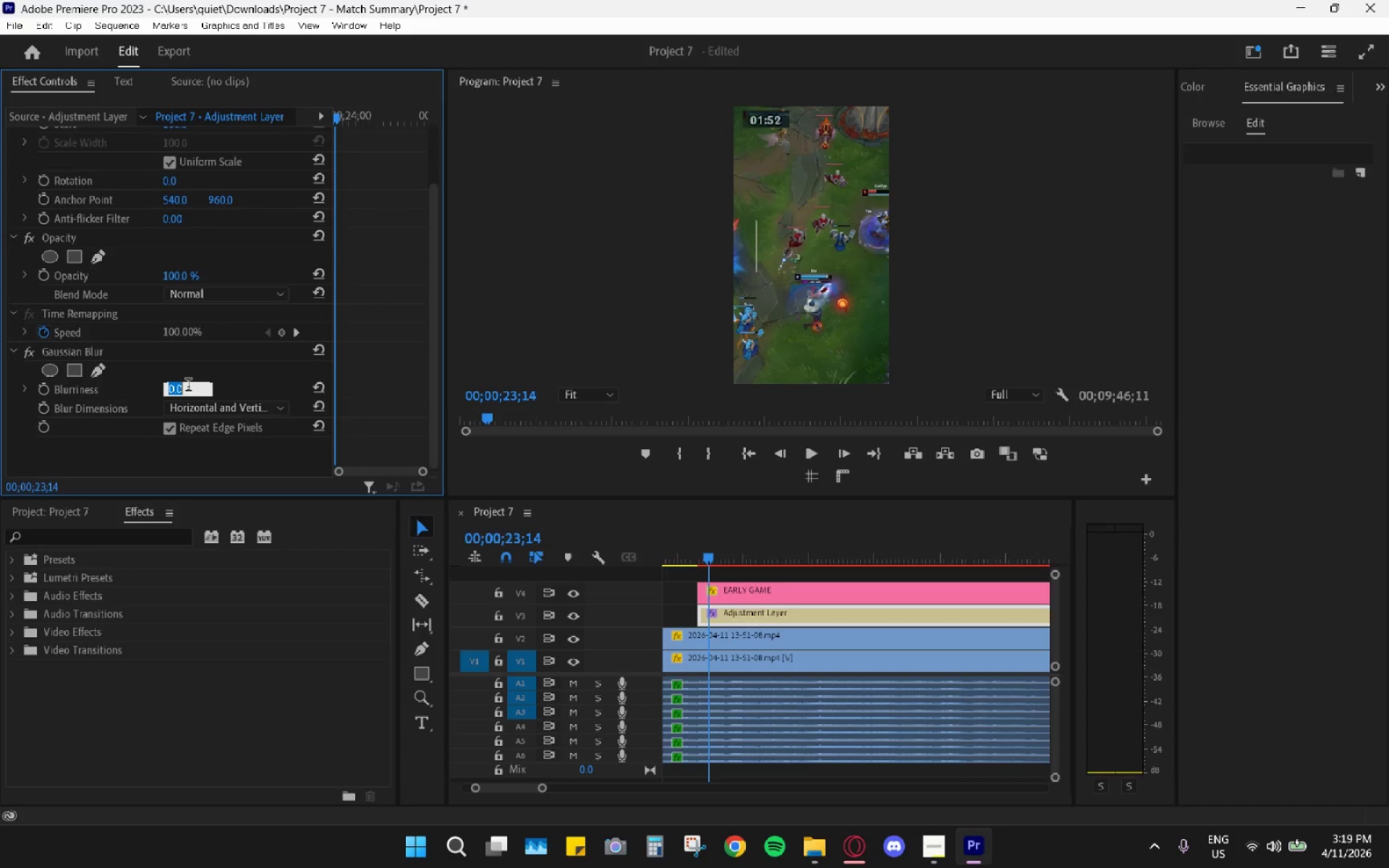 
key(Numpad1)
 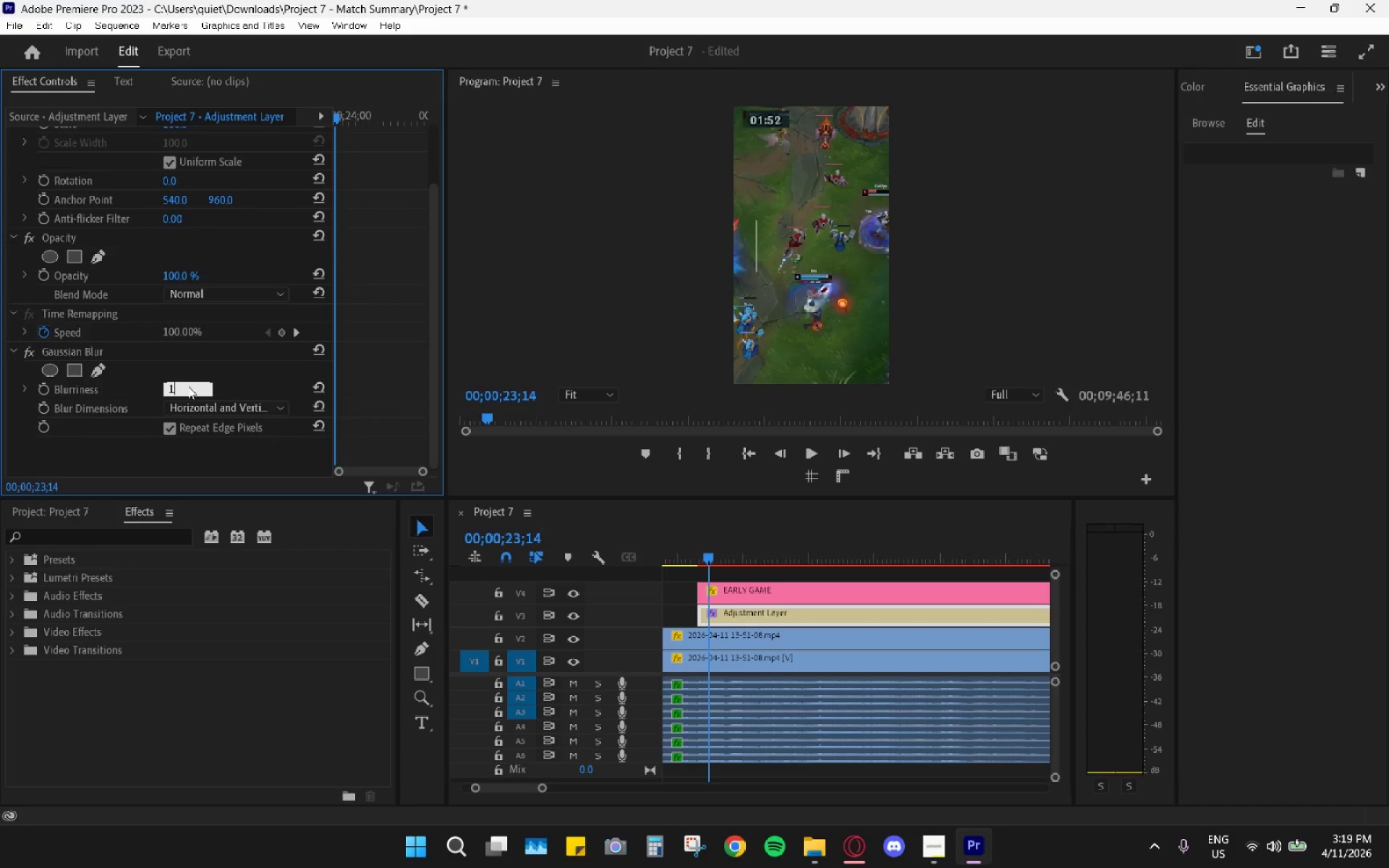 
key(Numpad0)
 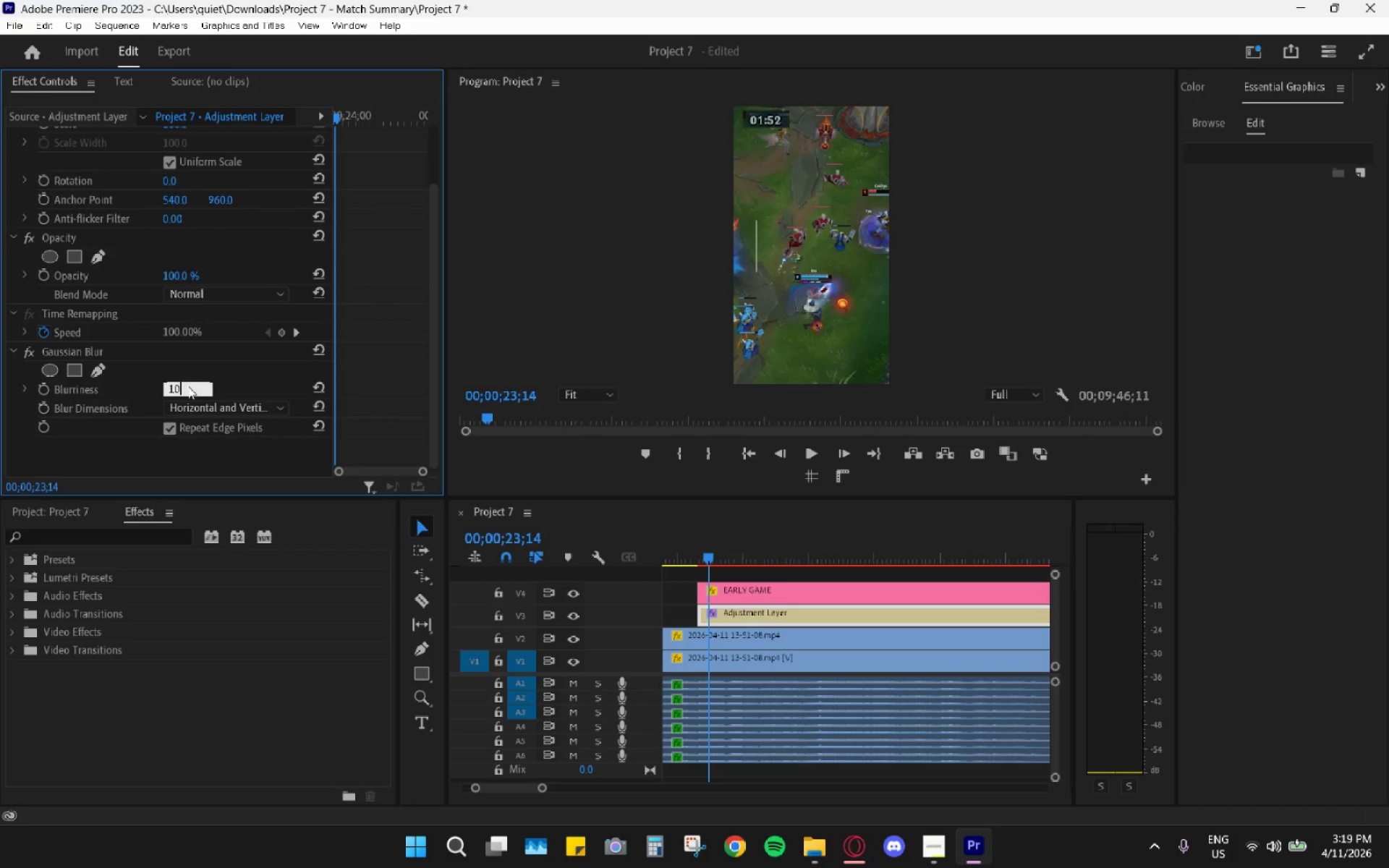 
key(Numpad0)
 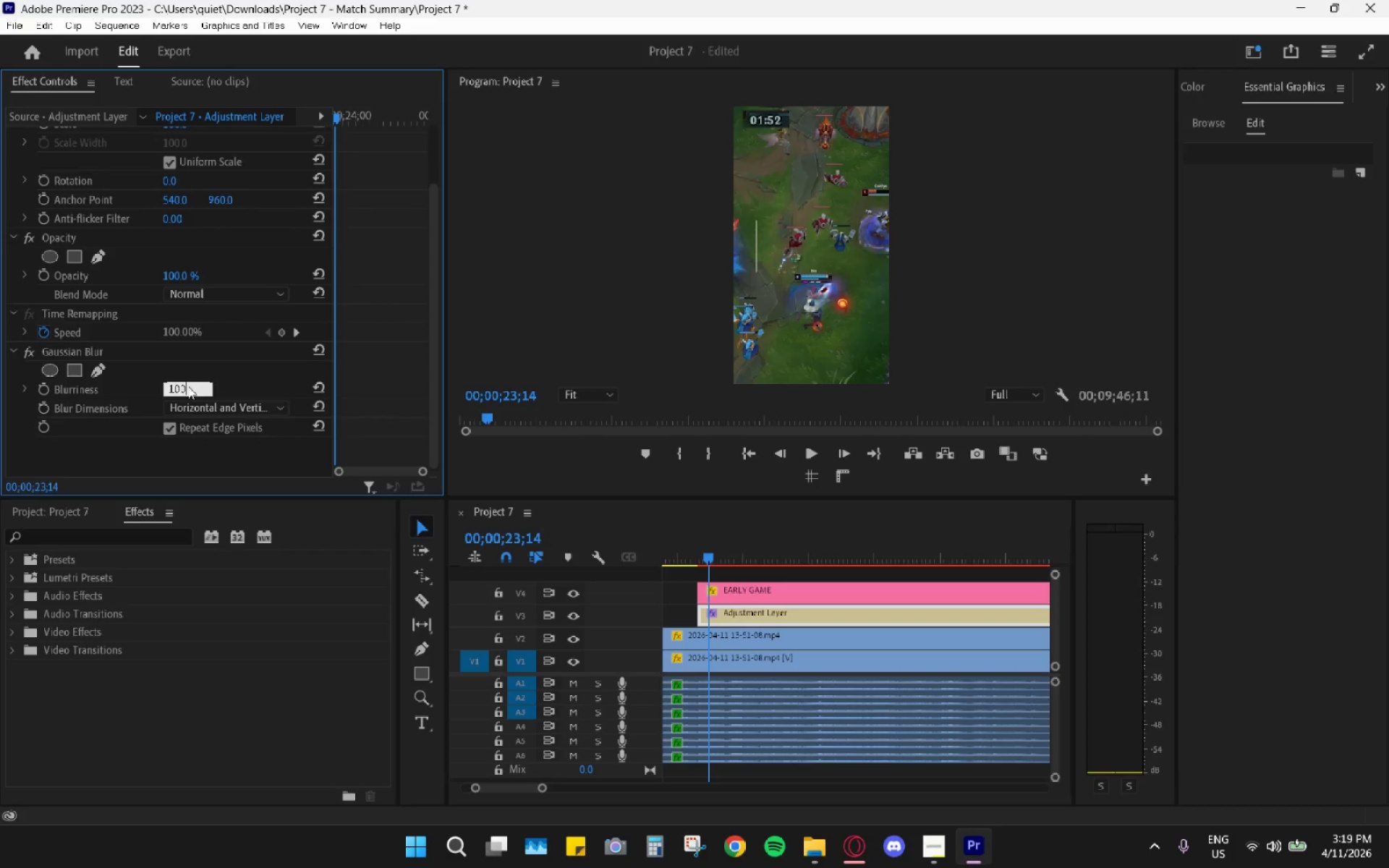 
key(Enter)
 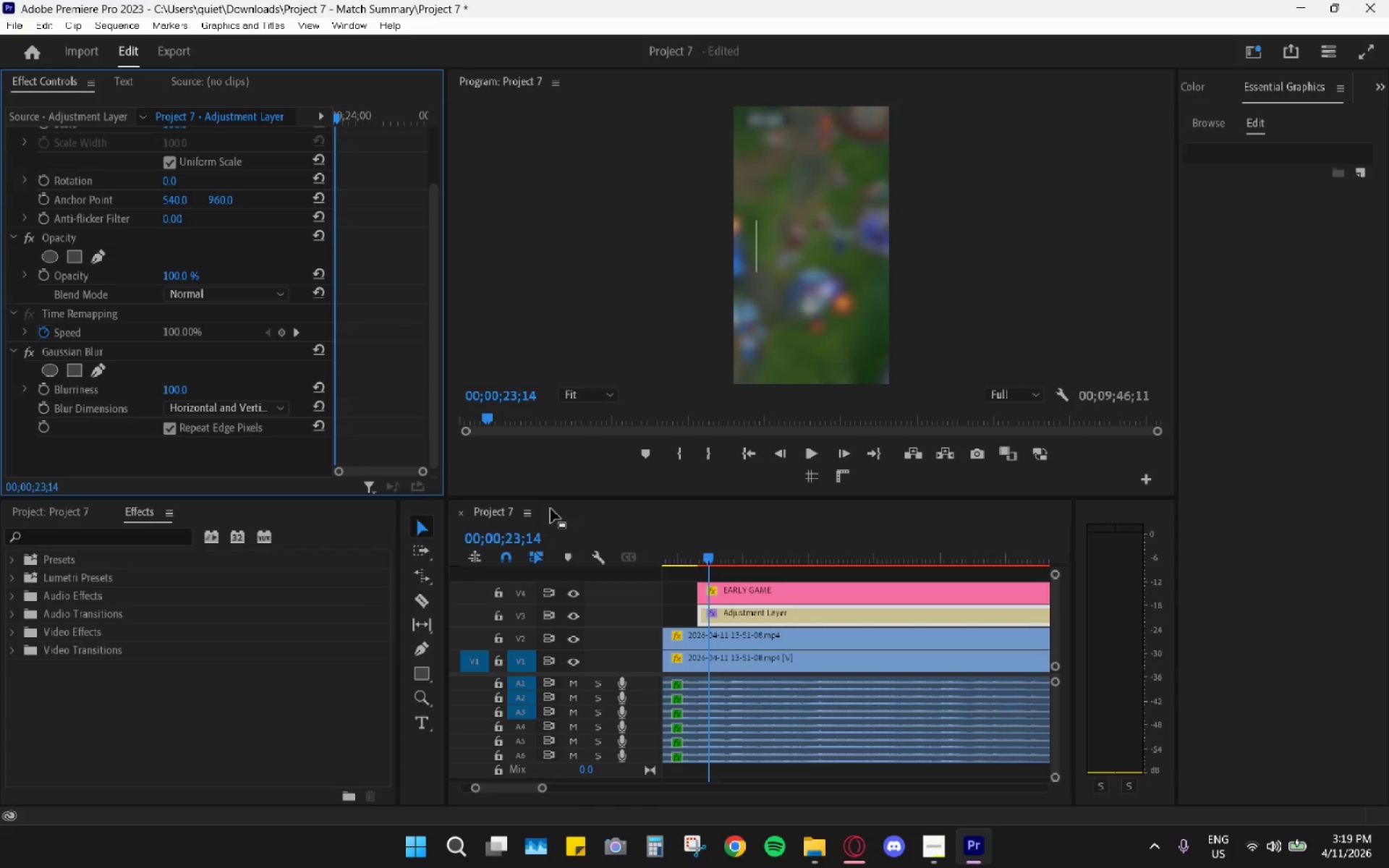 
wait(6.42)
 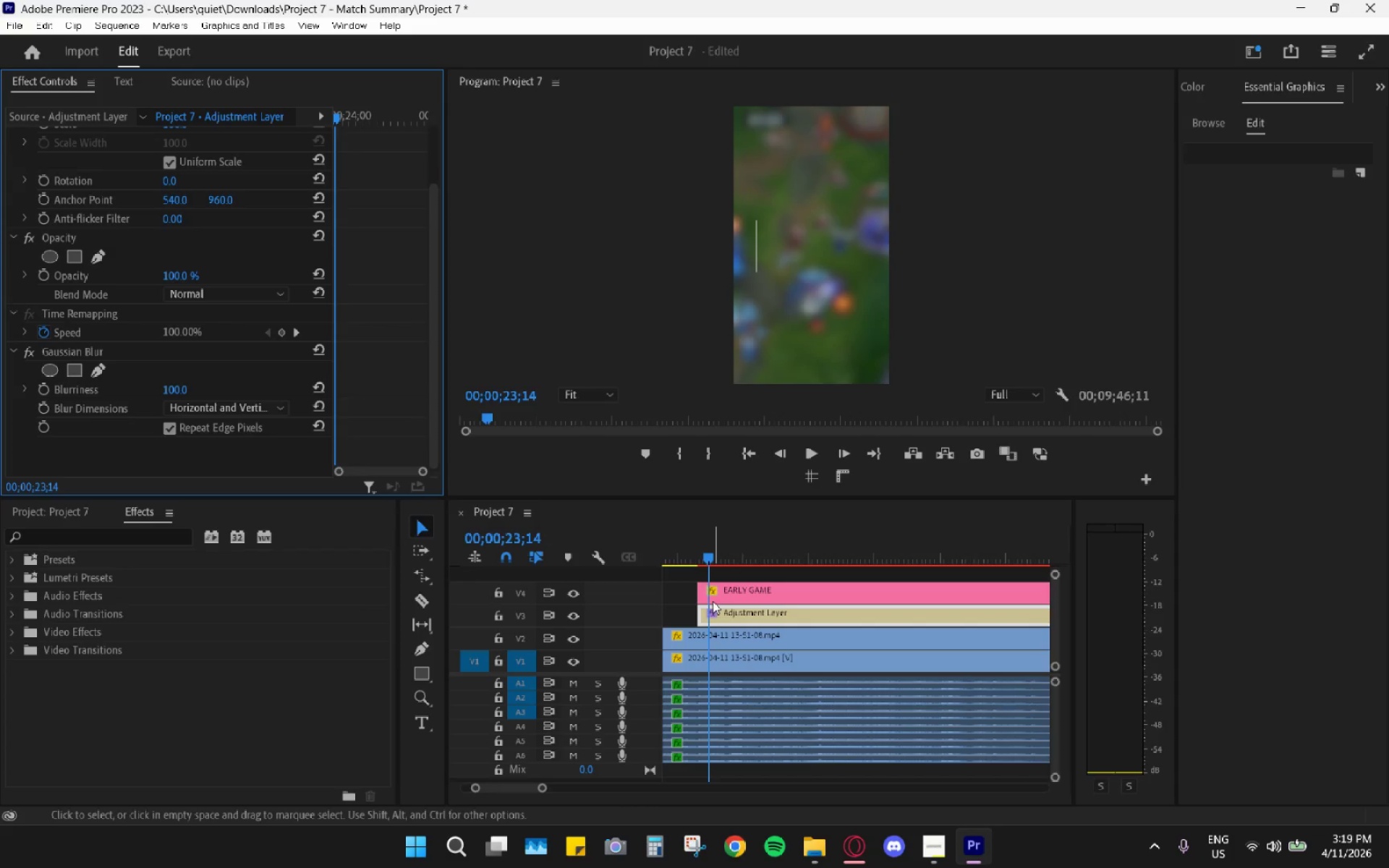 
left_click([44, 385])
 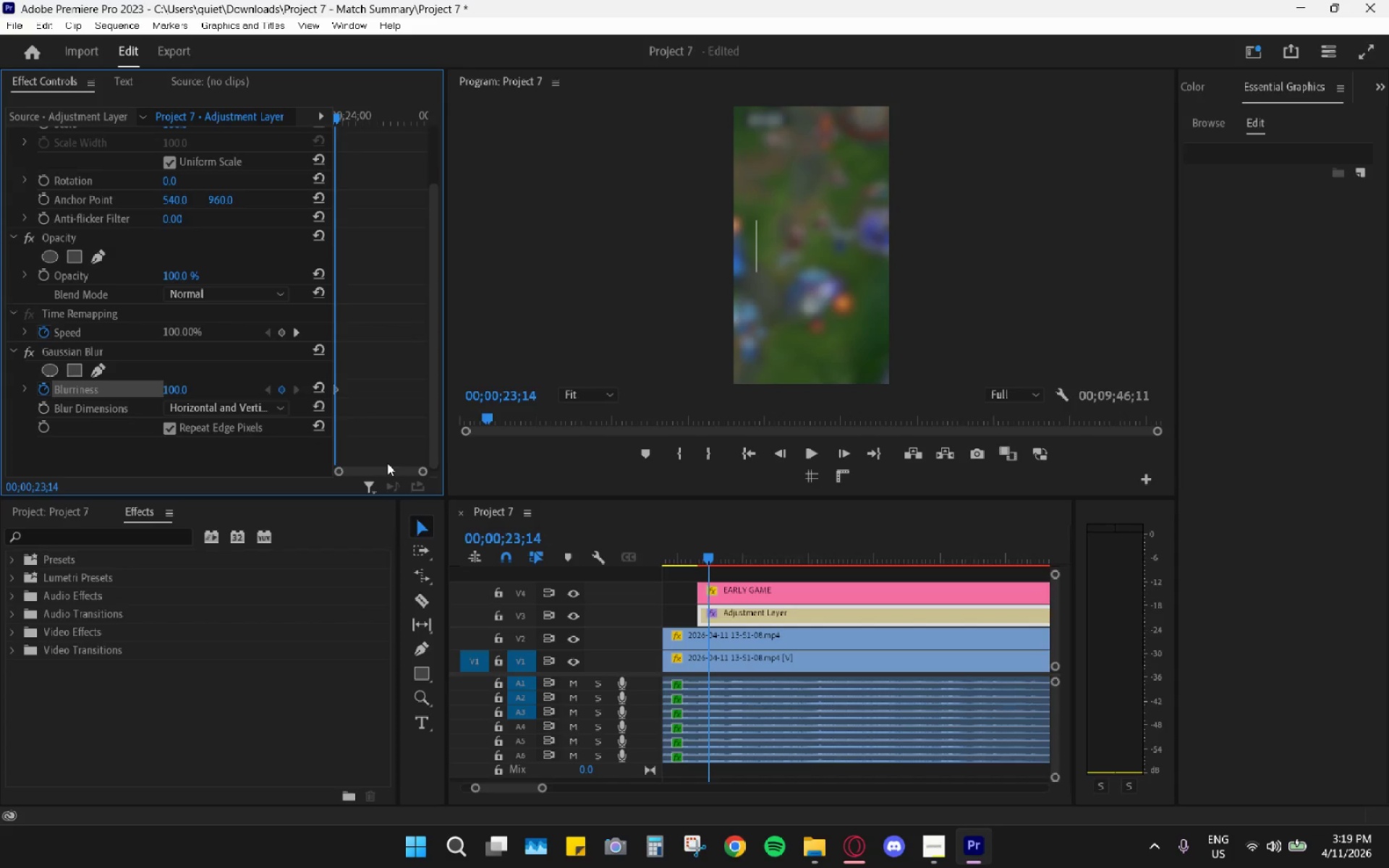 
left_click_drag(start_coordinate=[417, 471], to_coordinate=[399, 471])
 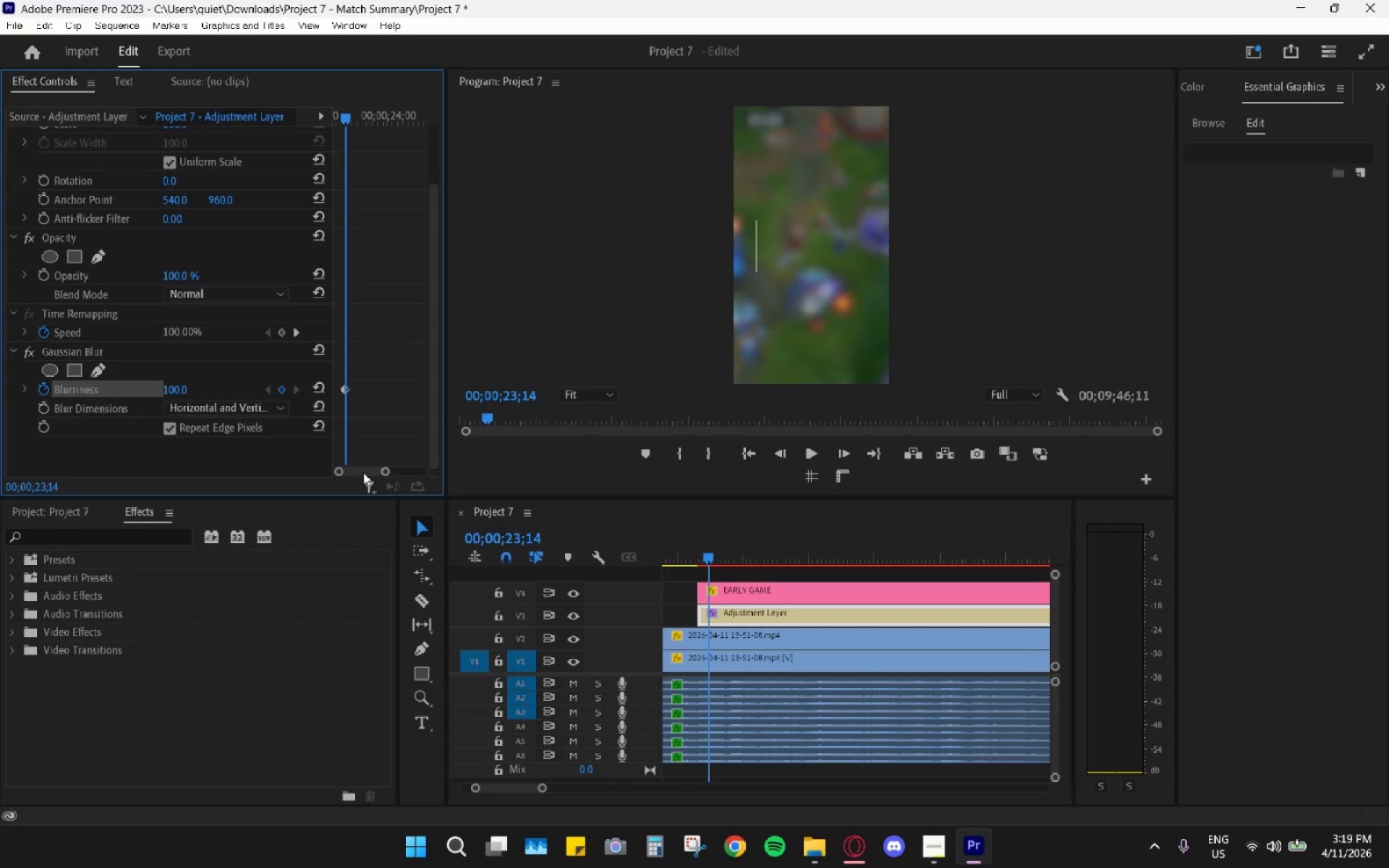 
left_click_drag(start_coordinate=[361, 472], to_coordinate=[299, 469])
 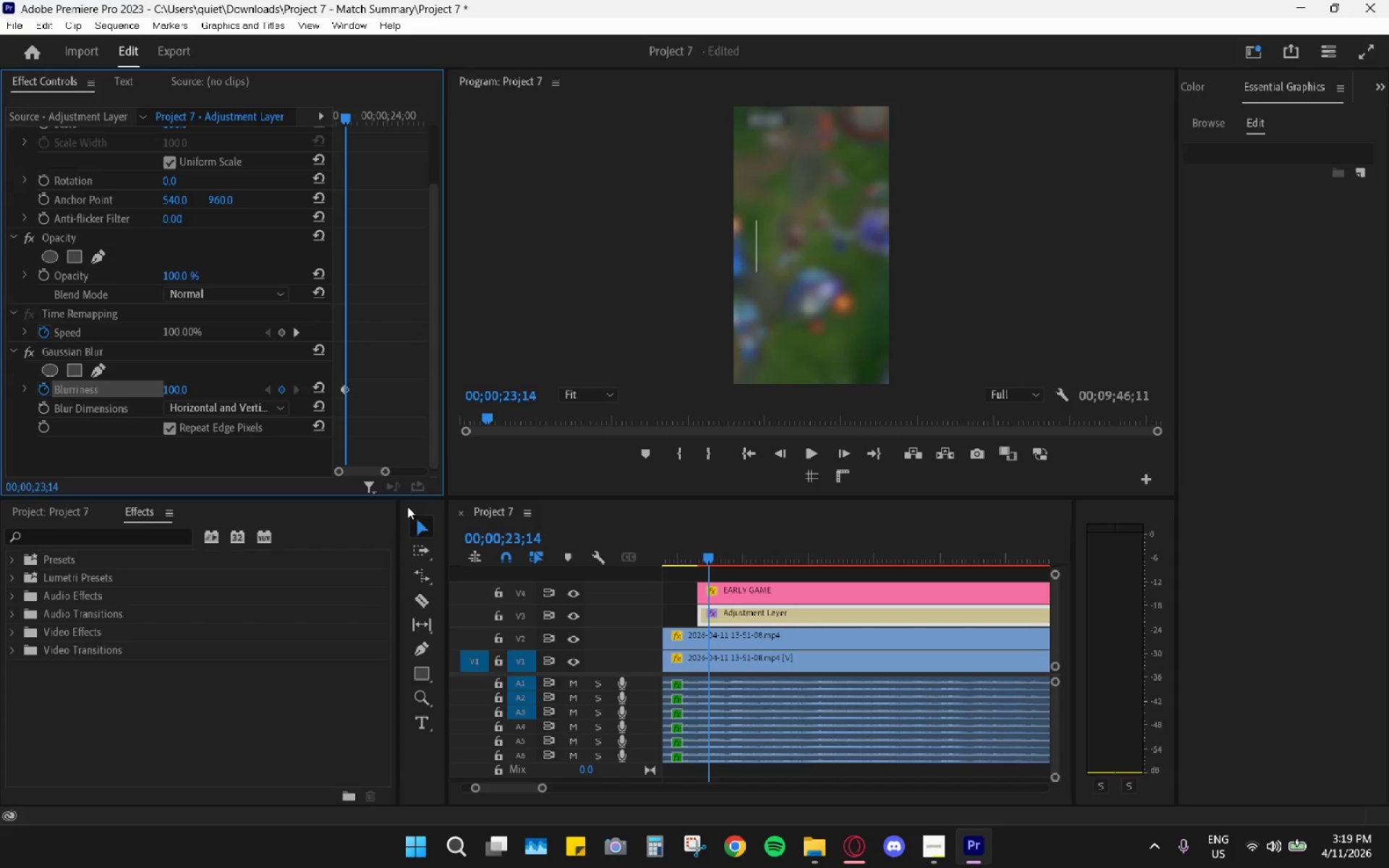 
key(ArrowLeft)
 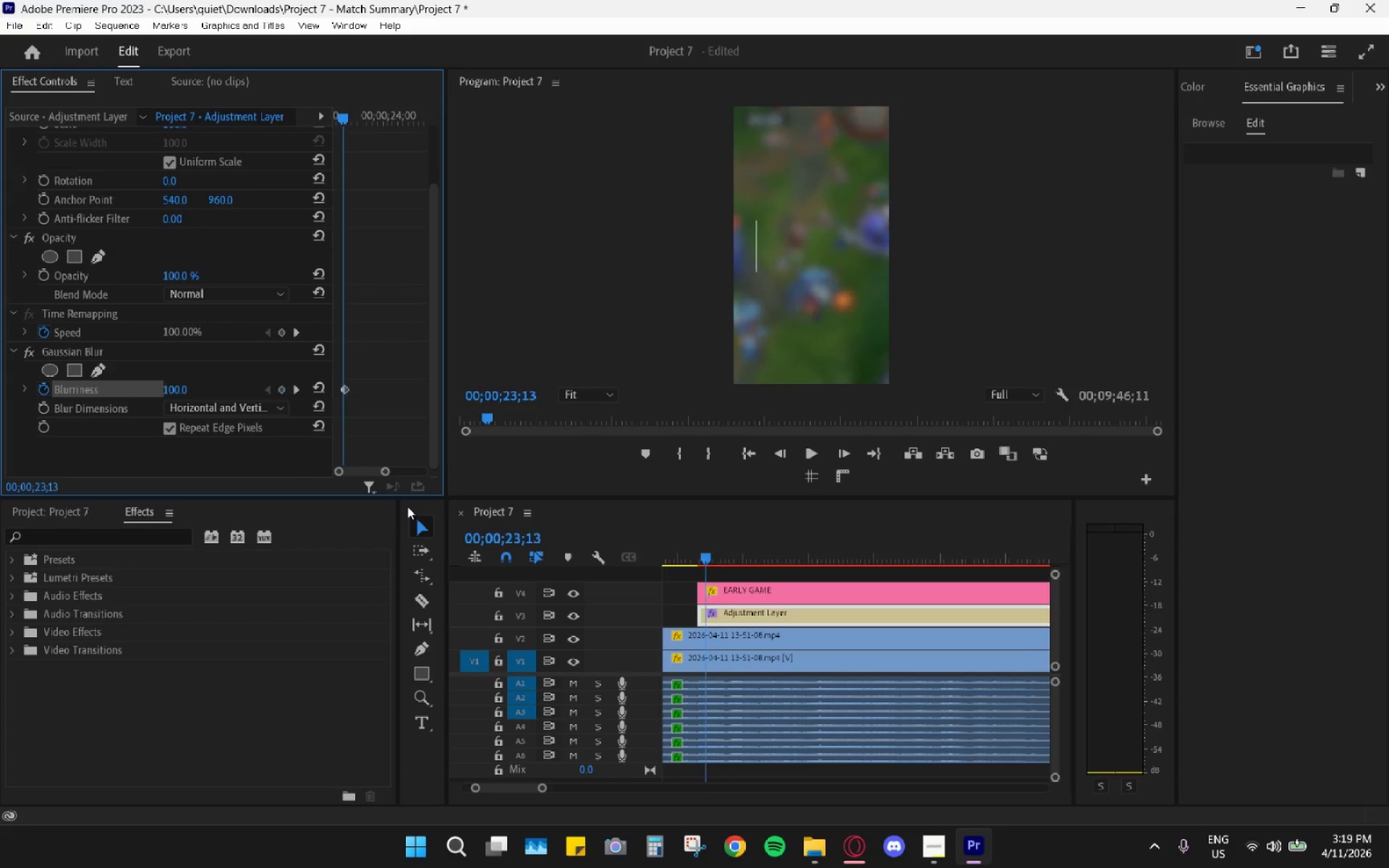 
key(ArrowLeft)
 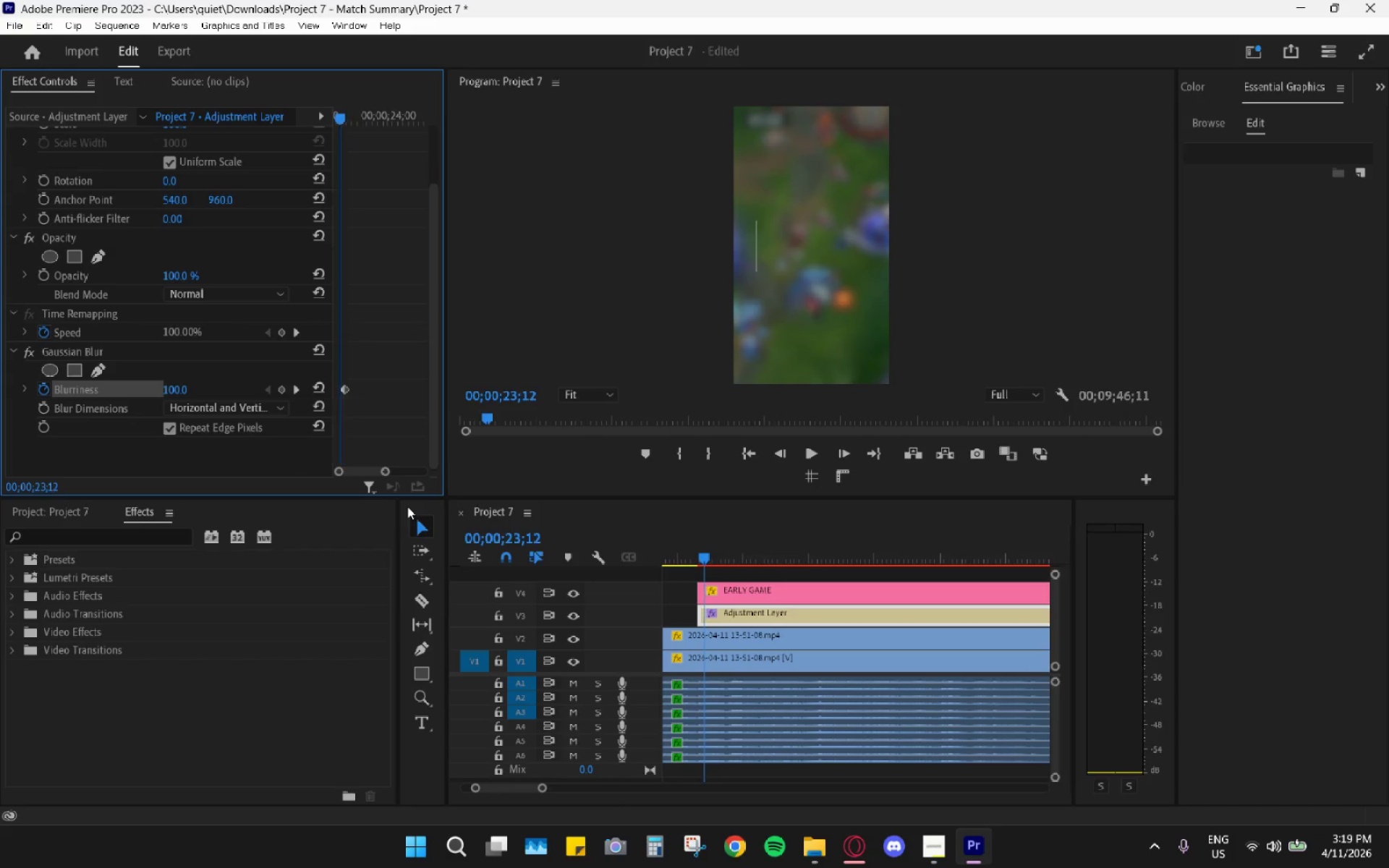 
key(ArrowLeft)
 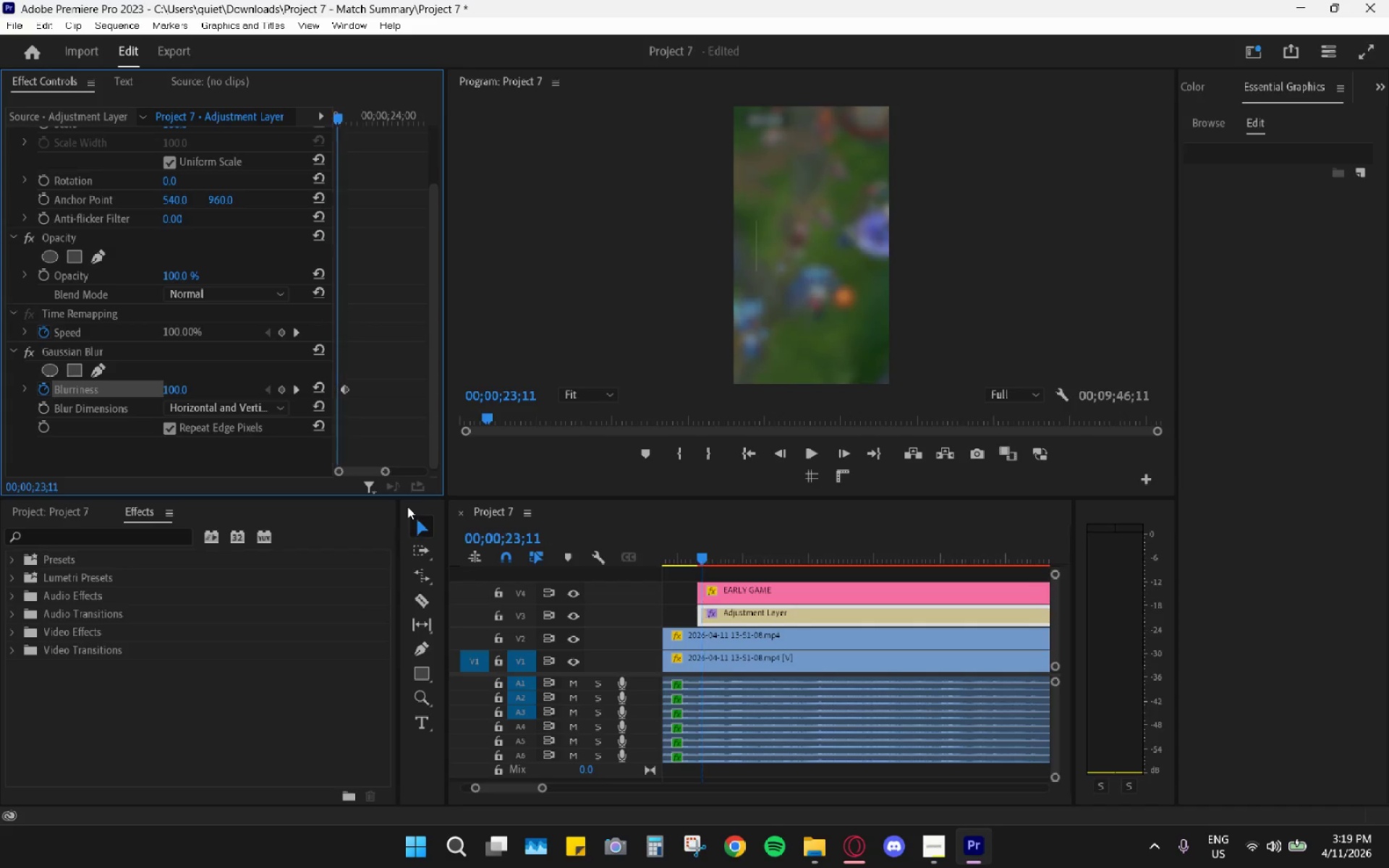 
key(ArrowLeft)
 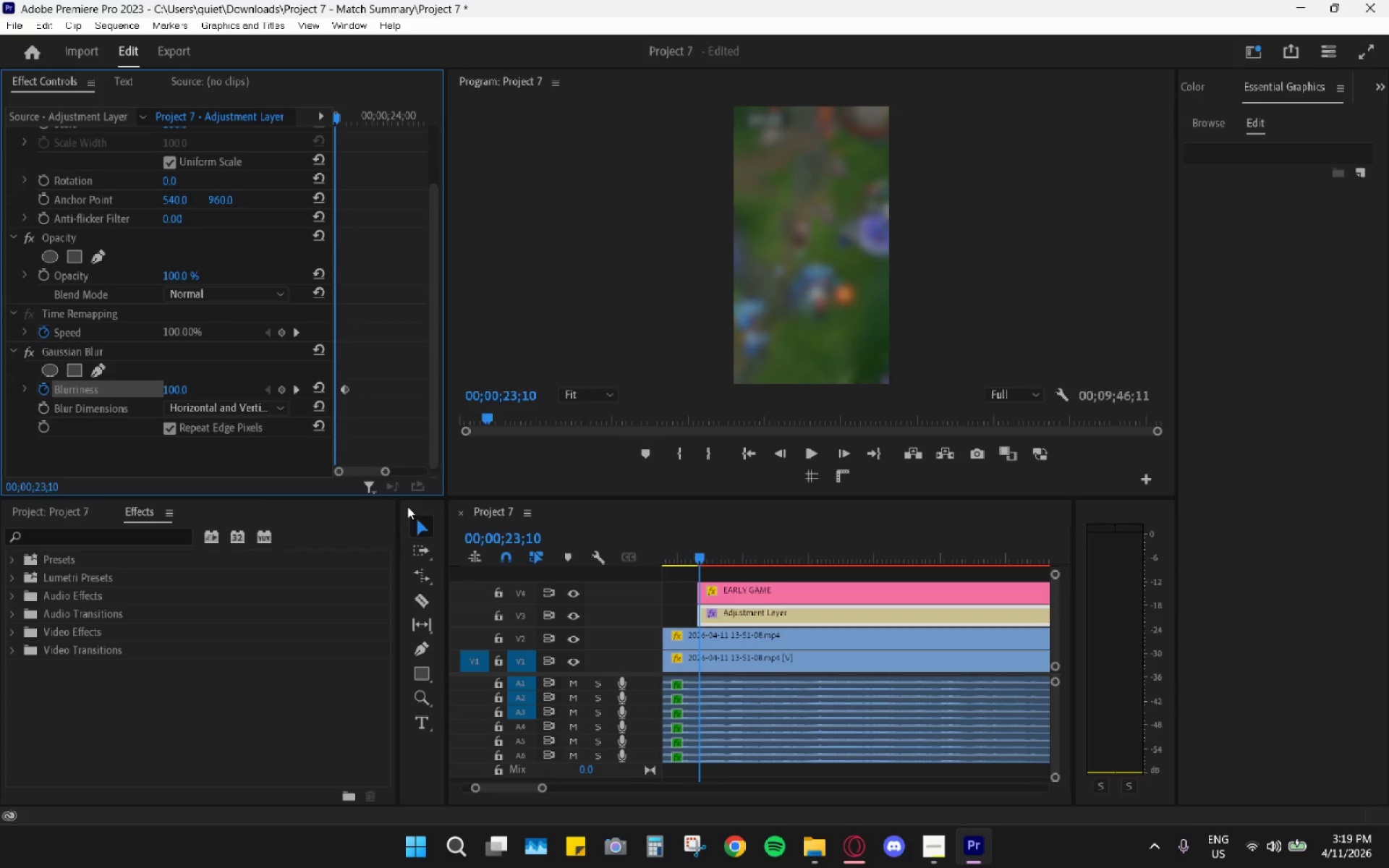 
key(ArrowLeft)
 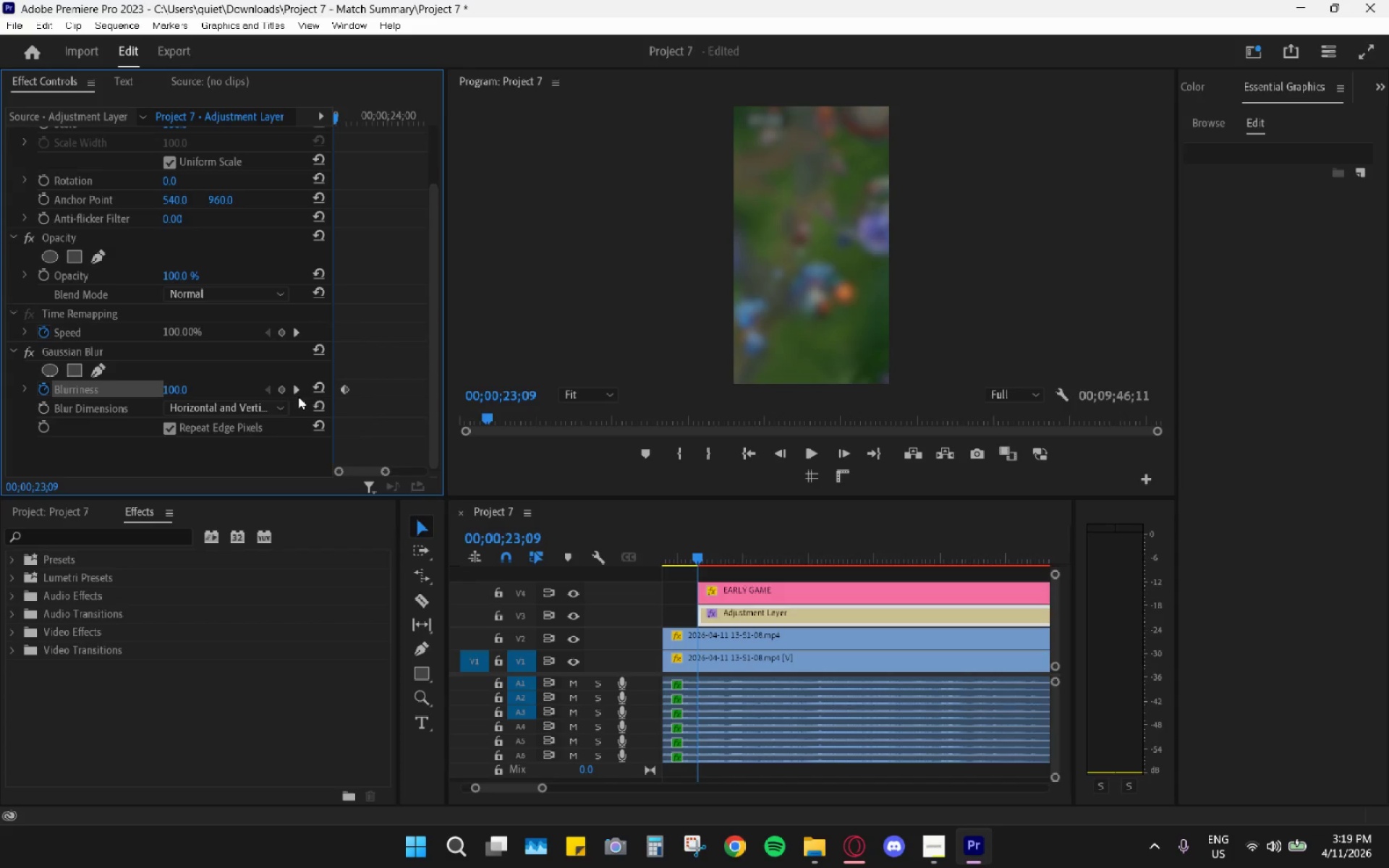 
left_click([314, 388])
 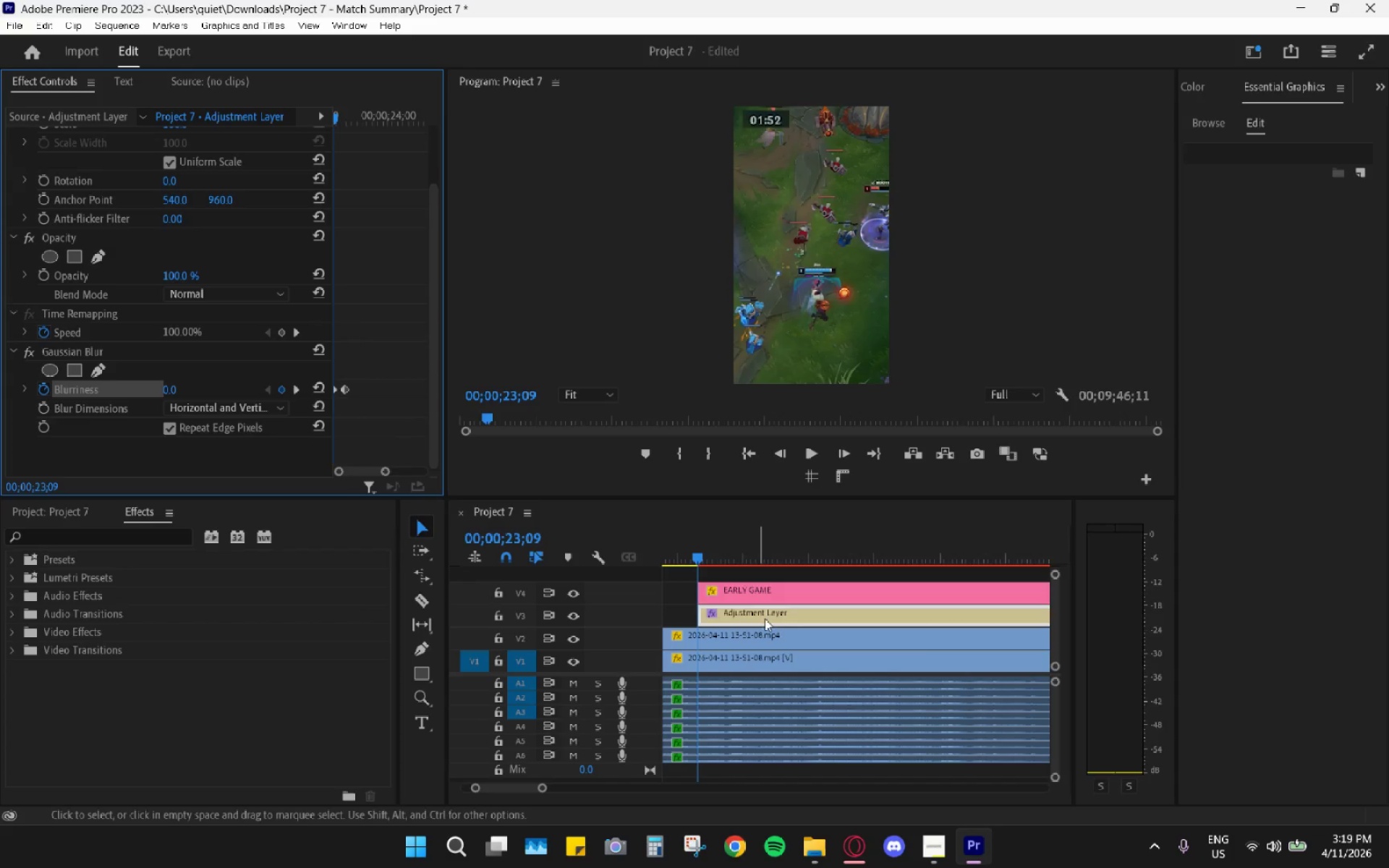 
scroll: coordinate [929, 583], scroll_direction: down, amount: 9.0
 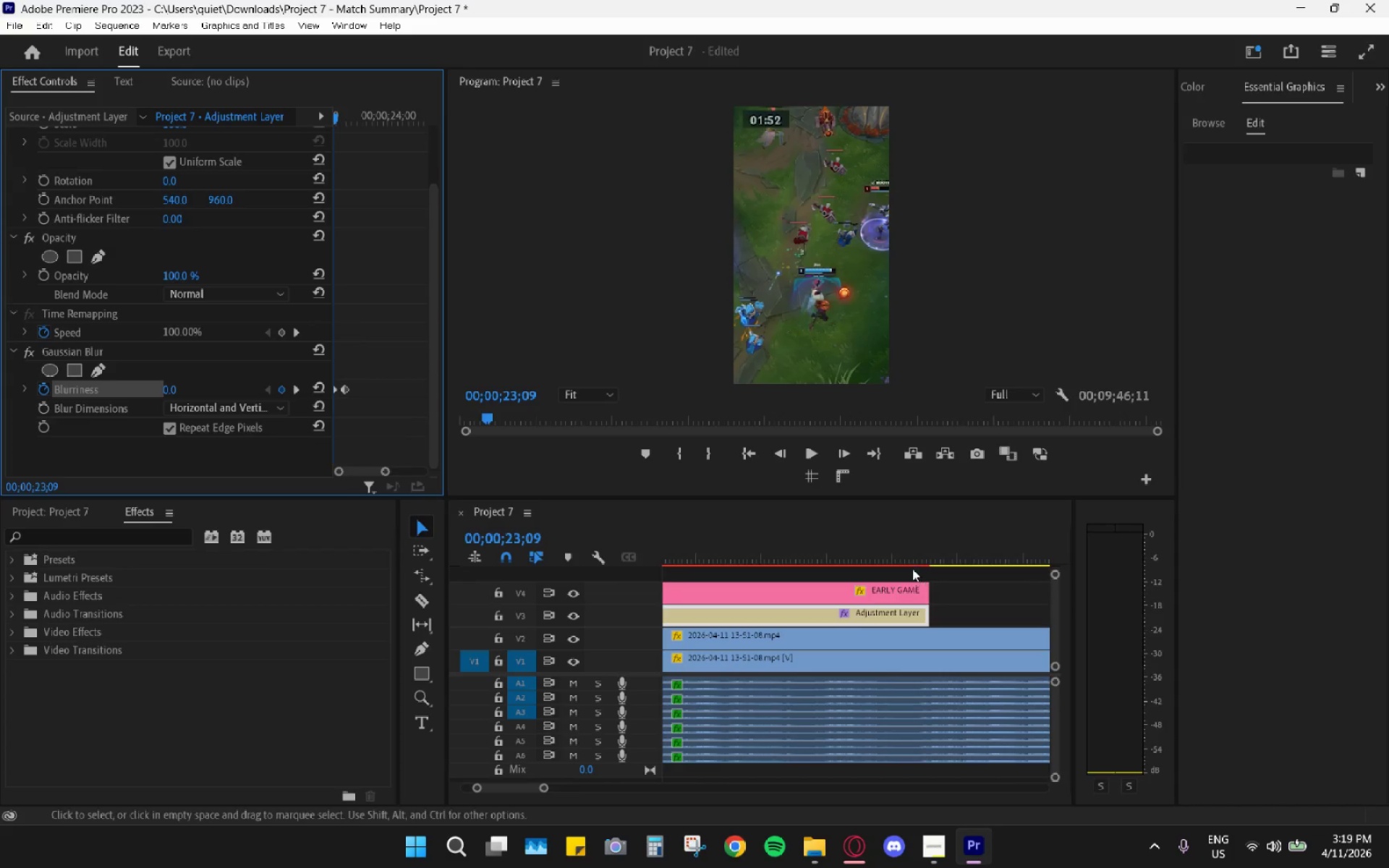 
left_click_drag(start_coordinate=[904, 548], to_coordinate=[924, 563])
 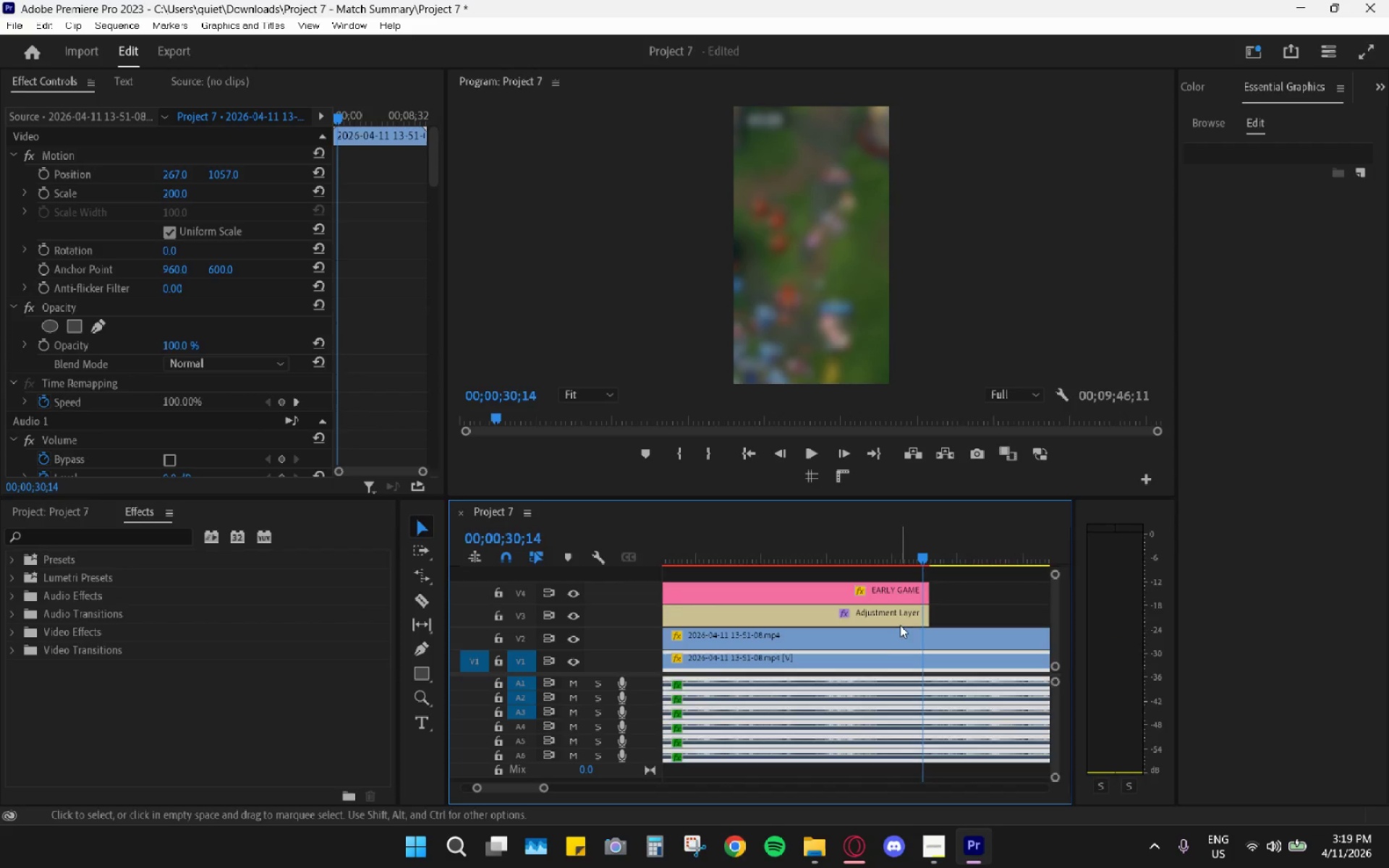 
left_click([899, 619])
 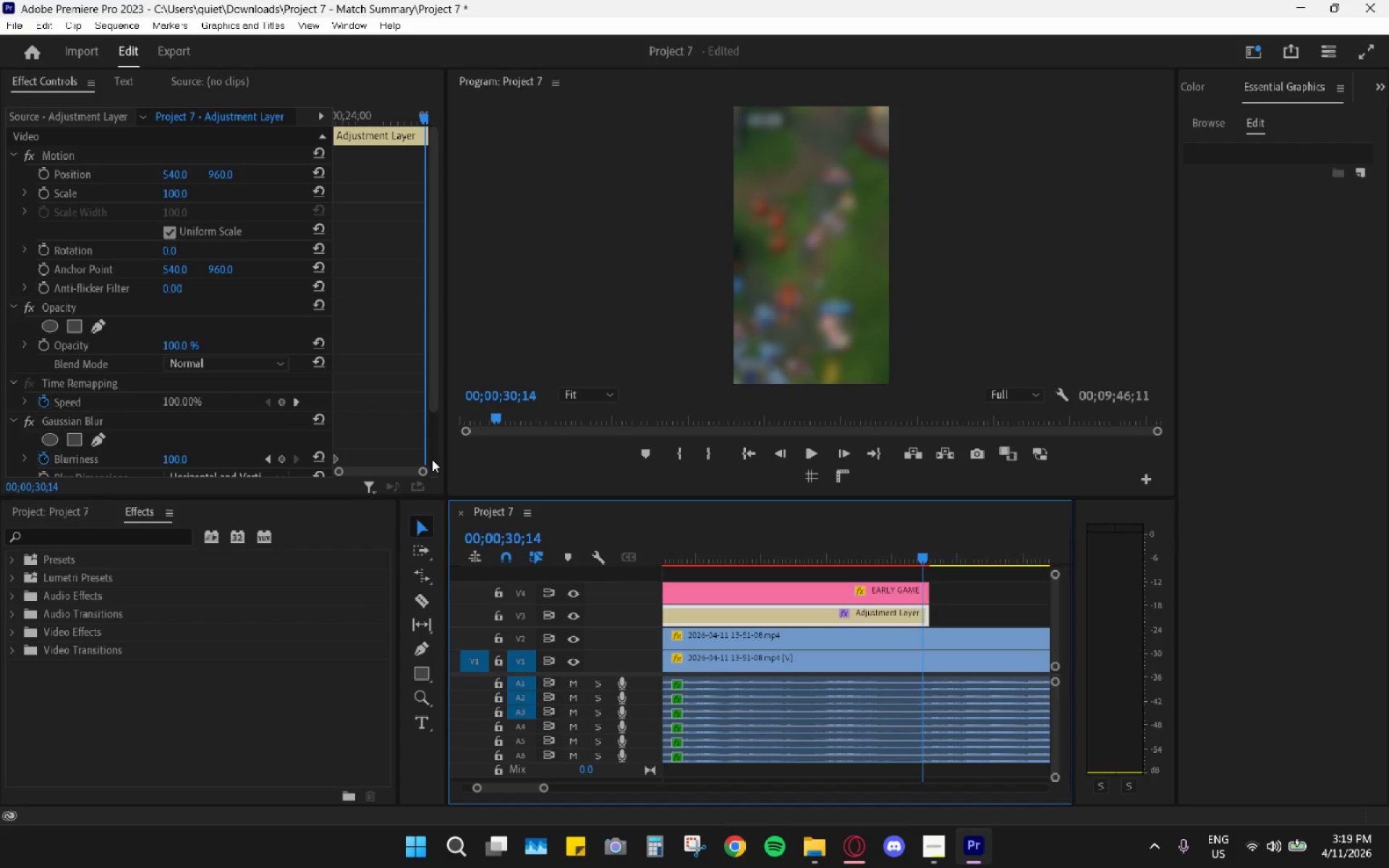 
key(ArrowRight)
 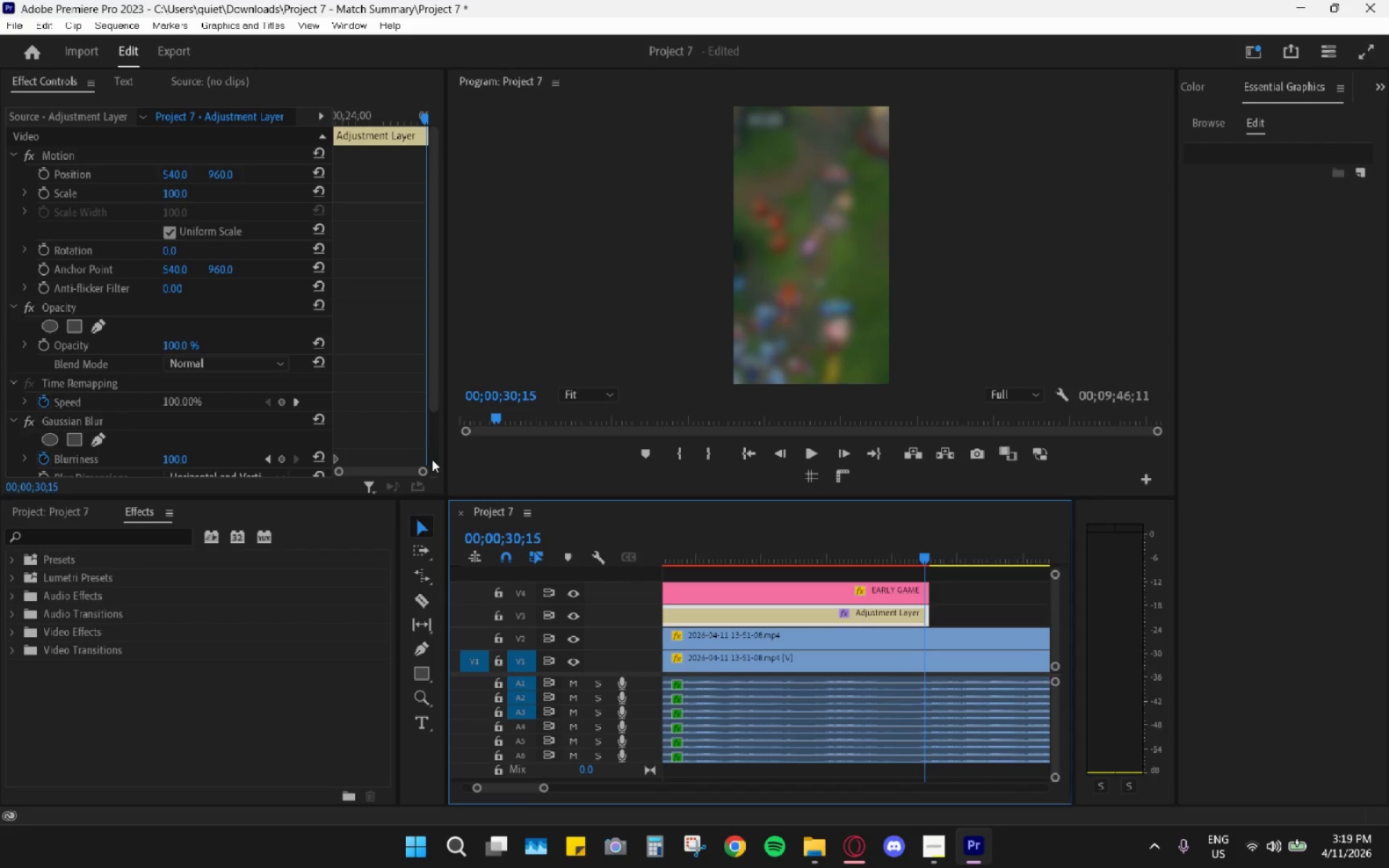 
key(ArrowRight)
 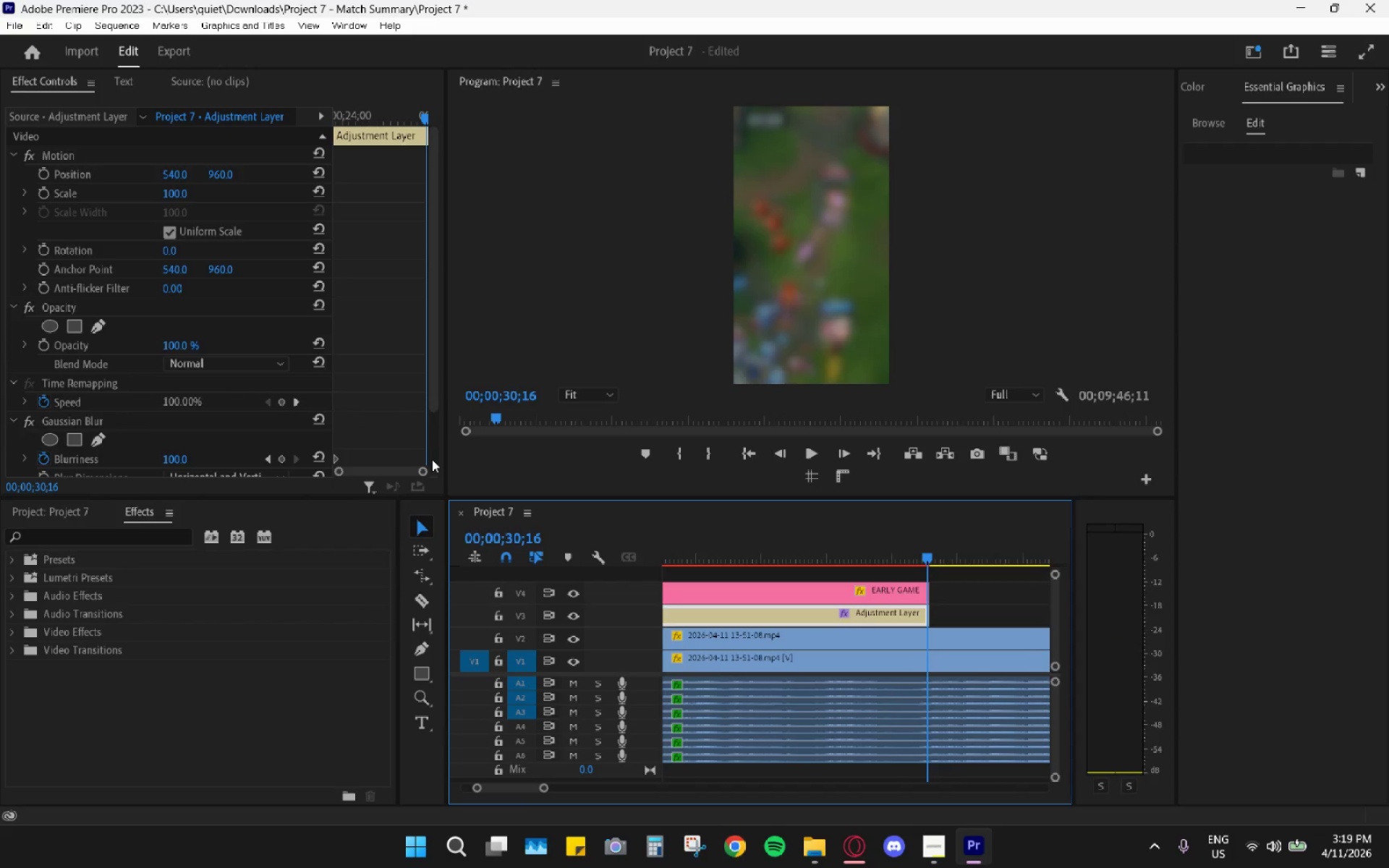 
key(ArrowRight)
 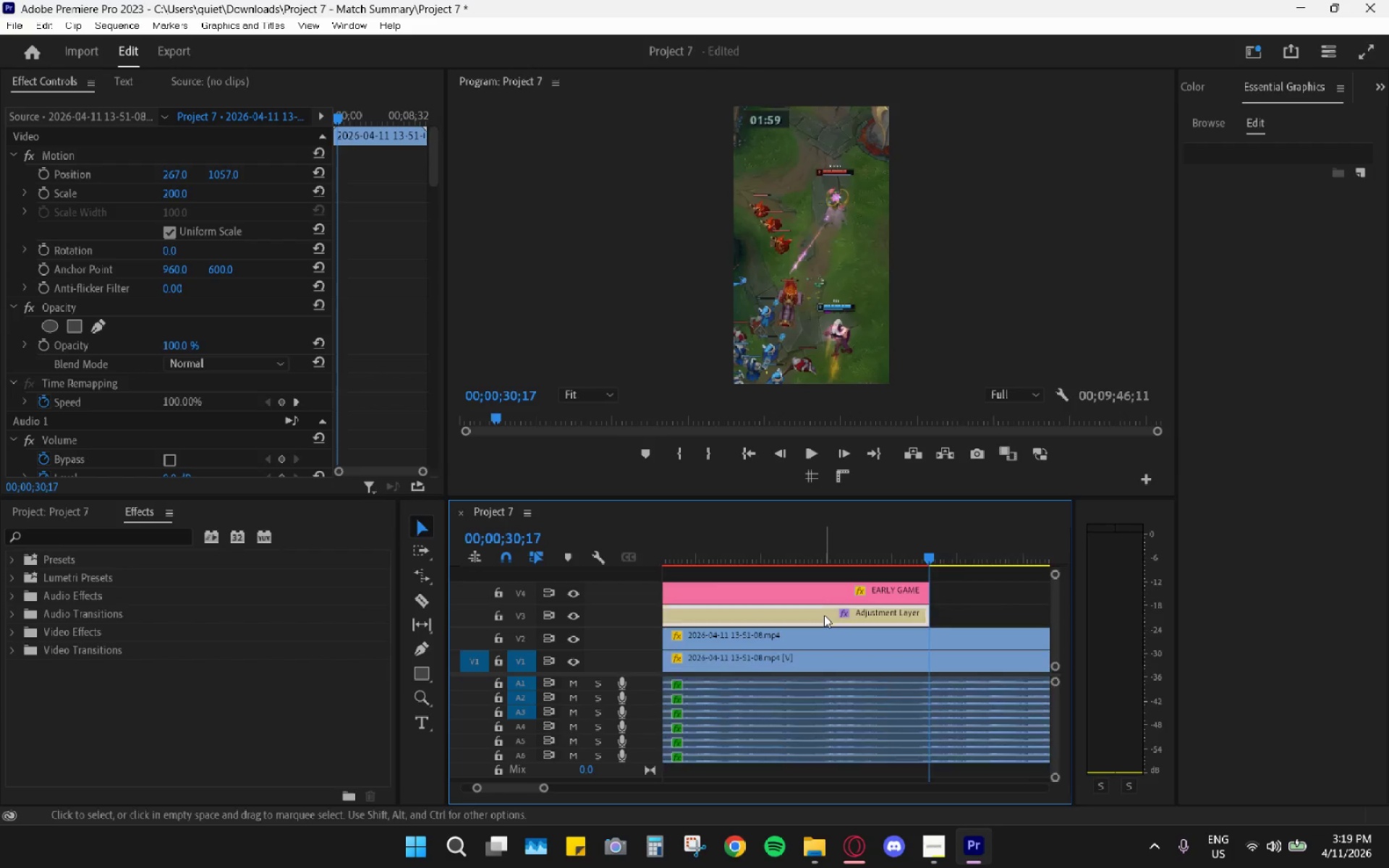 
scroll: coordinate [377, 378], scroll_direction: down, amount: 5.0
 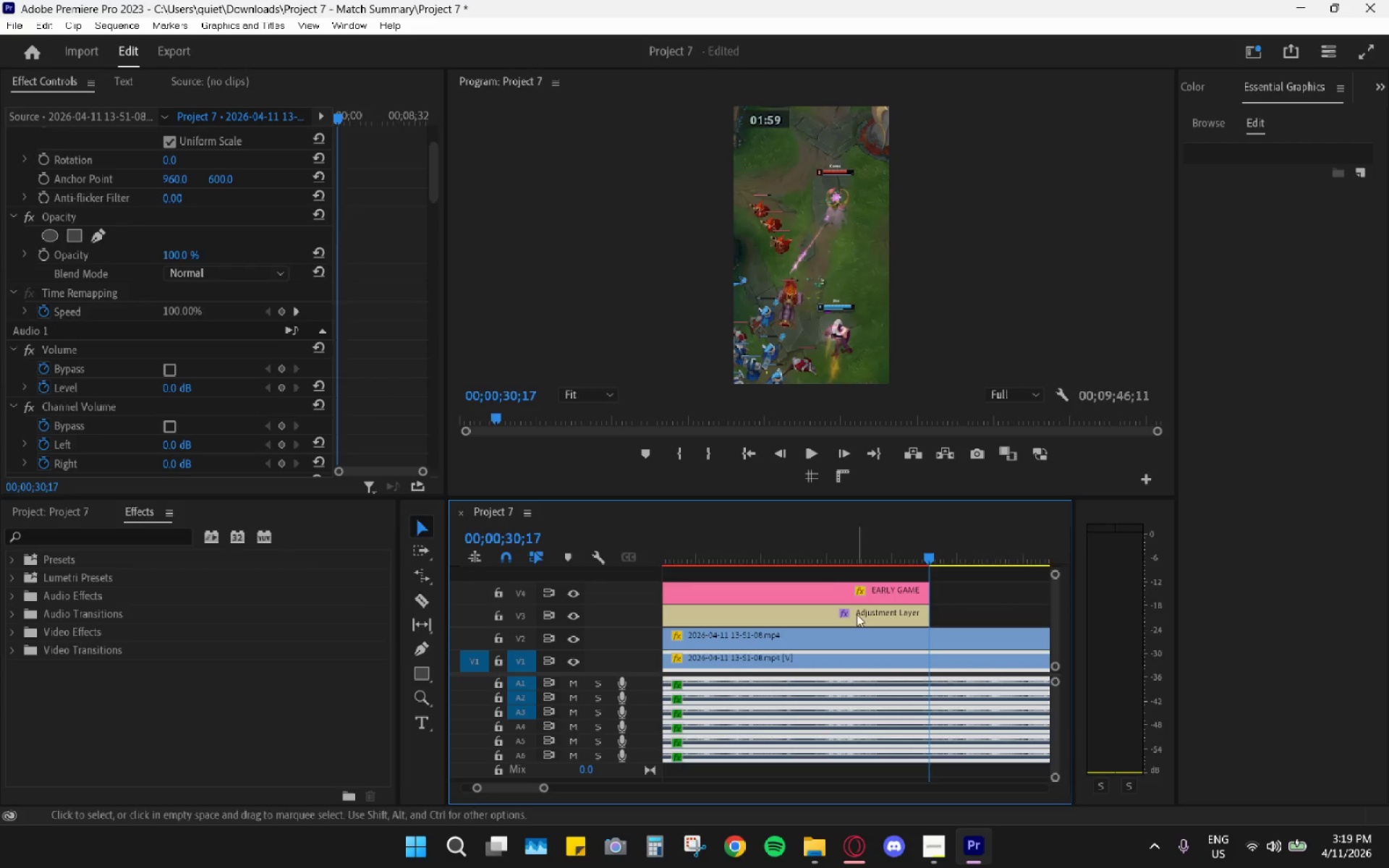 
left_click([893, 621])
 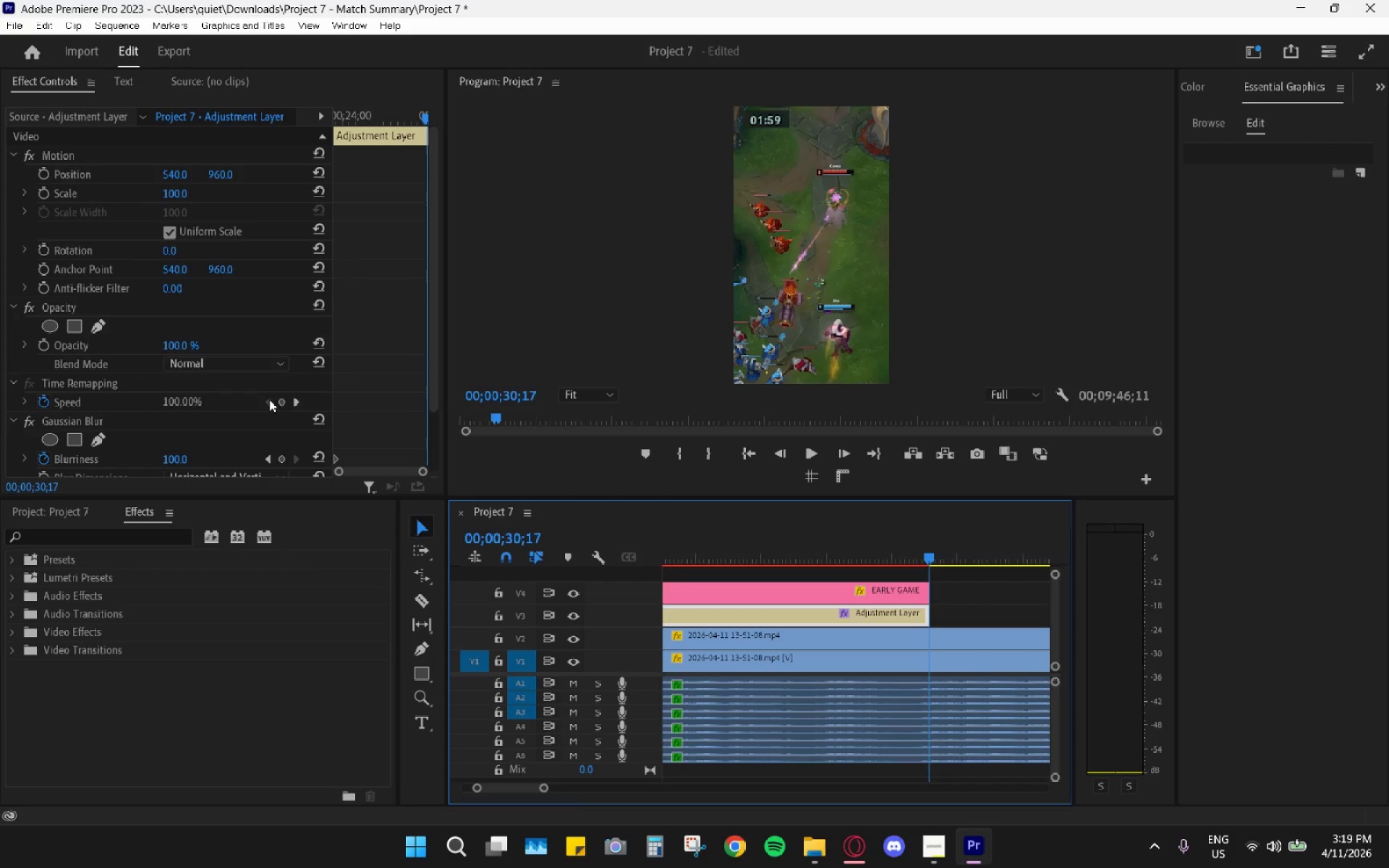 
scroll: coordinate [427, 406], scroll_direction: down, amount: 4.0
 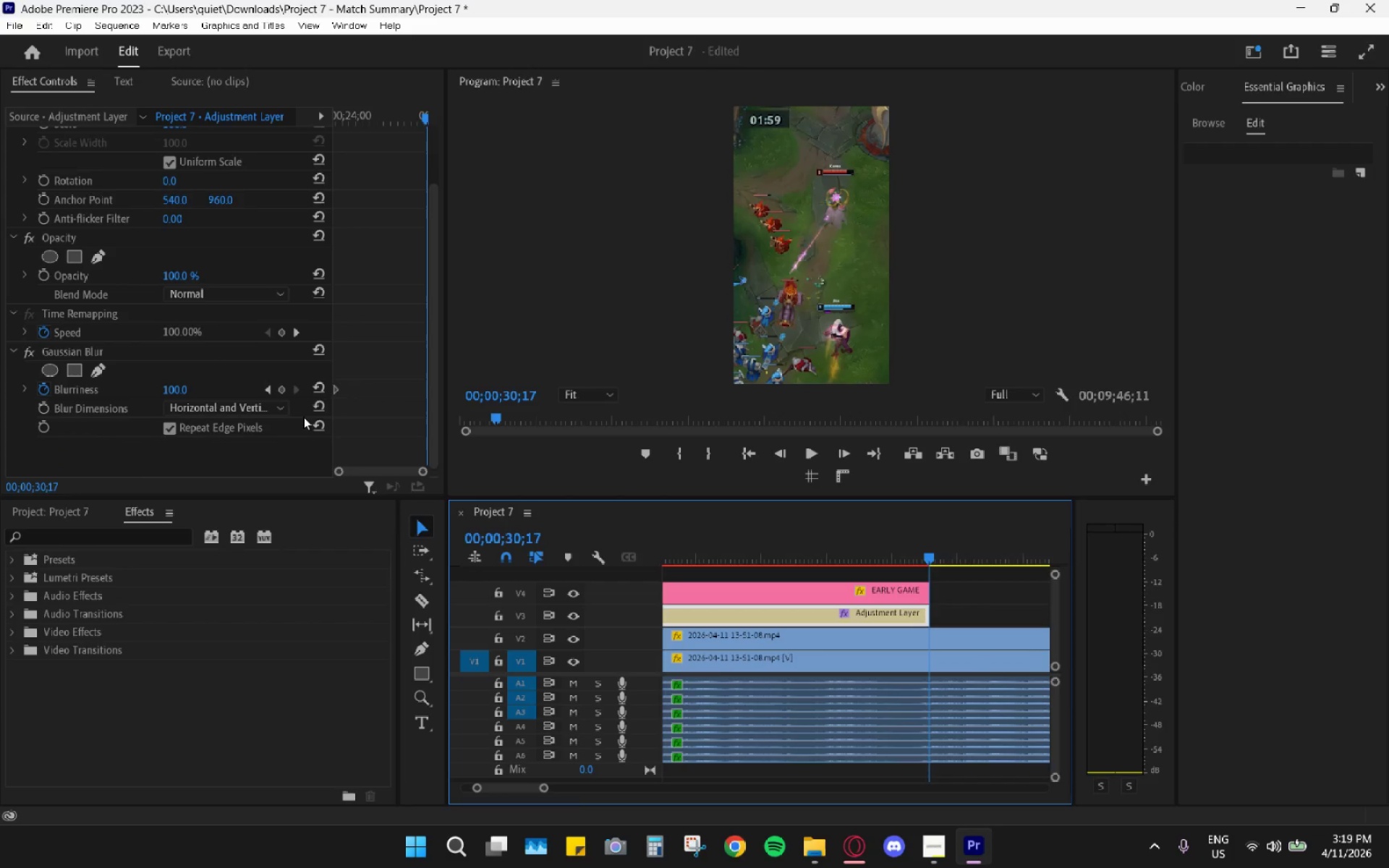 
key(ArrowLeft)
 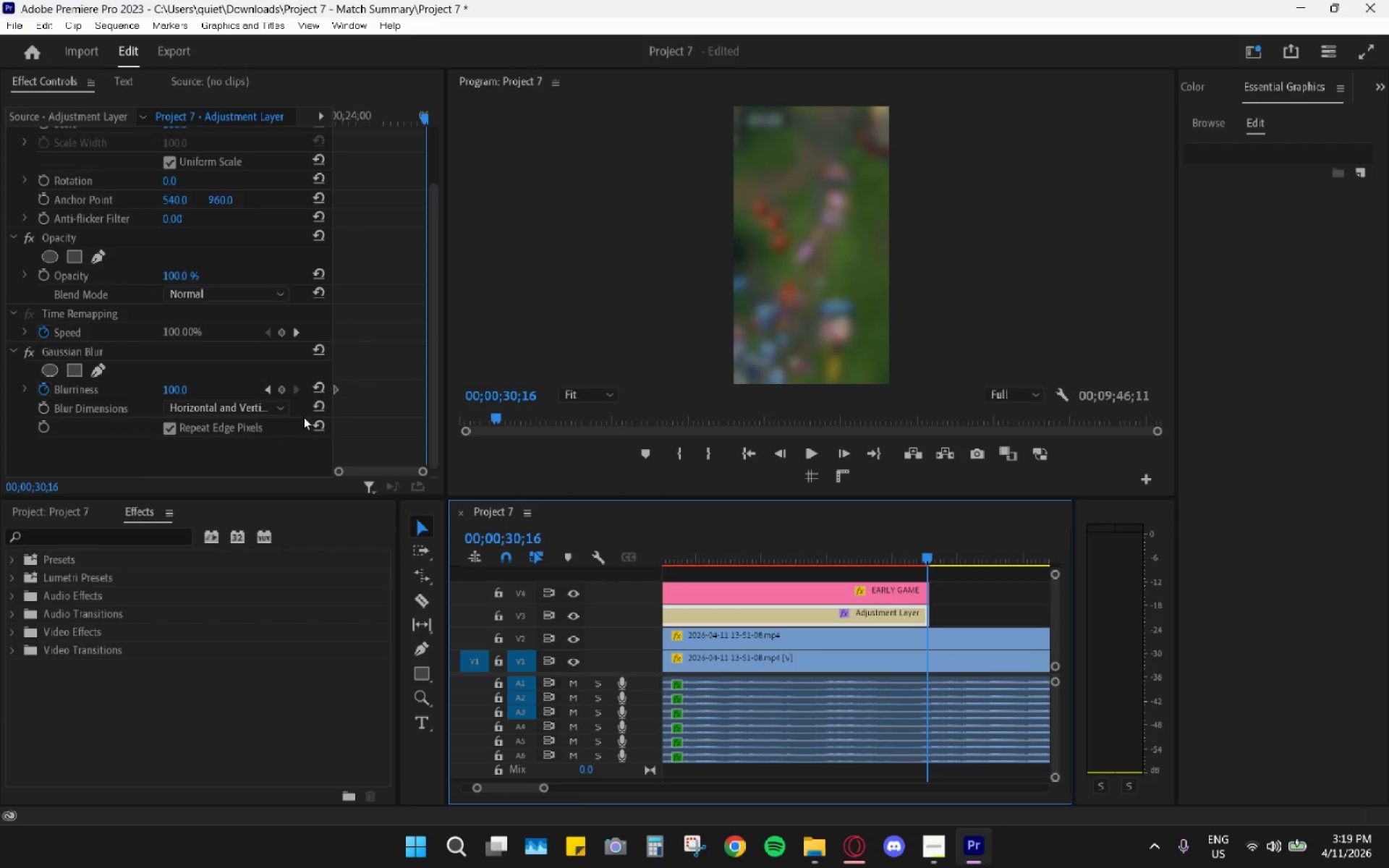 
key(ArrowLeft)
 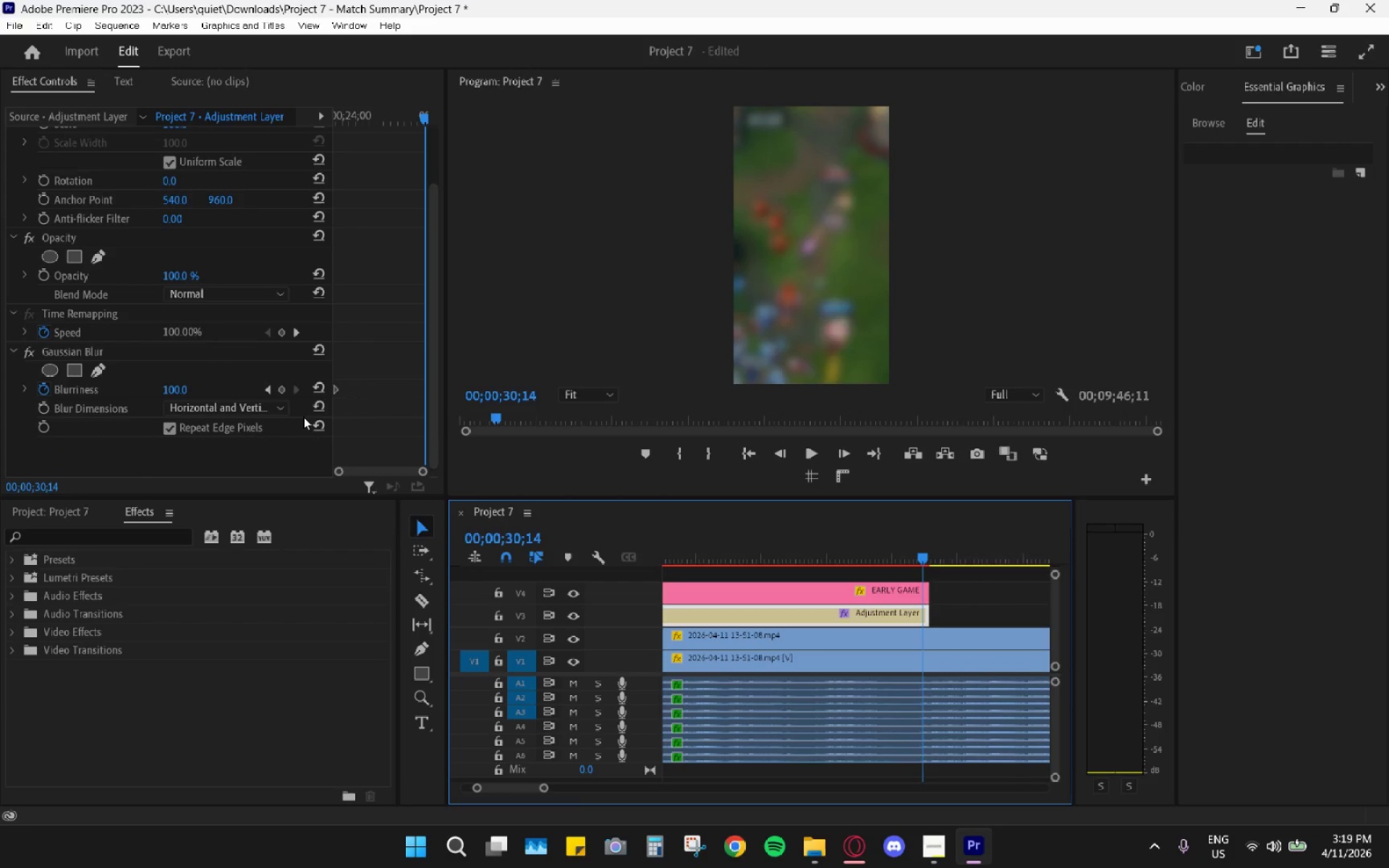 
key(ArrowLeft)
 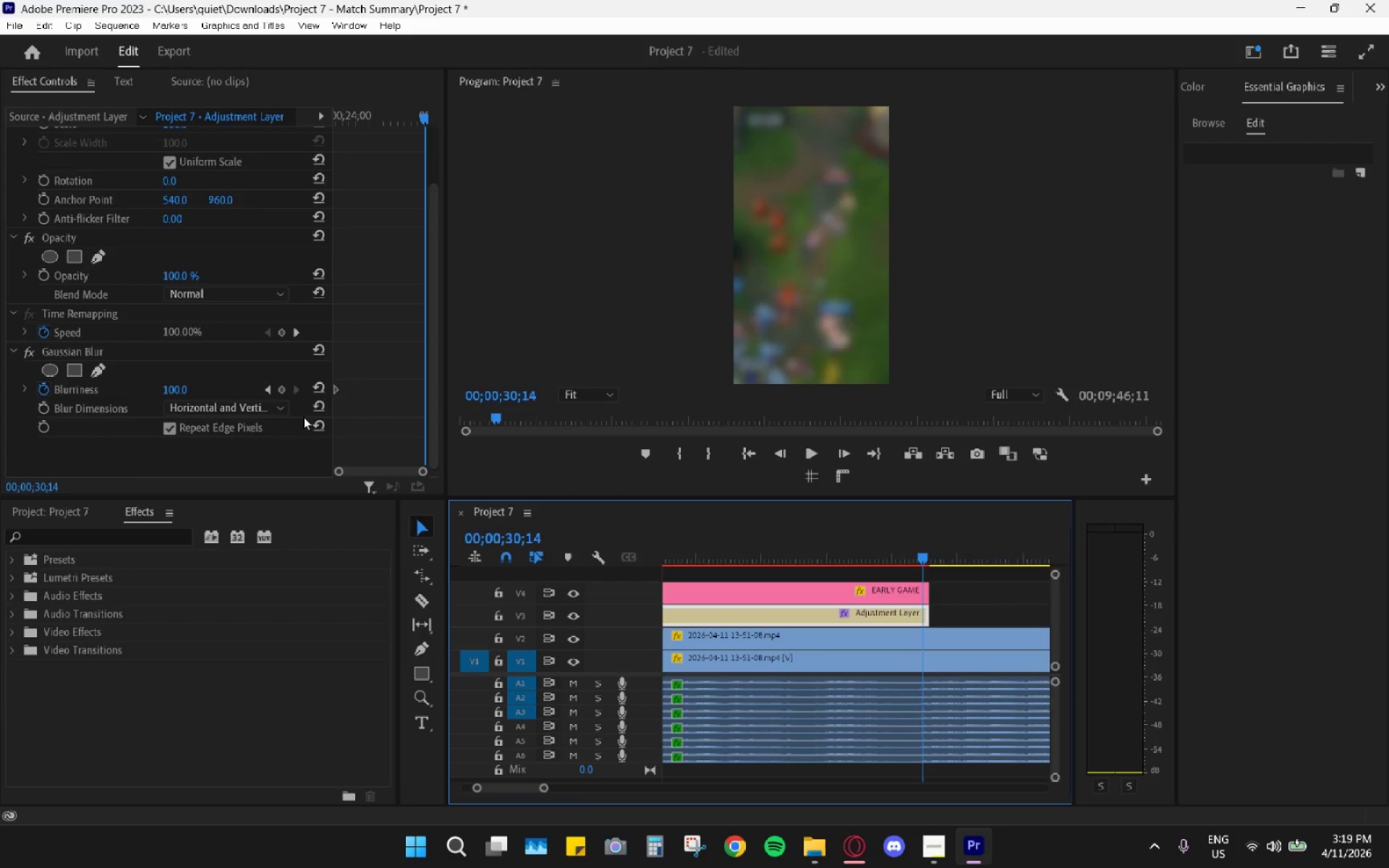 
key(ArrowLeft)
 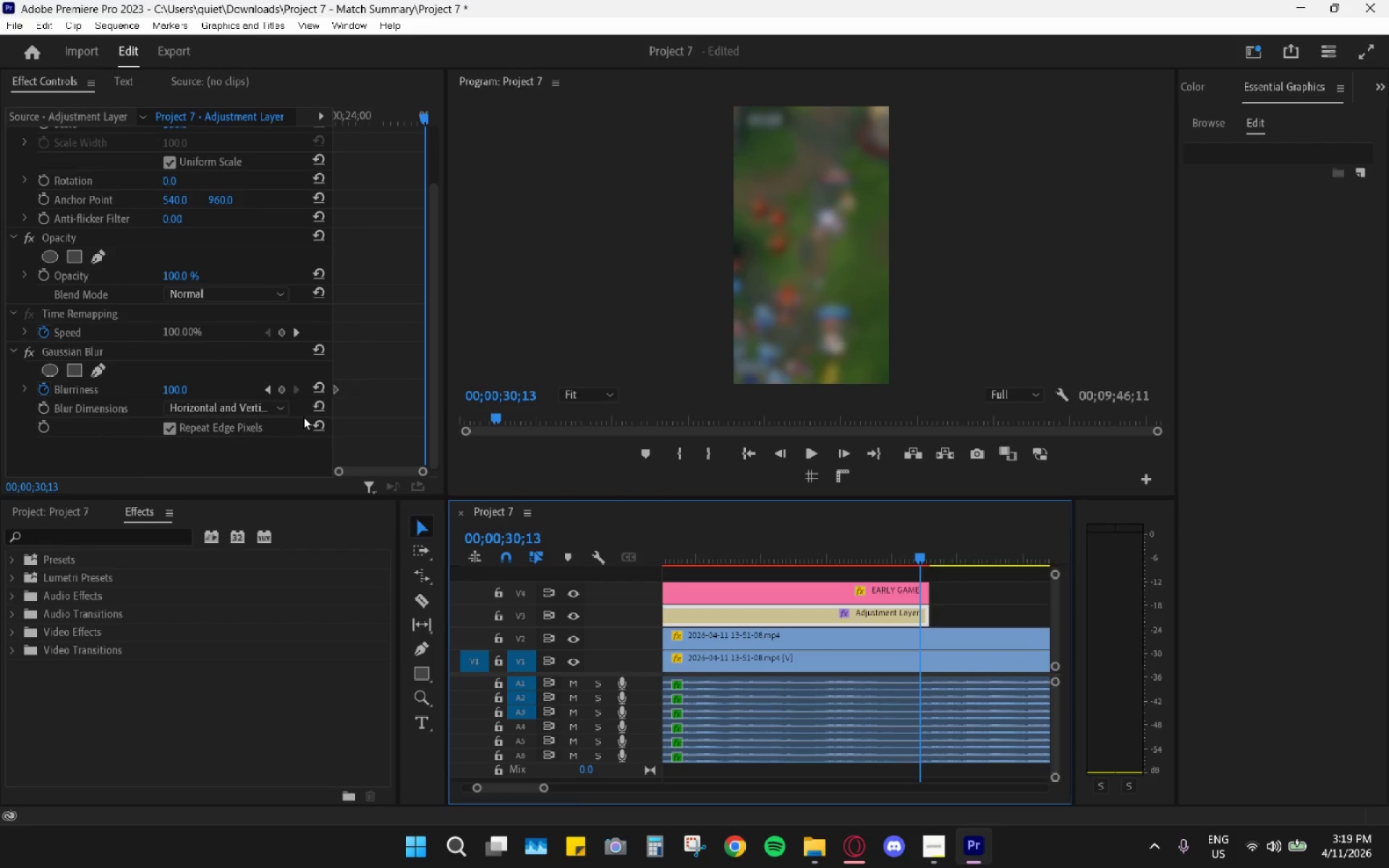 
key(ArrowLeft)
 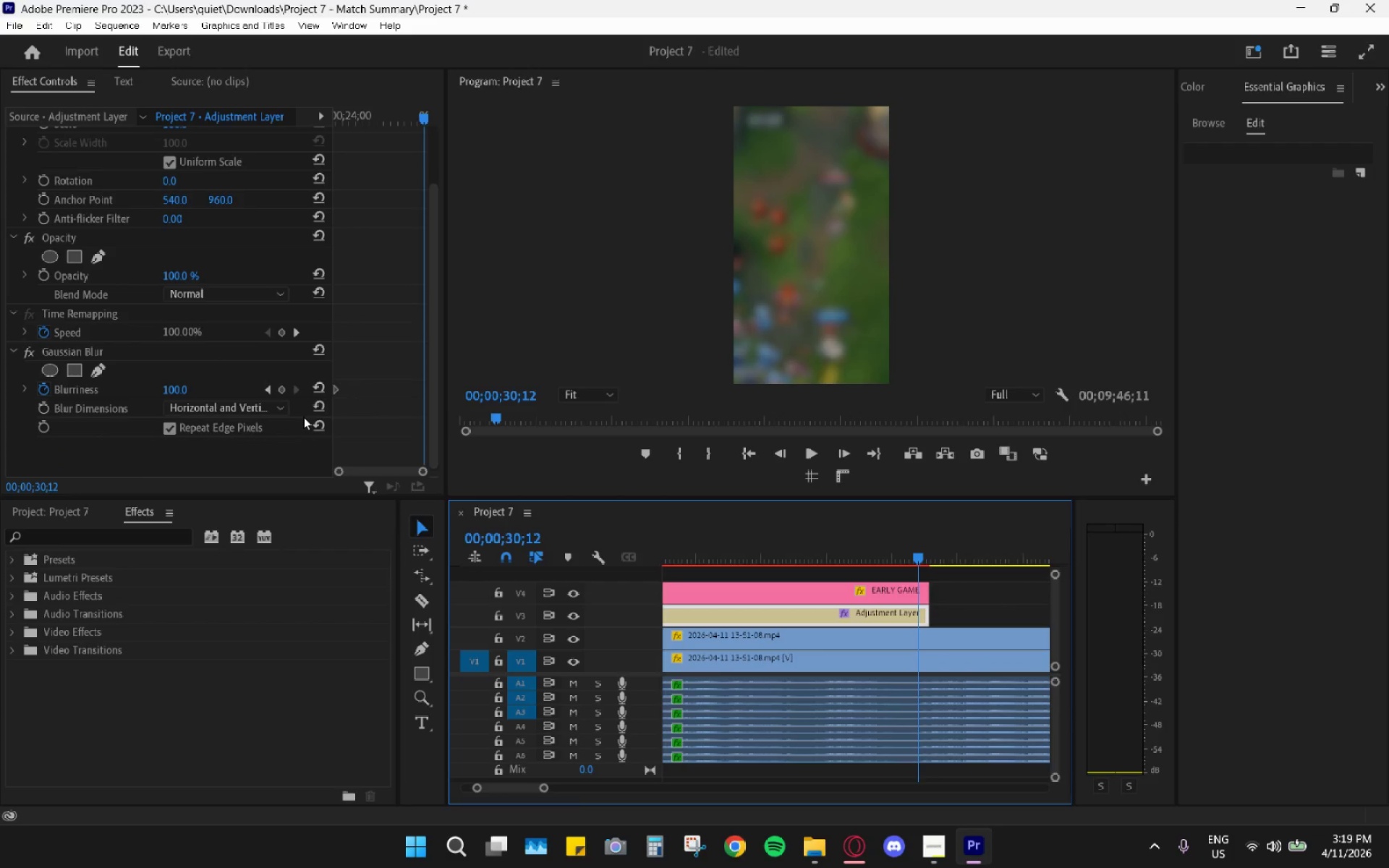 
key(ArrowRight)
 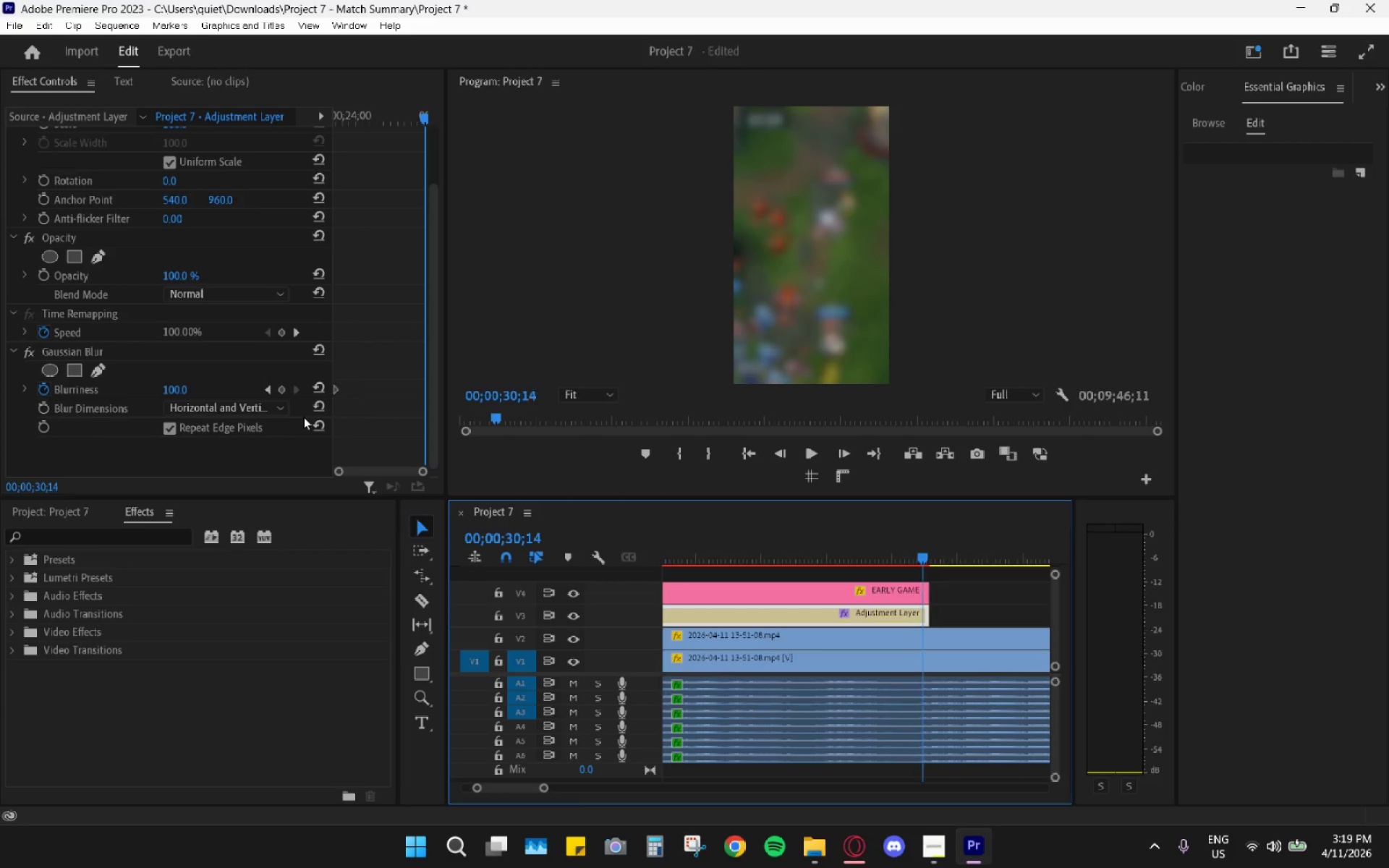 
key(ArrowRight)
 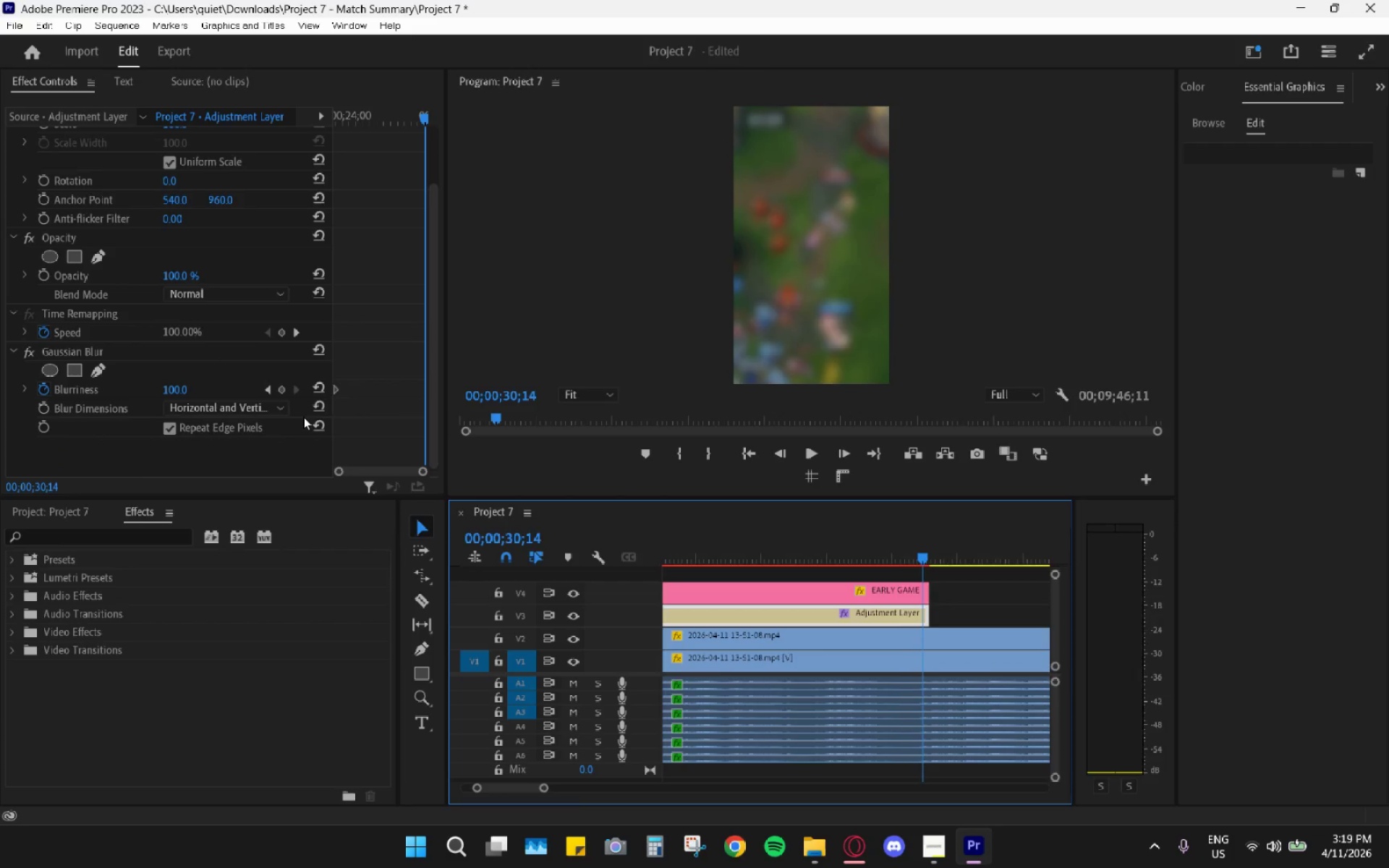 
key(ArrowRight)
 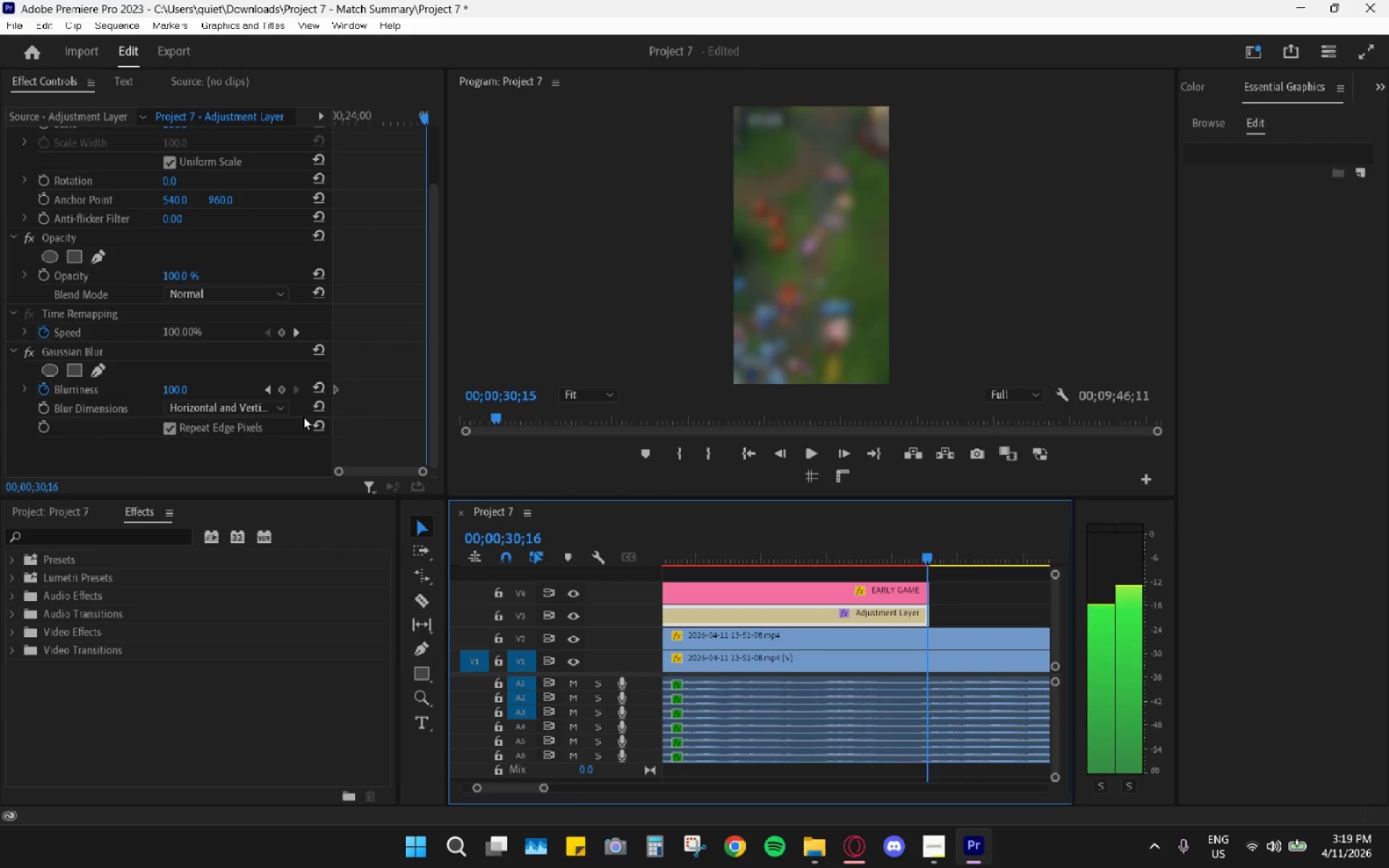 
key(ArrowRight)
 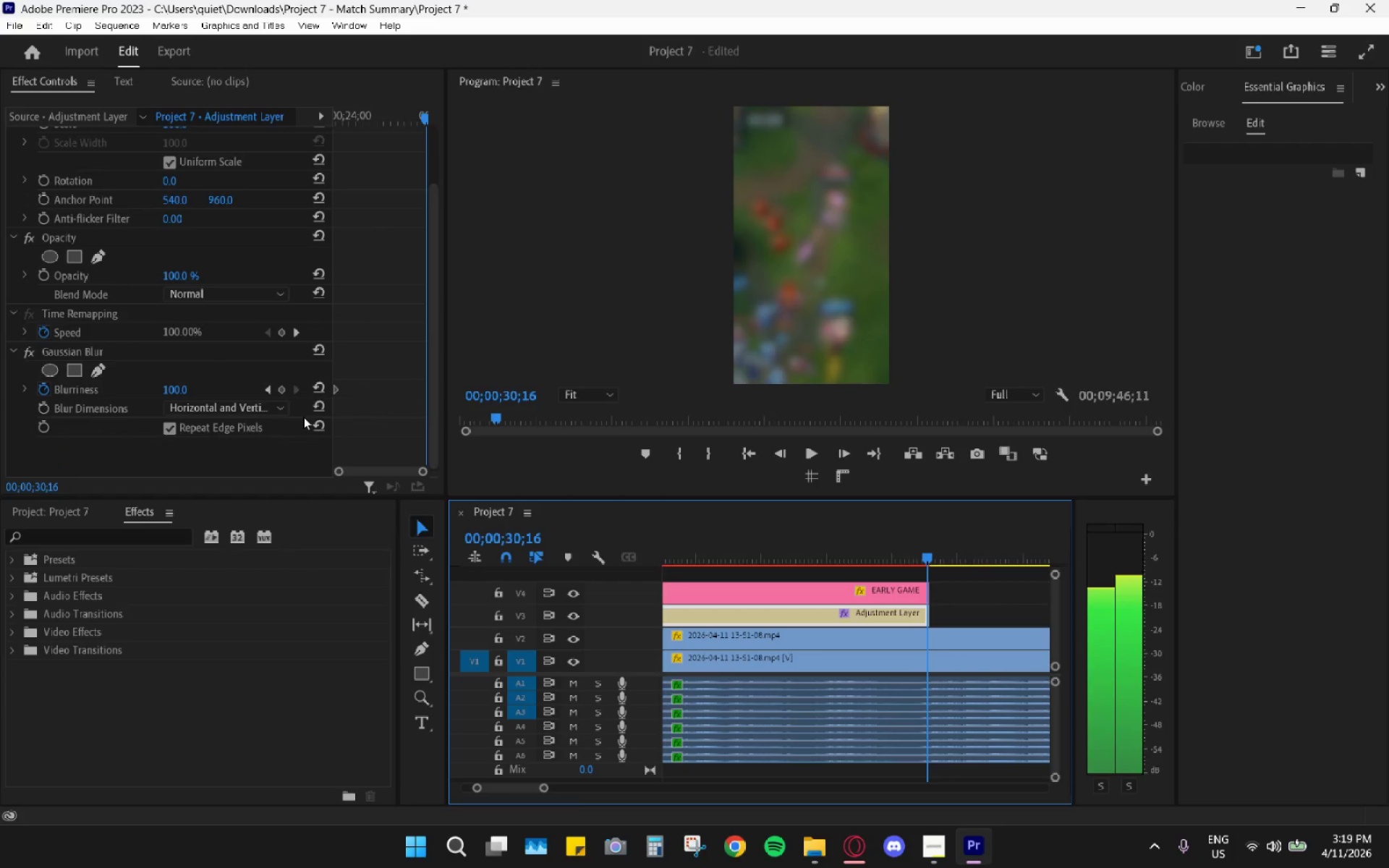 
key(ArrowRight)
 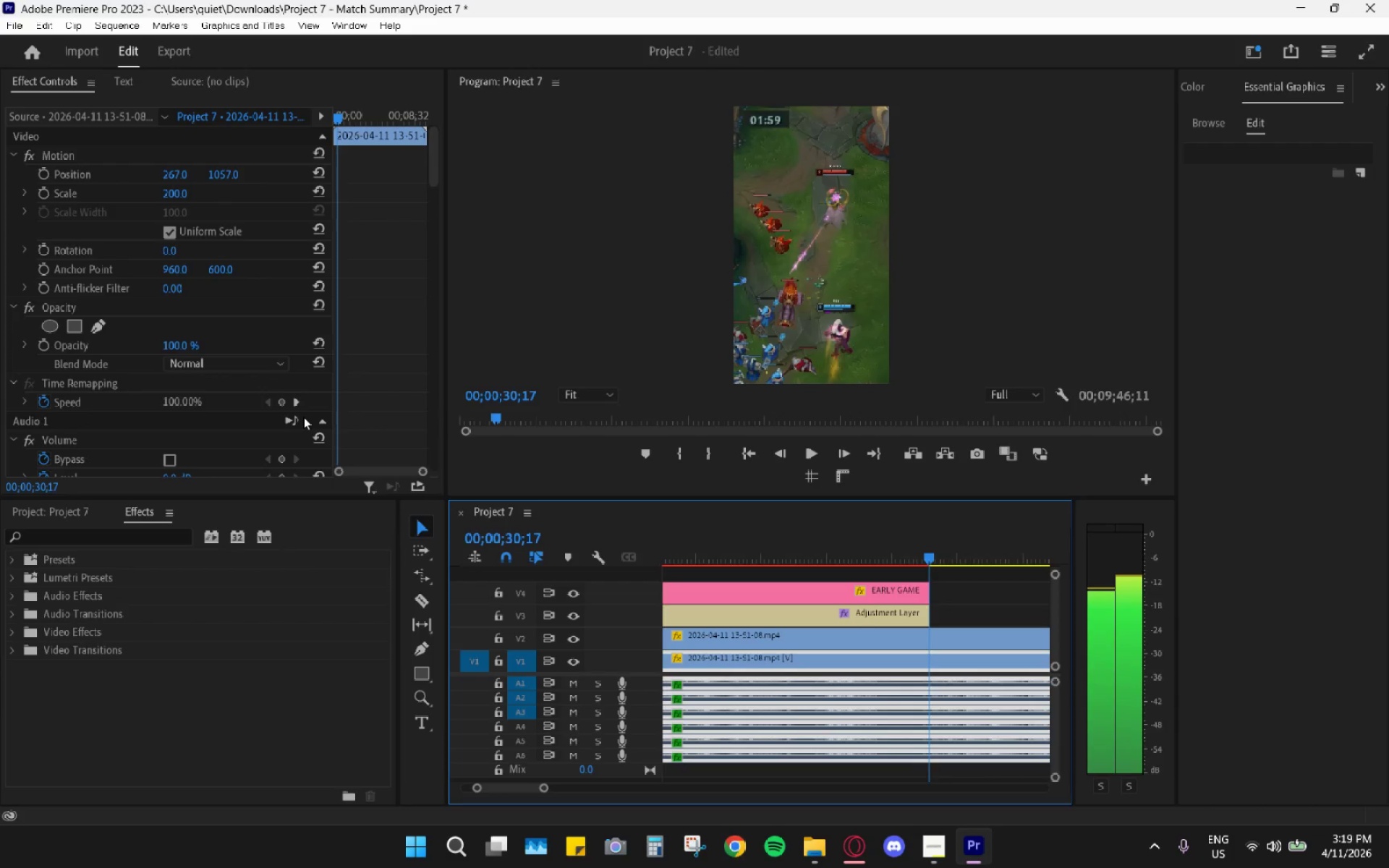 
key(ArrowLeft)
 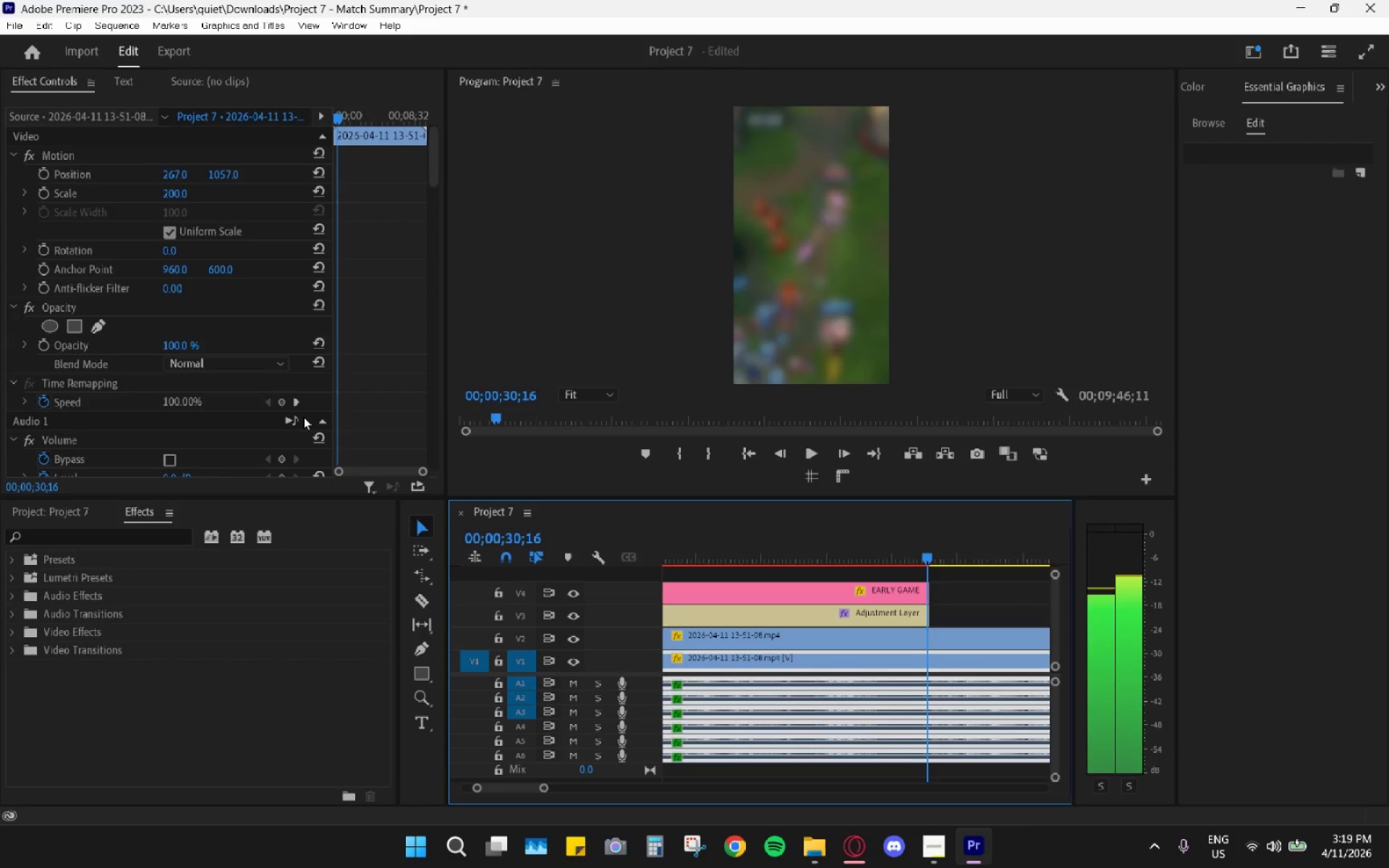 
key(ArrowLeft)
 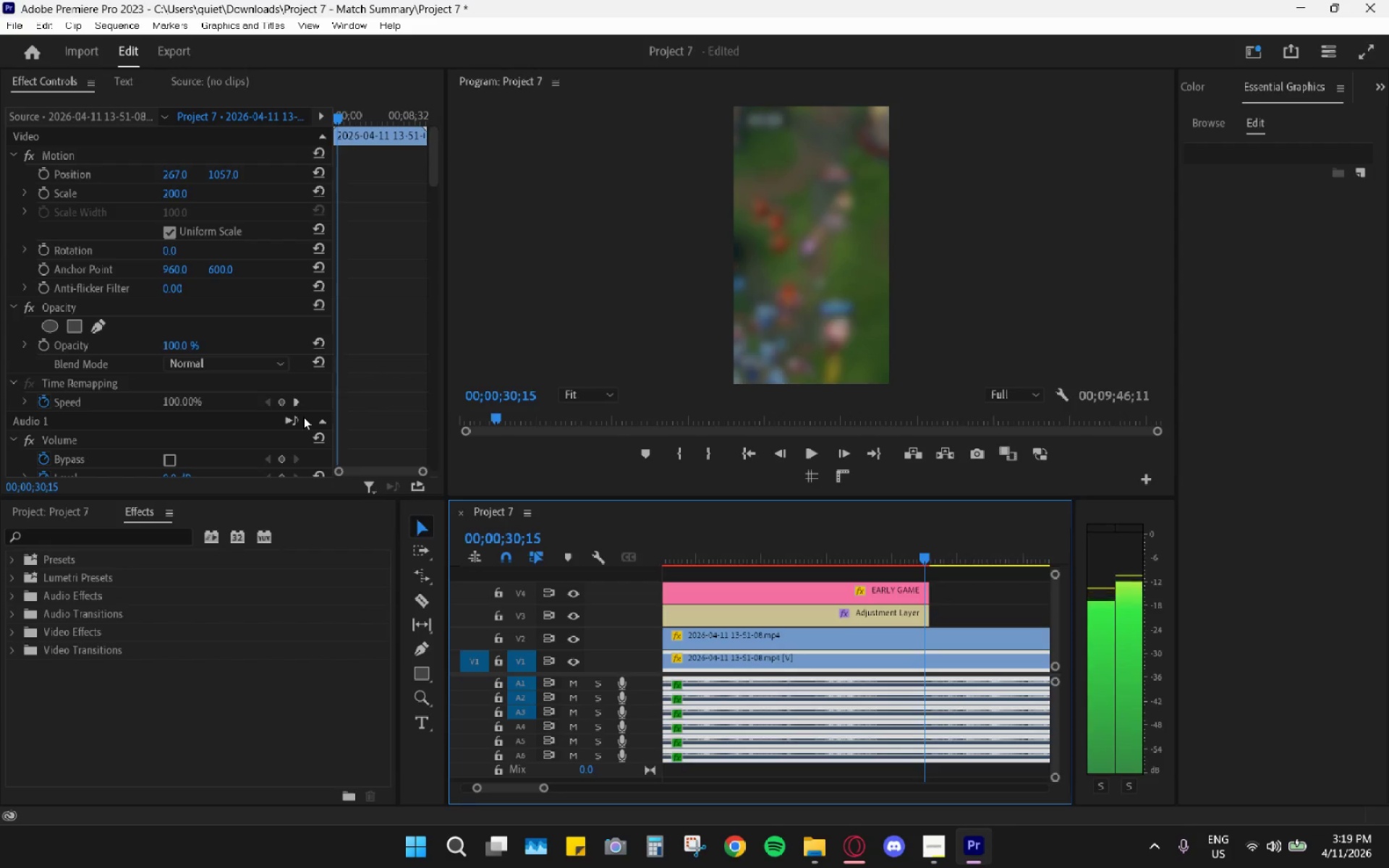 
key(ArrowLeft)
 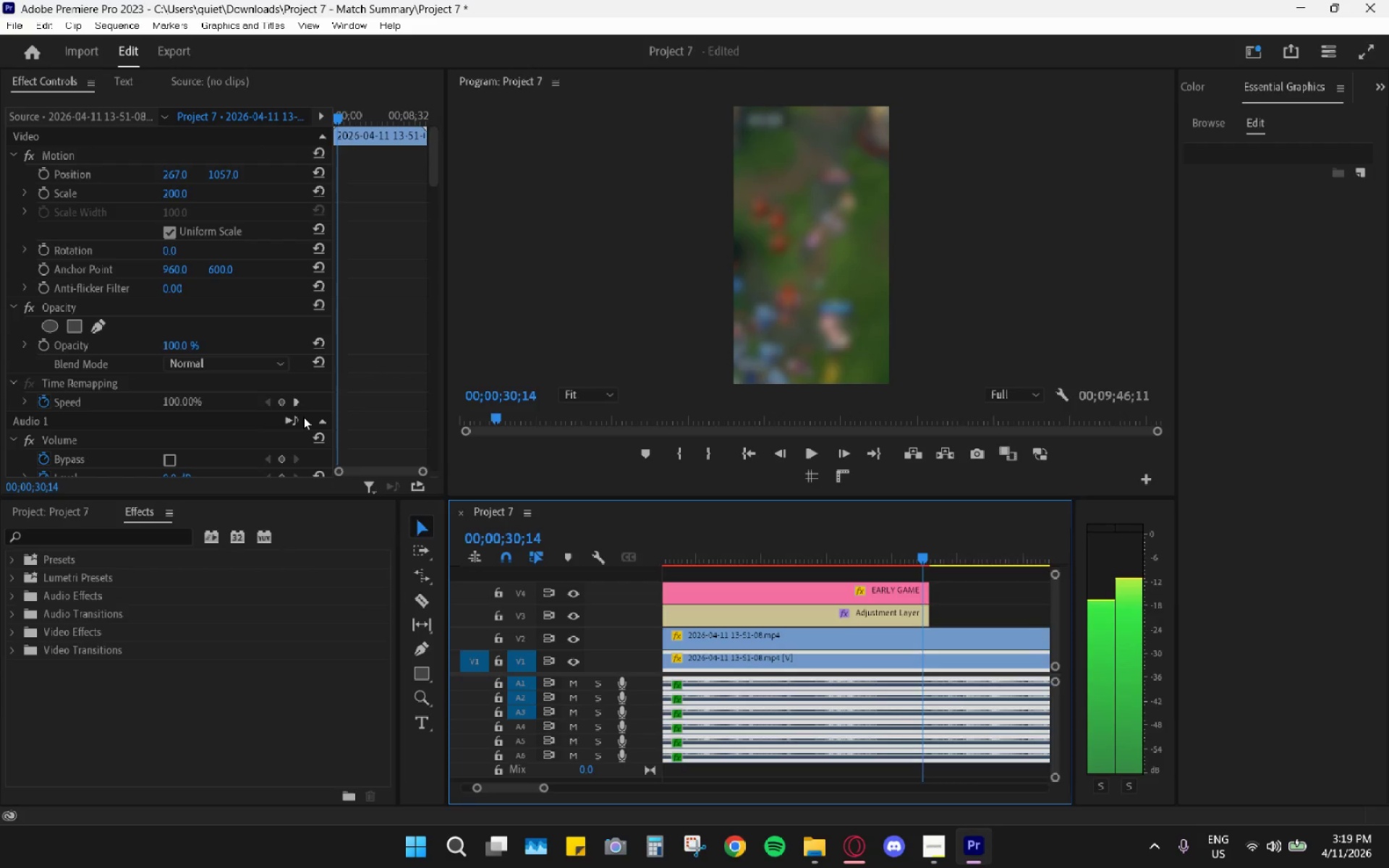 
key(ArrowRight)
 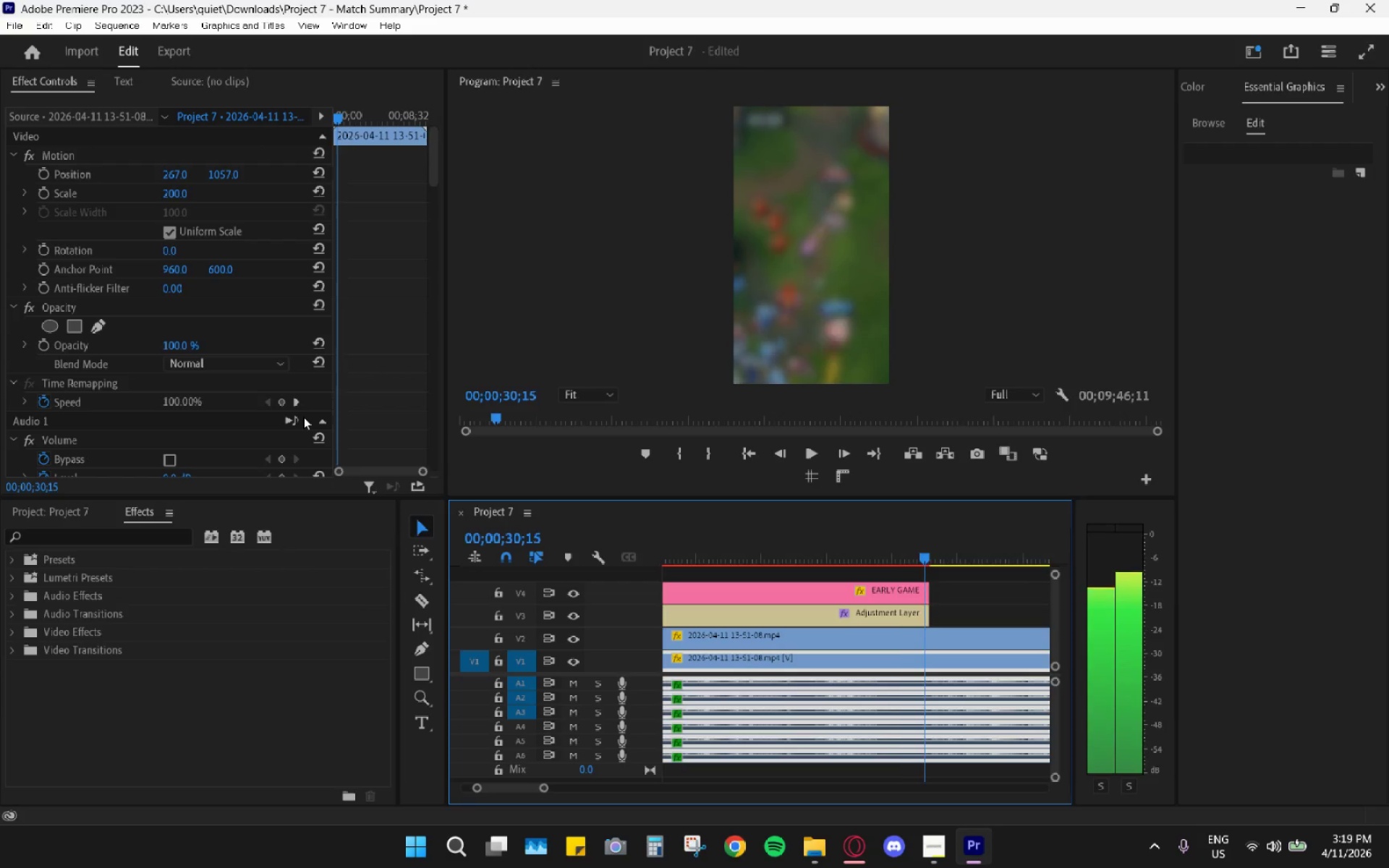 
key(ArrowRight)
 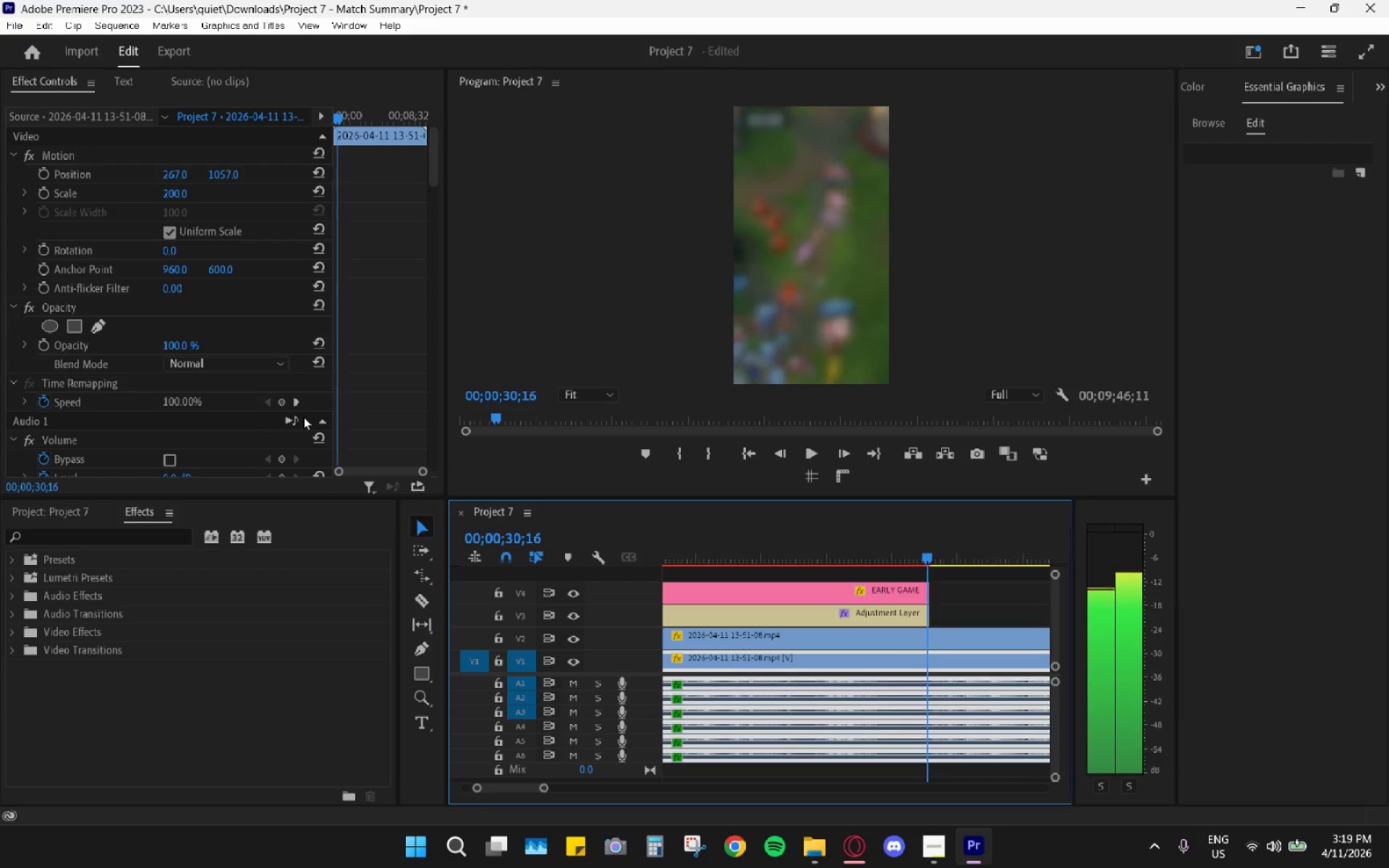 
key(ArrowRight)
 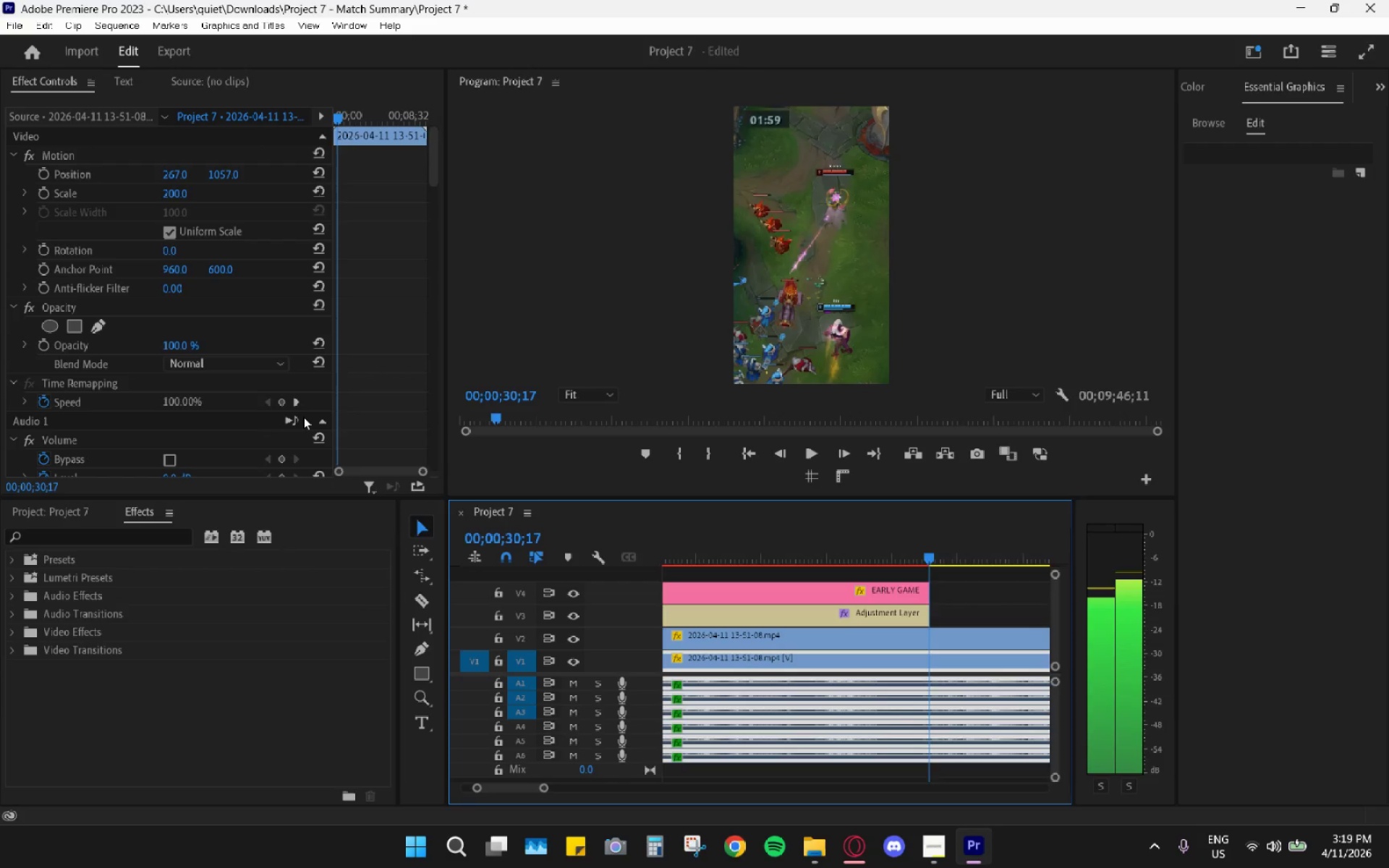 
key(ArrowLeft)
 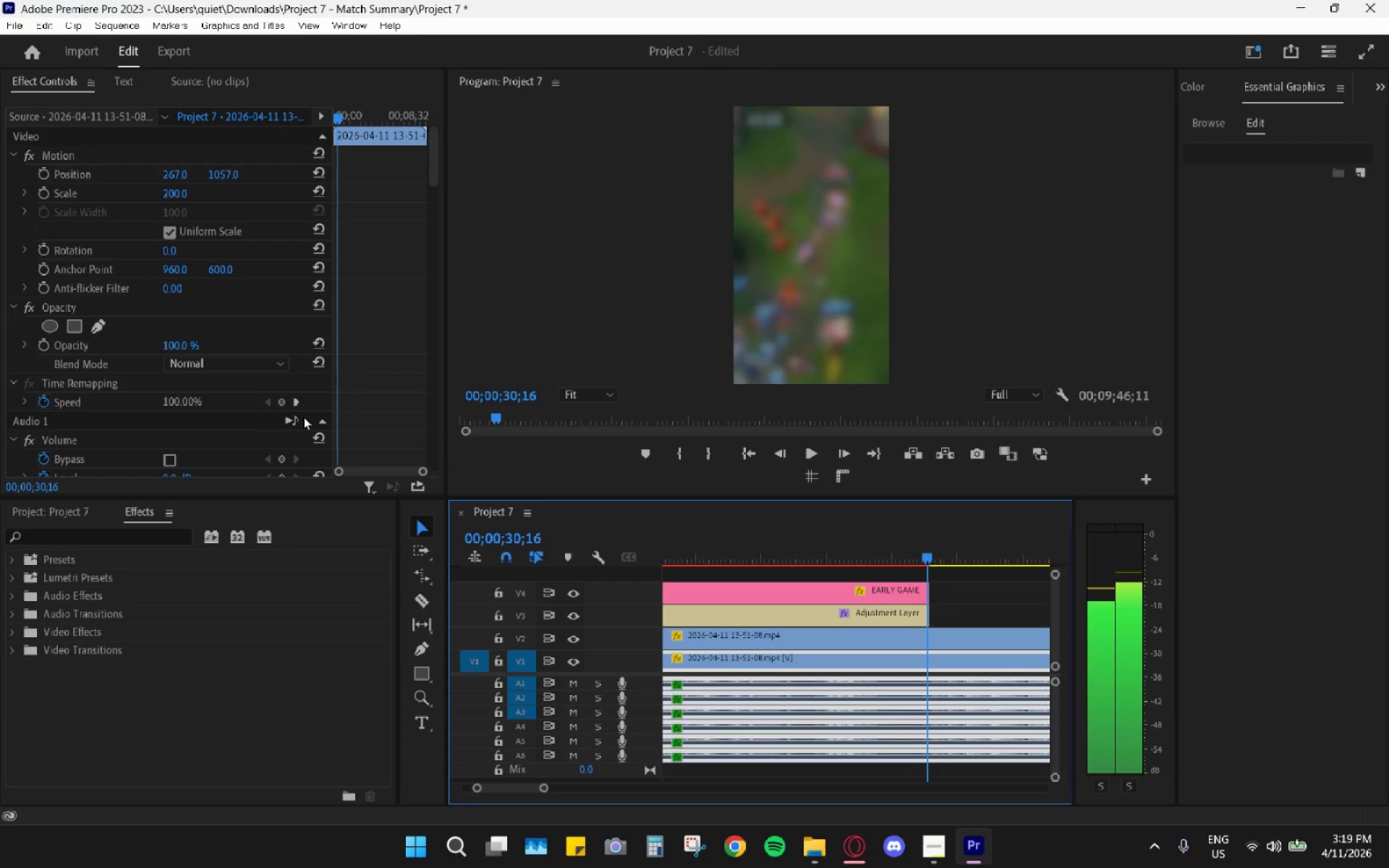 
key(ArrowLeft)
 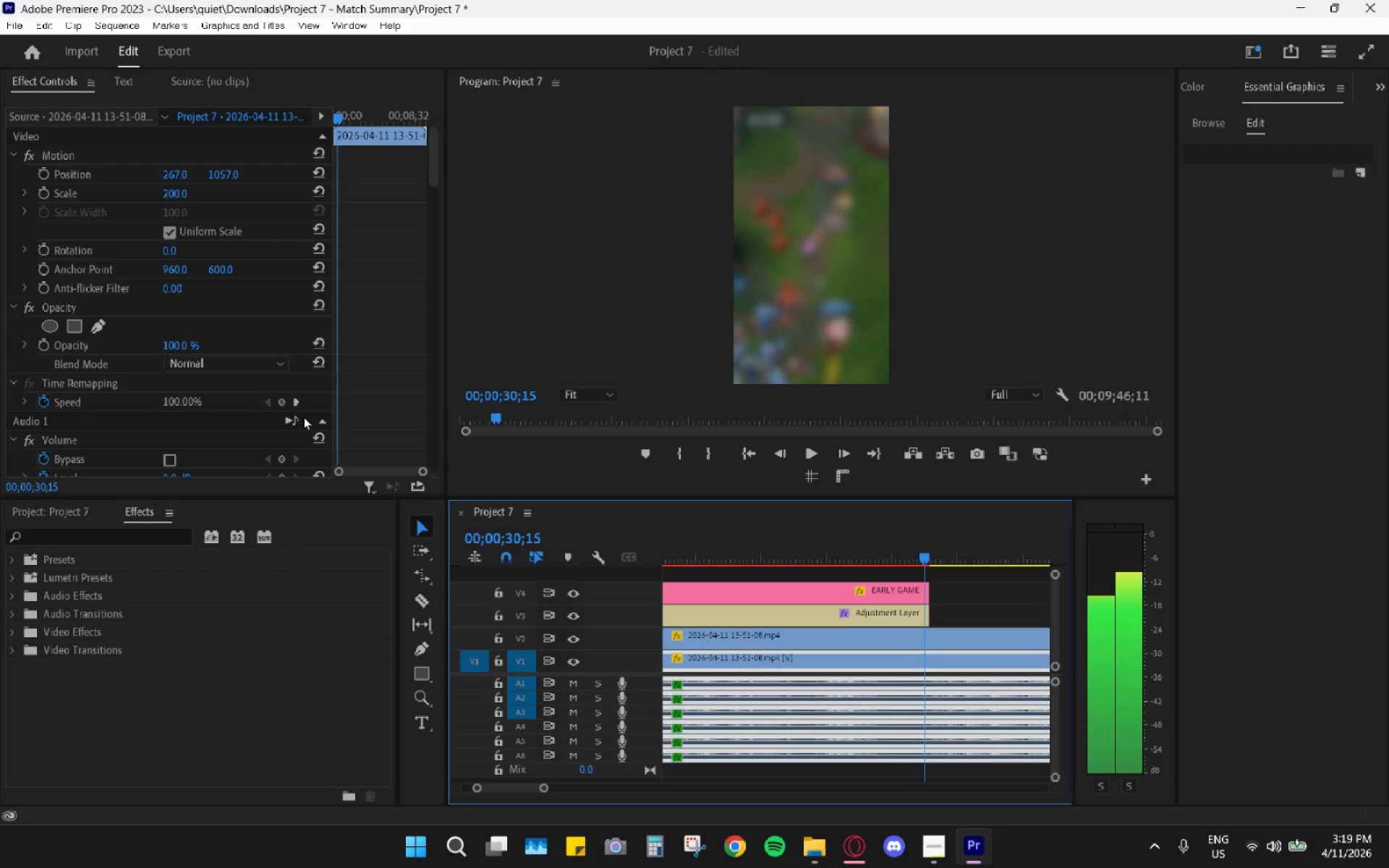 
key(ArrowLeft)
 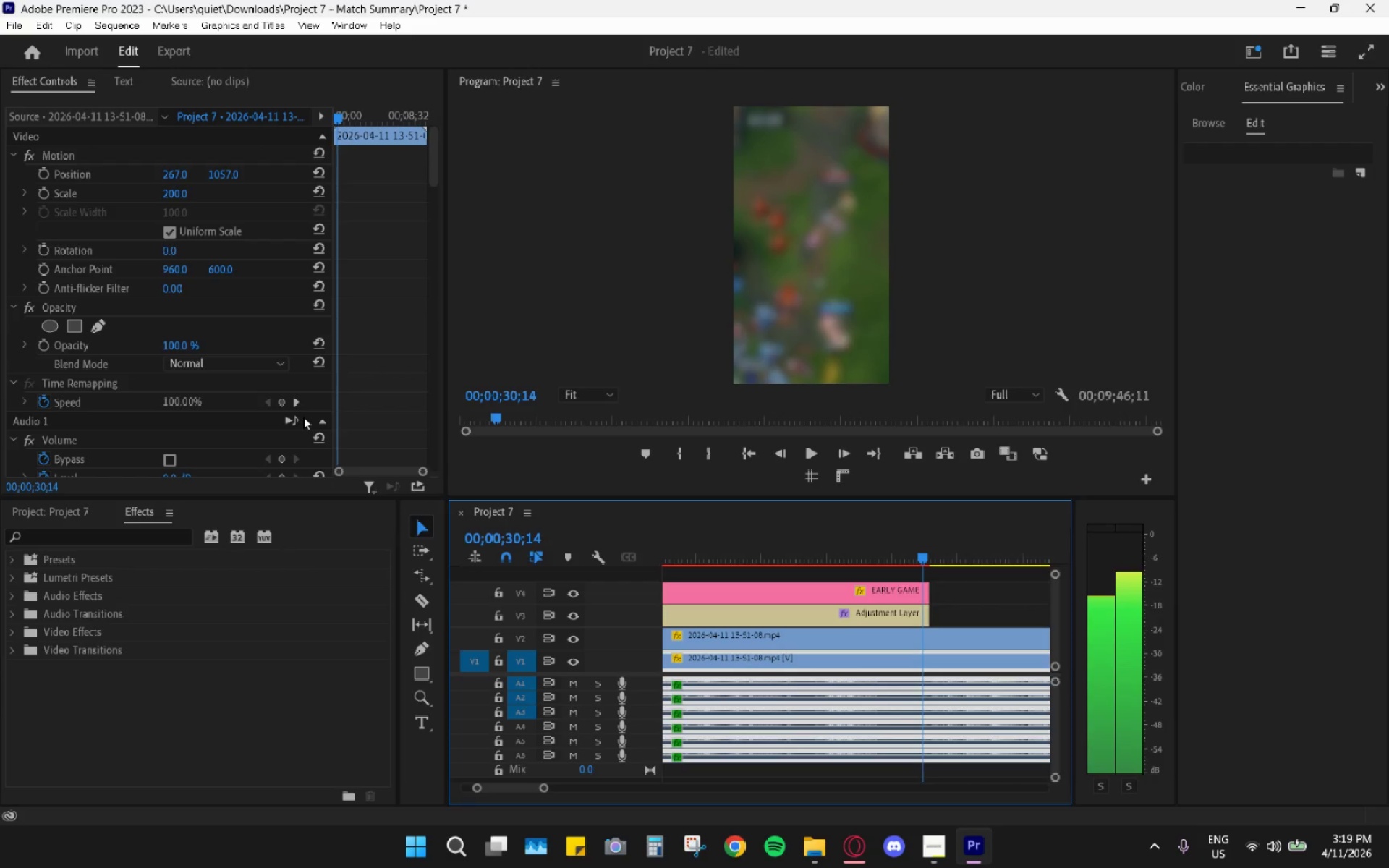 
key(ArrowLeft)
 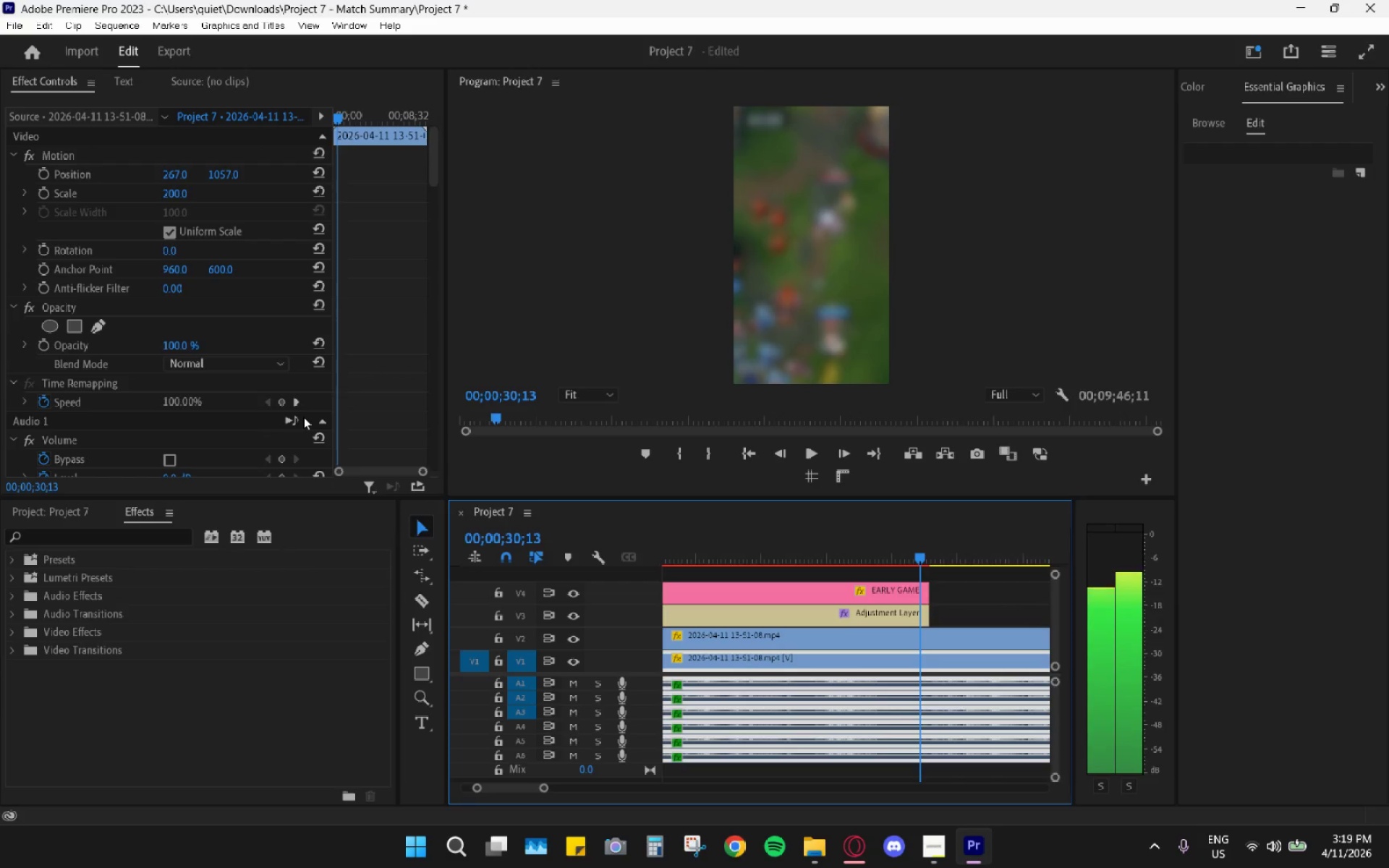 
key(ArrowLeft)
 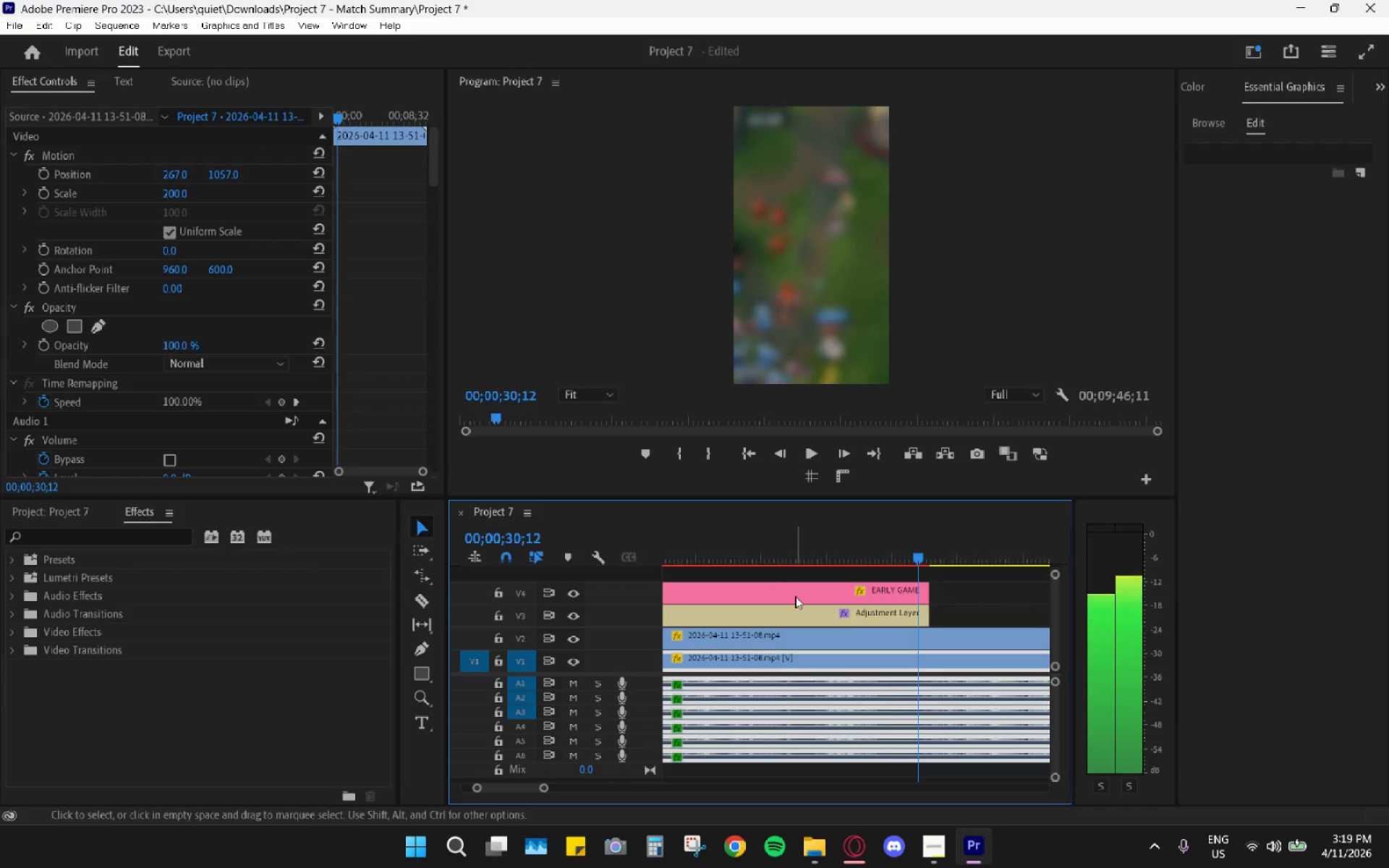 
left_click([795, 615])
 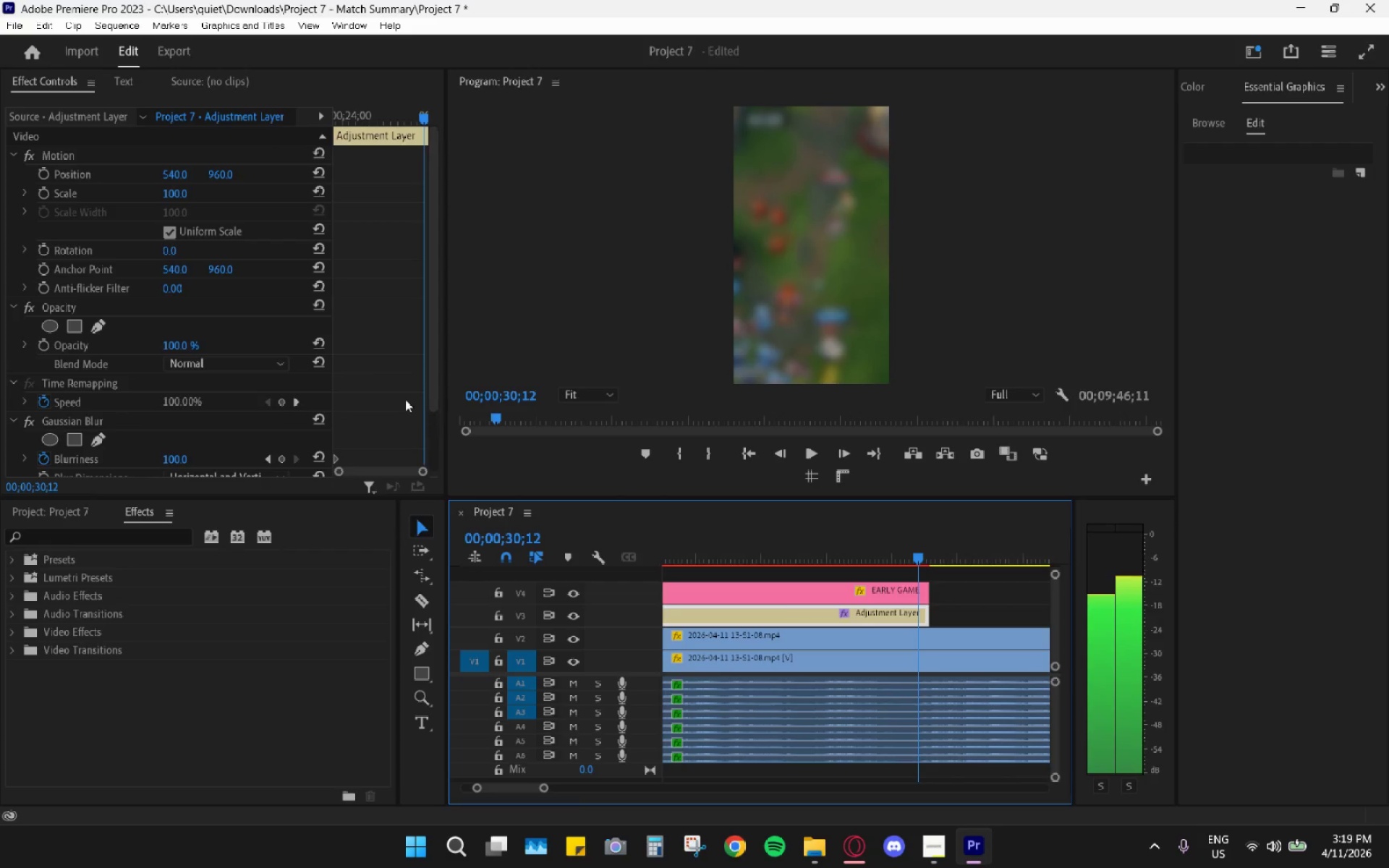 
scroll: coordinate [404, 399], scroll_direction: down, amount: 5.0
 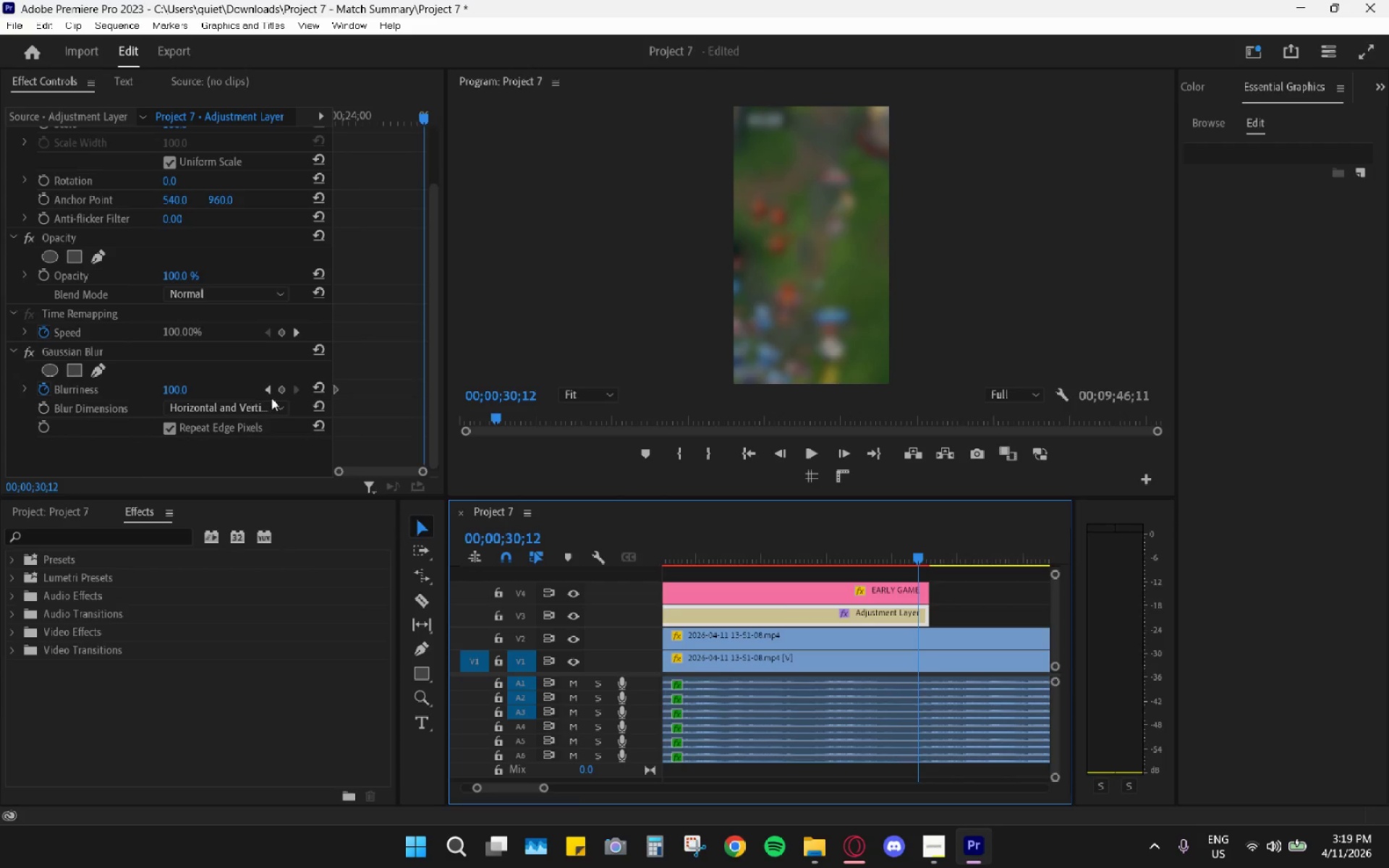 
left_click([283, 393])
 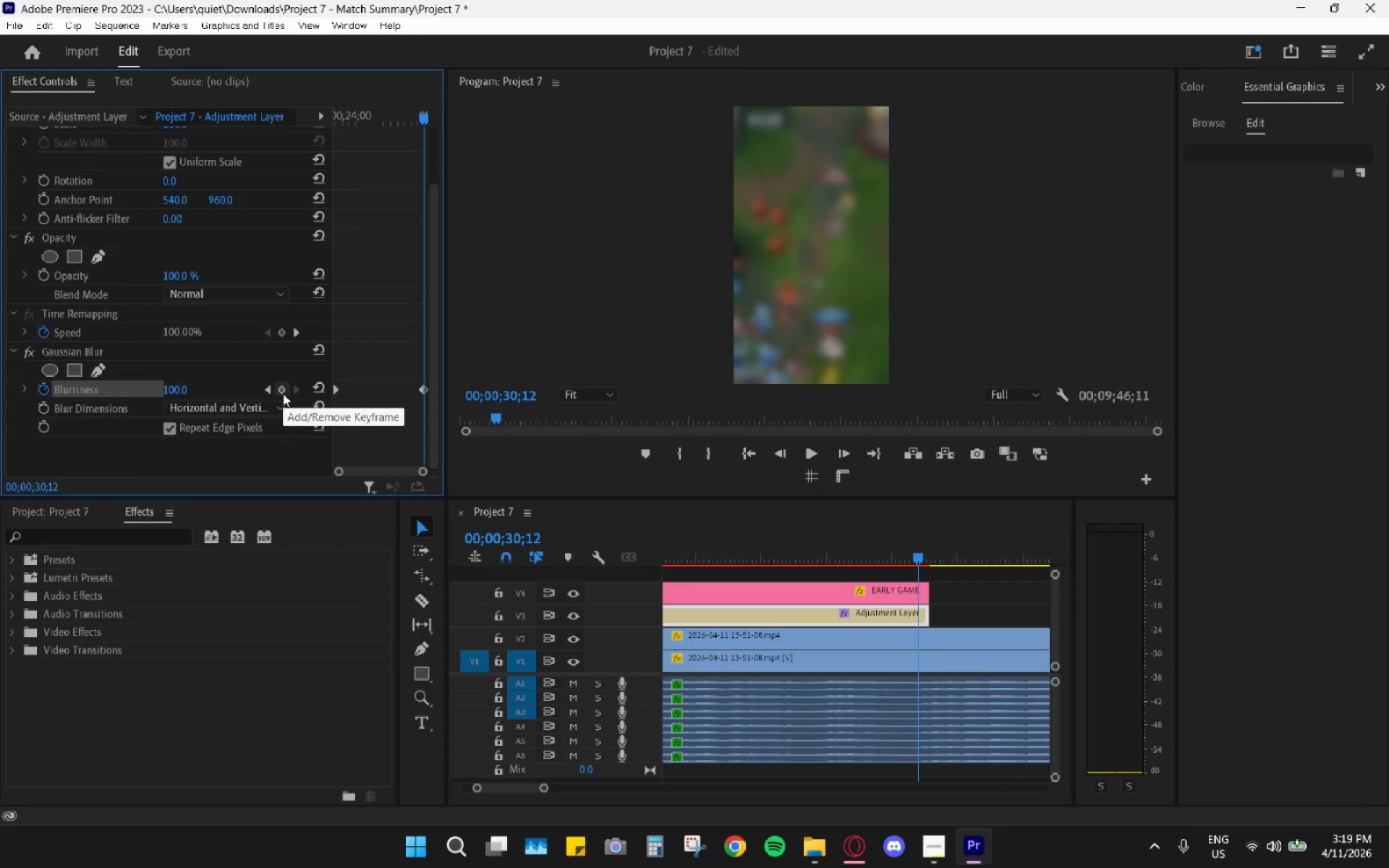 
key(ArrowRight)
 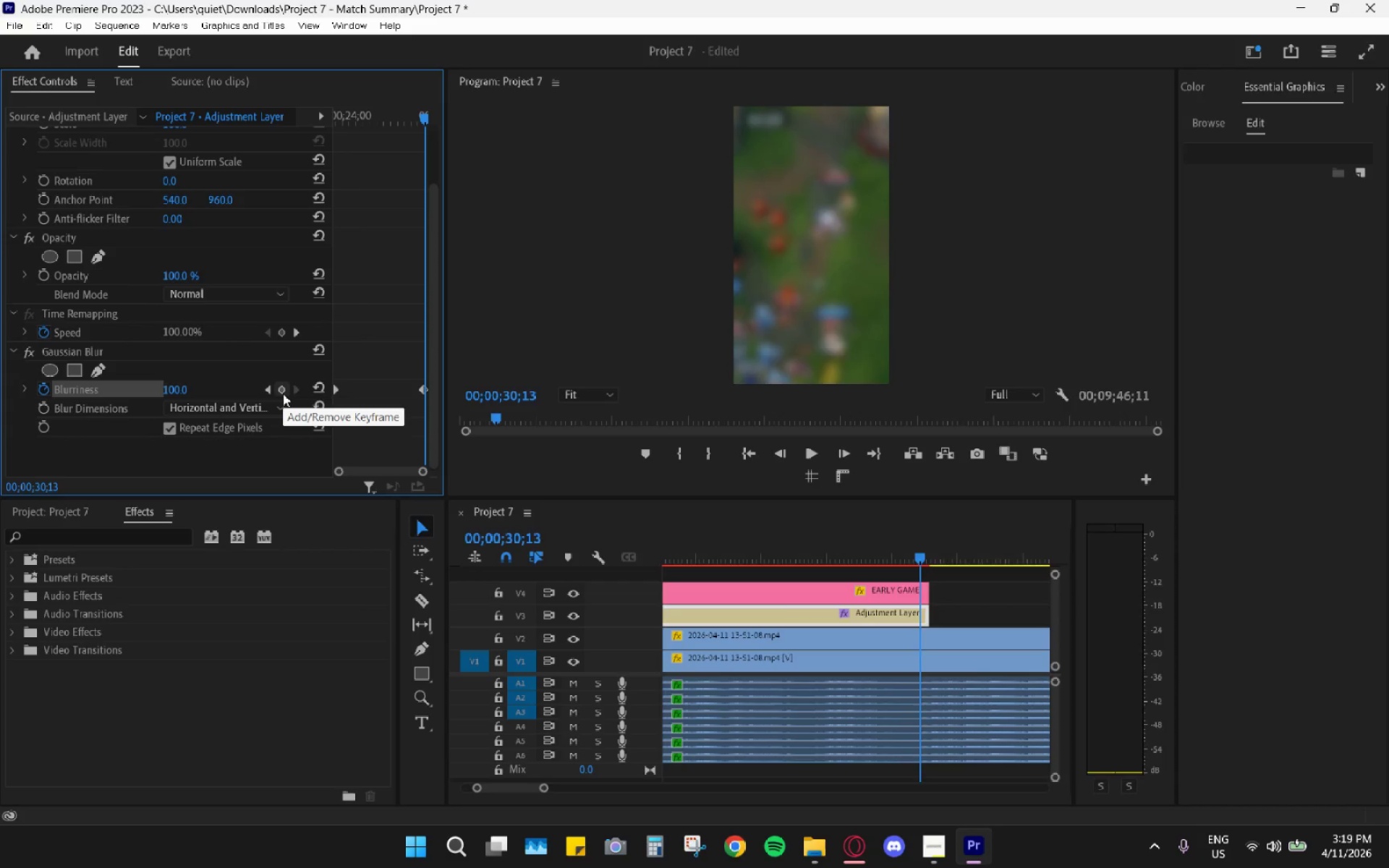 
key(ArrowRight)
 